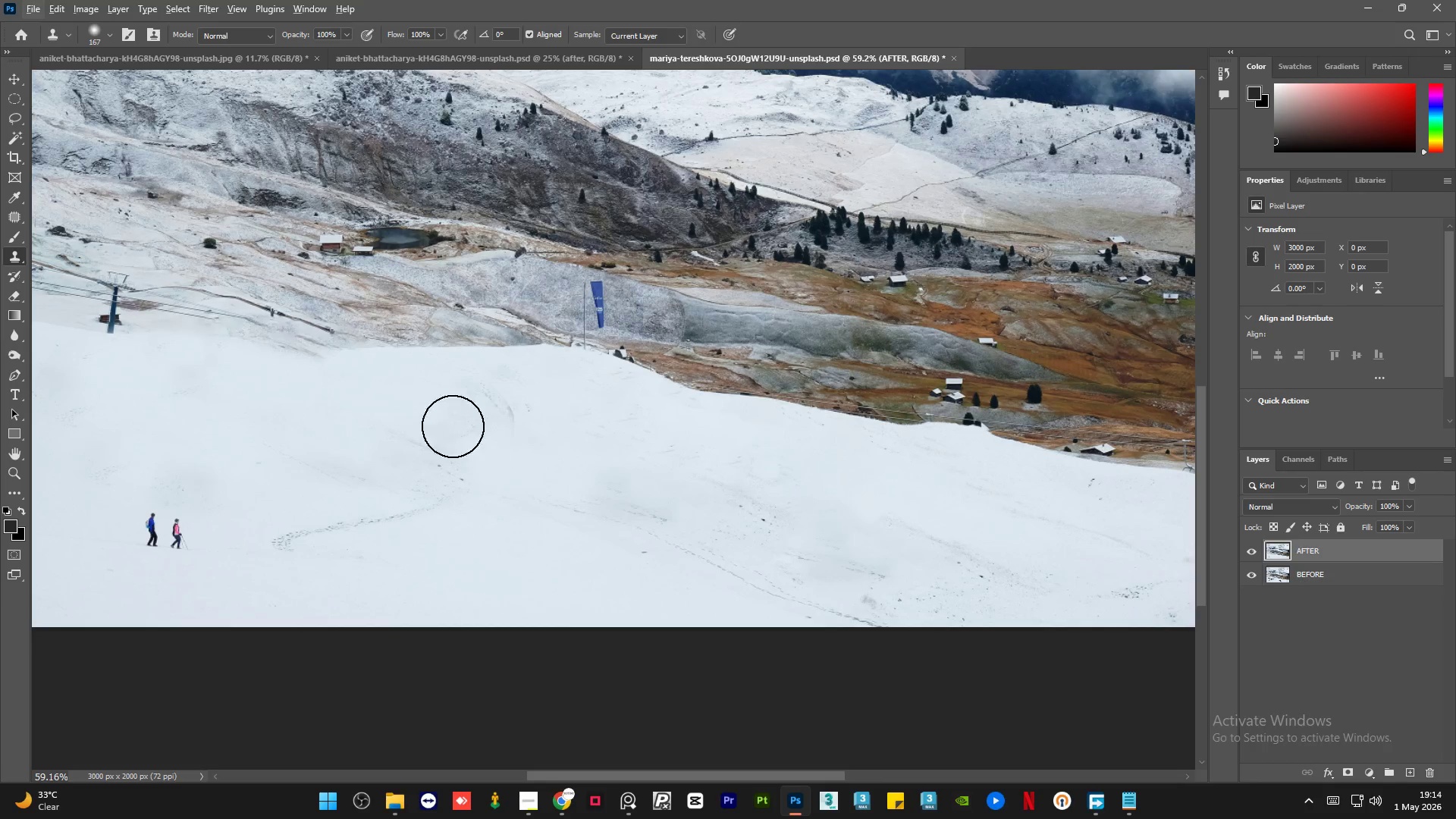 
hold_key(key=AltLeft, duration=0.75)
left_click_drag(start_coordinate=[366, 397], to_coordinate=[369, 397])
 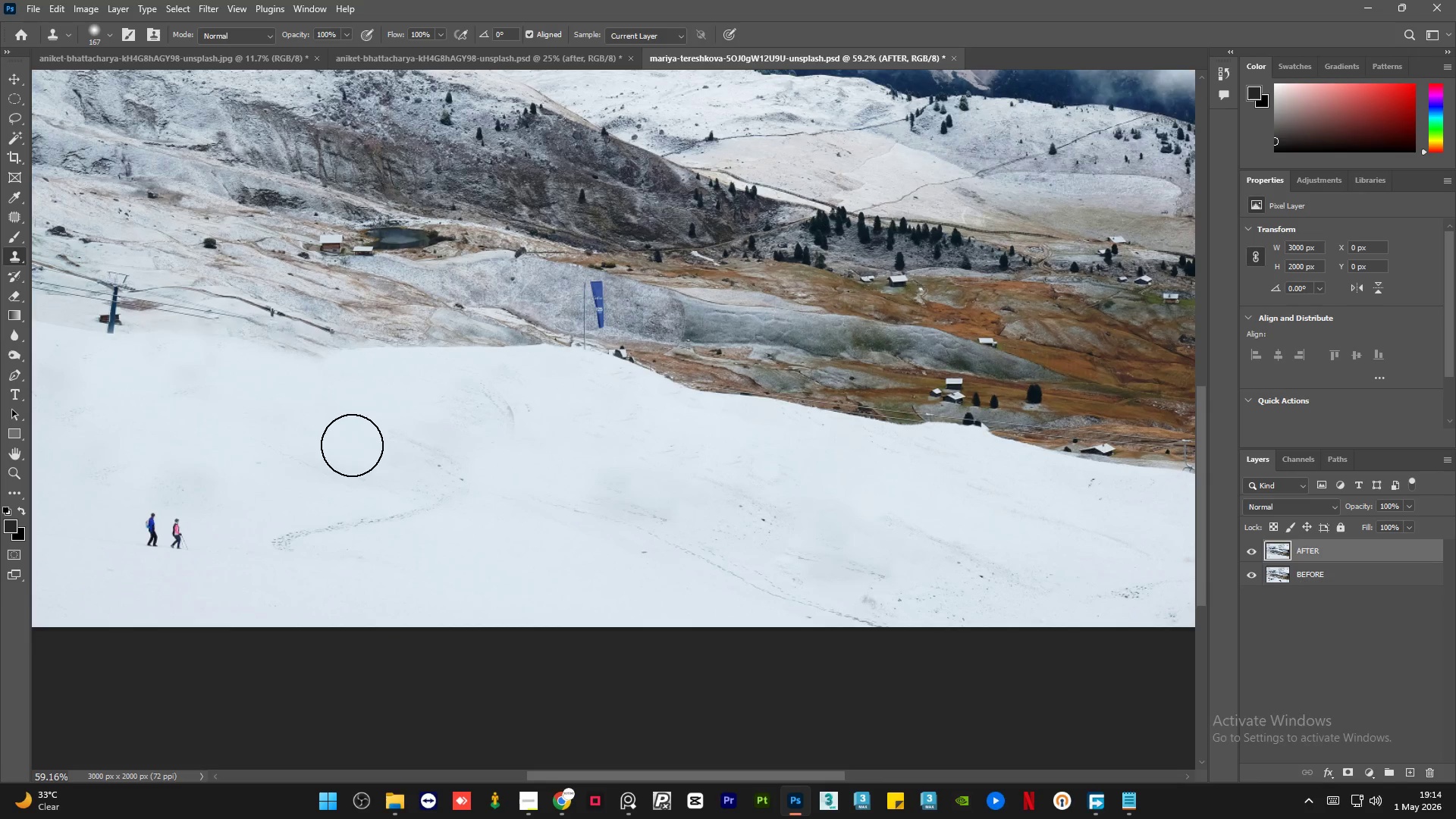 
left_click_drag(start_coordinate=[352, 445], to_coordinate=[447, 468])
 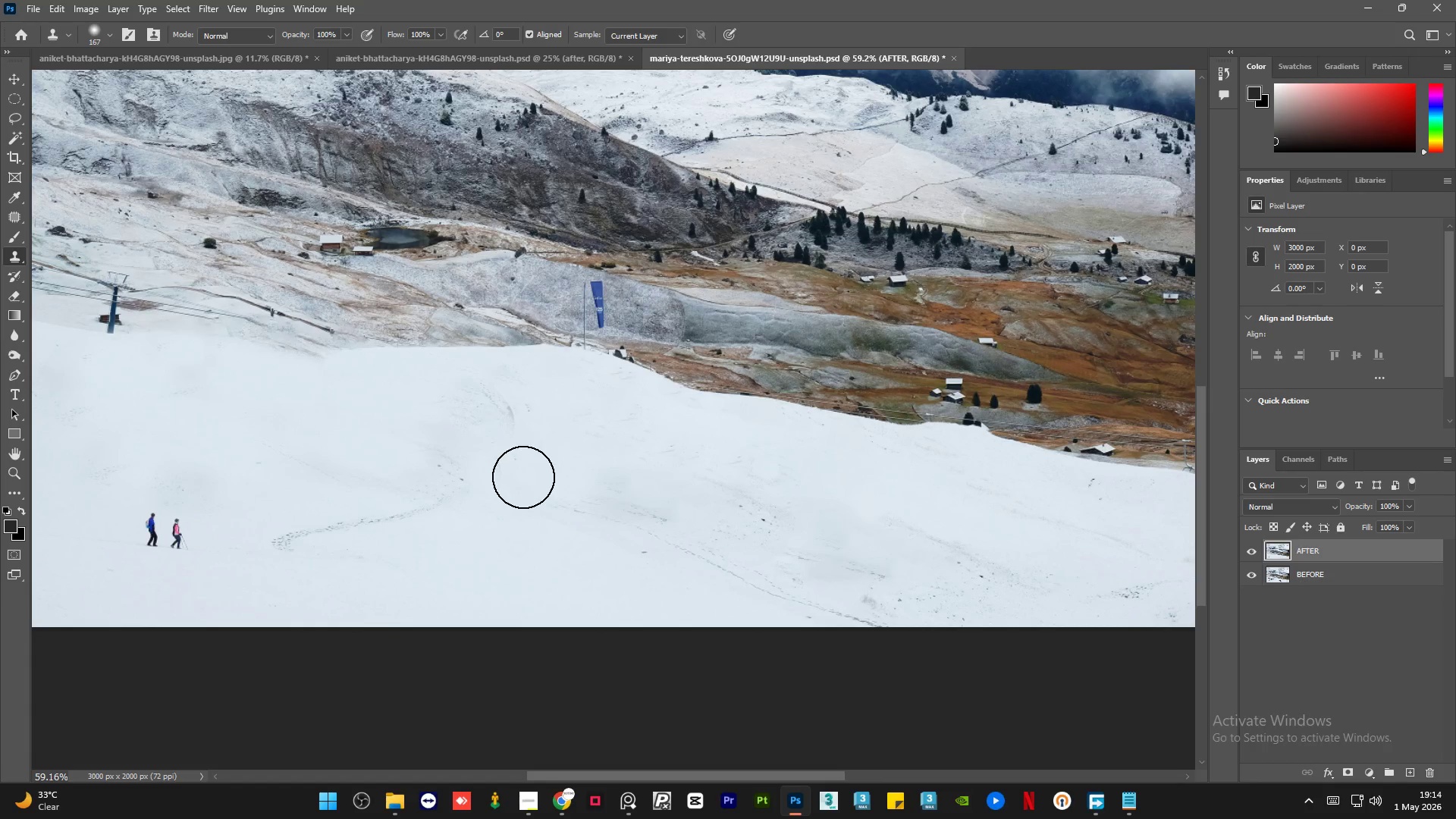 
hold_key(key=AltLeft, duration=0.91)
 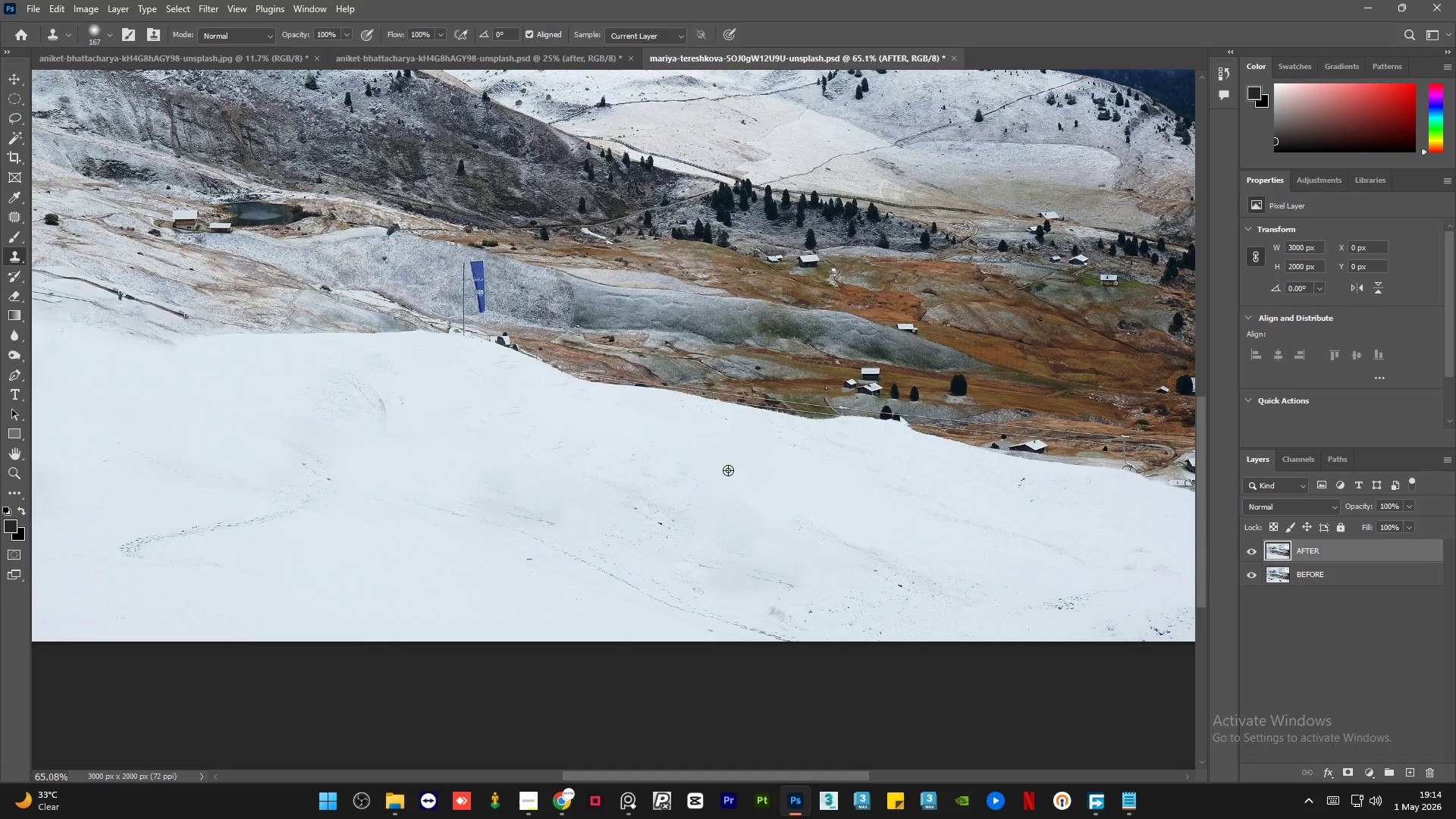 
hold_key(key=AltLeft, duration=0.53)
 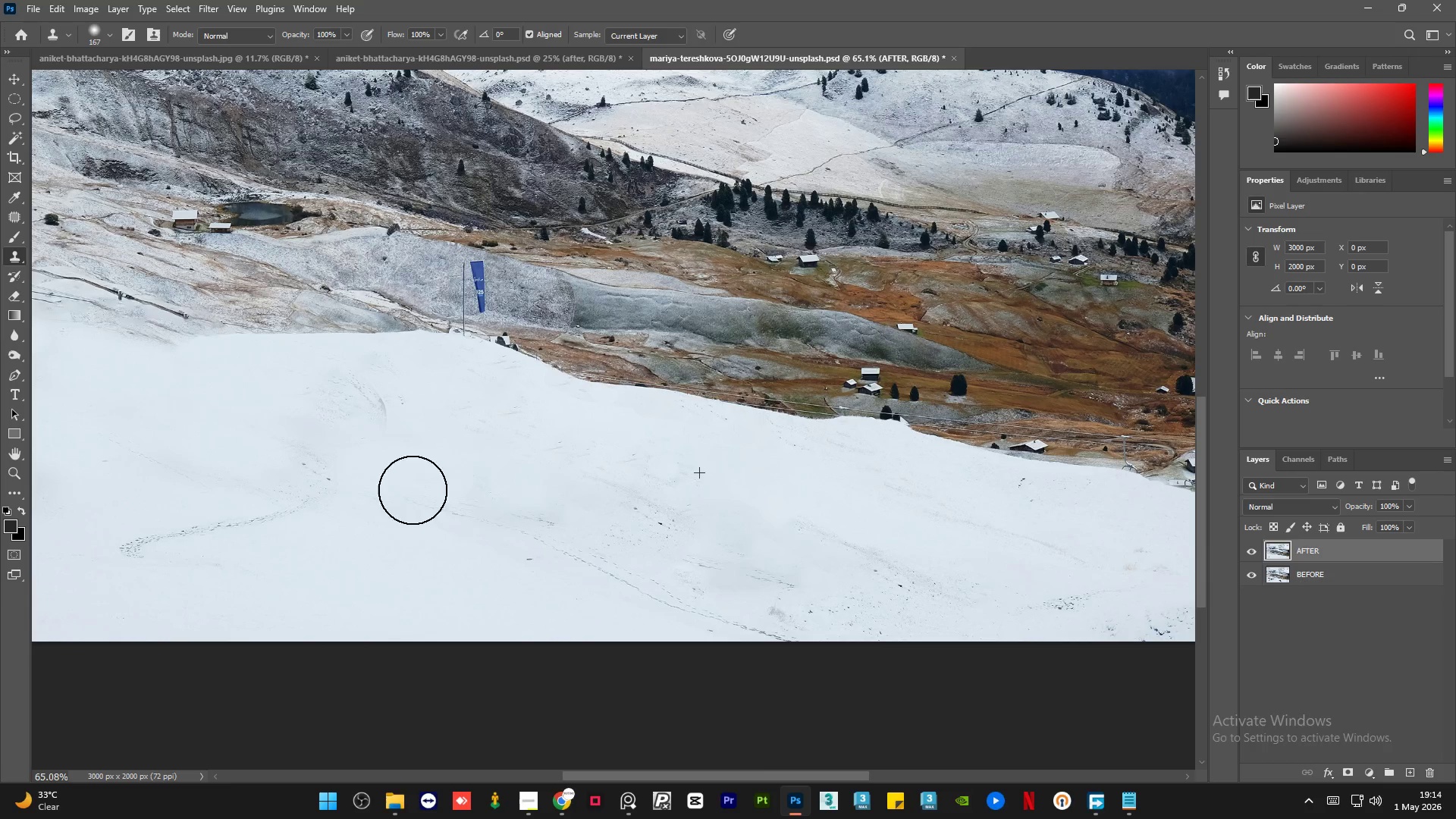 
scroll: coordinate [793, 493], scroll_direction: up, amount: 1.0
 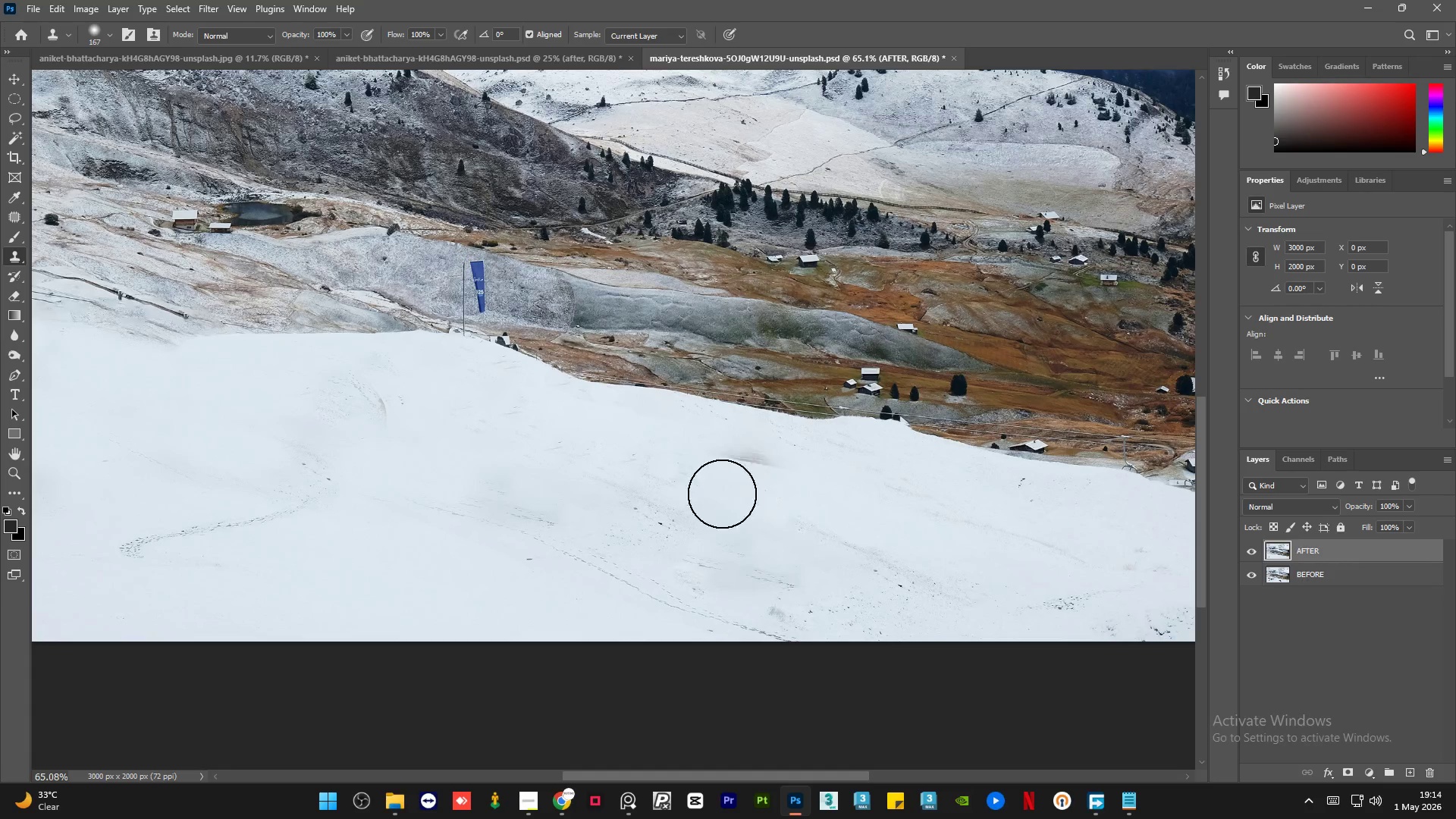 
left_click([728, 470])
 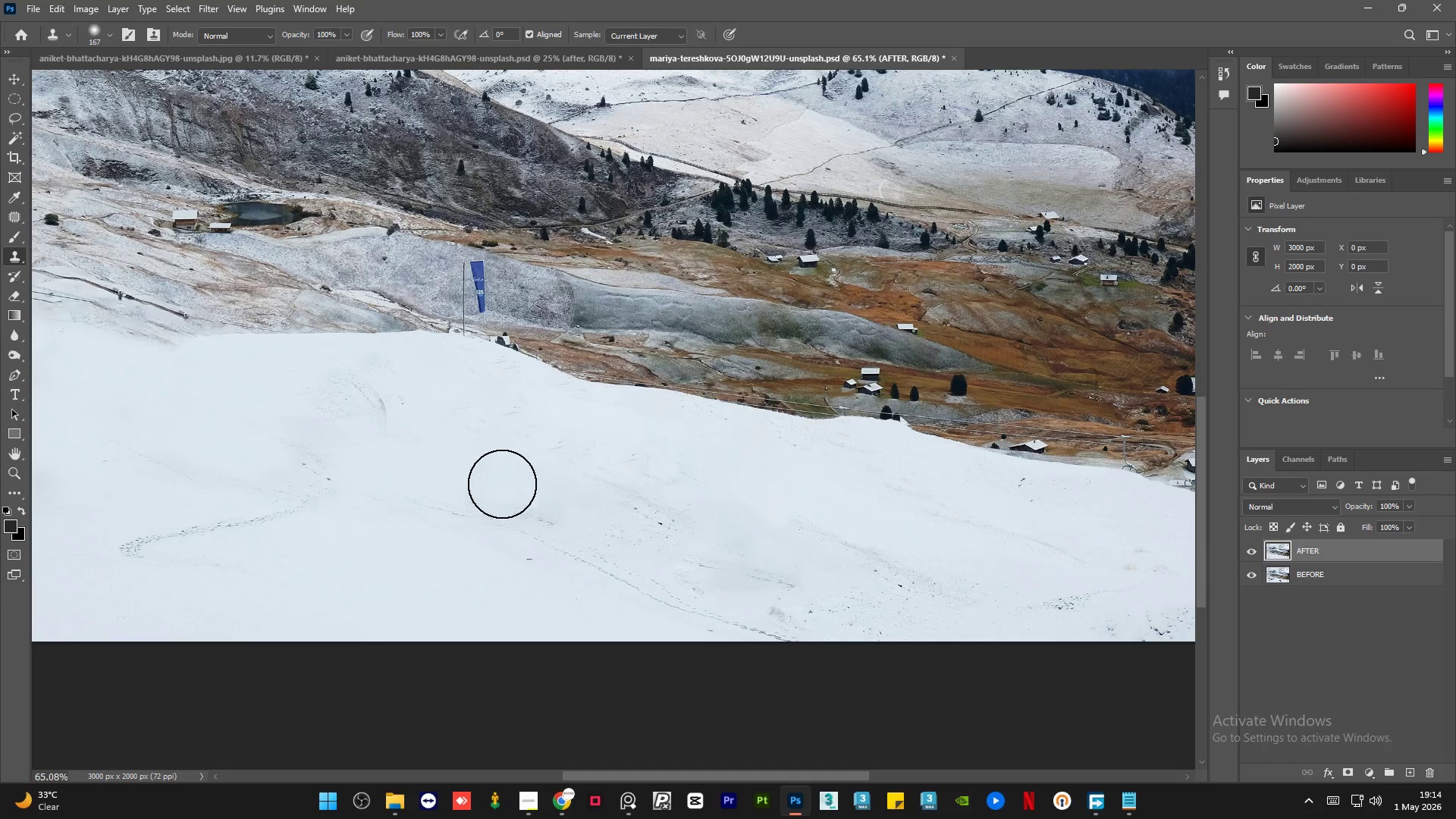 
left_click_drag(start_coordinate=[523, 483], to_coordinate=[403, 490])
 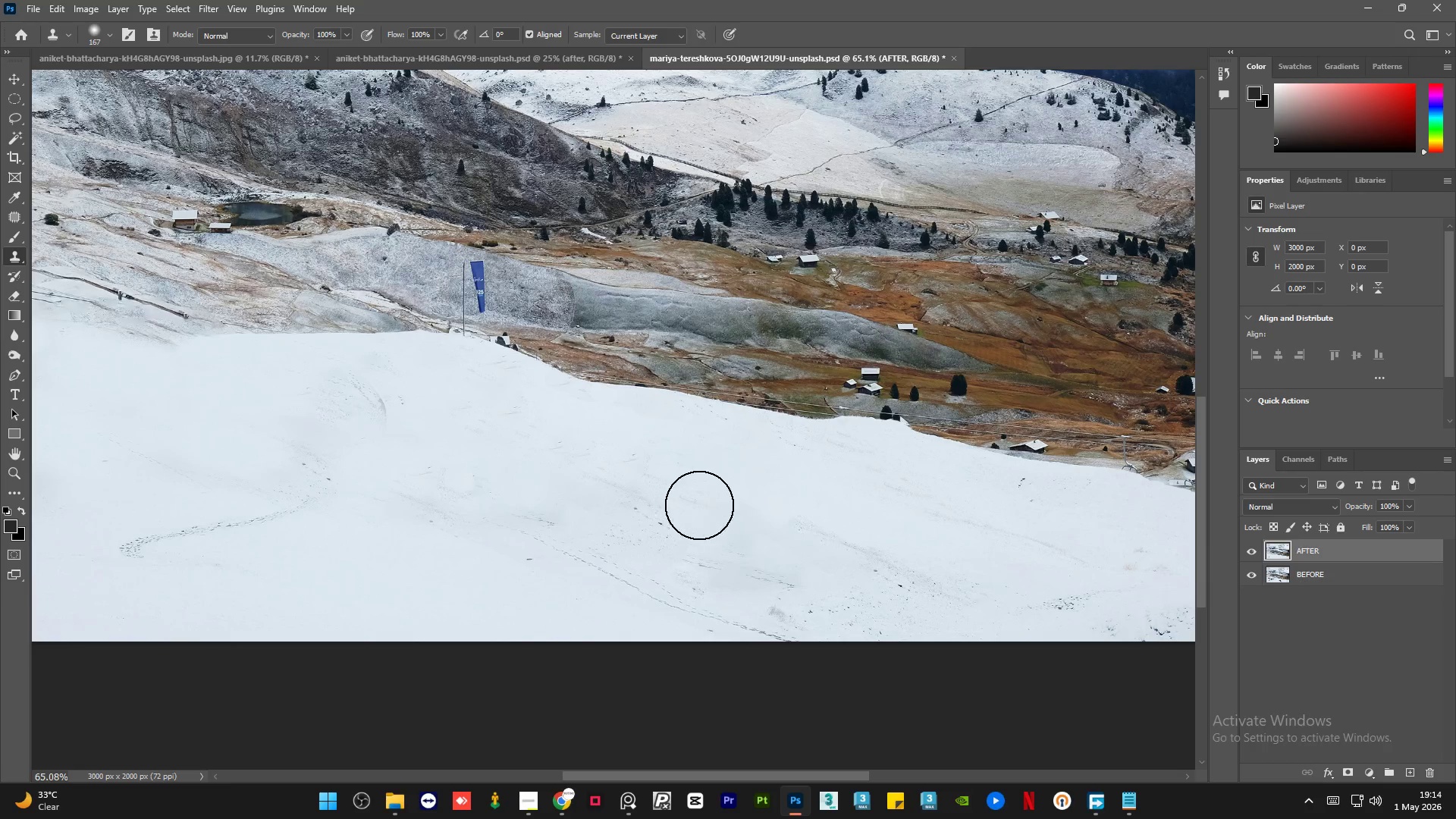 
hold_key(key=AltLeft, duration=0.69)
scroll: coordinate [485, 513], scroll_direction: up, amount: 6.0
 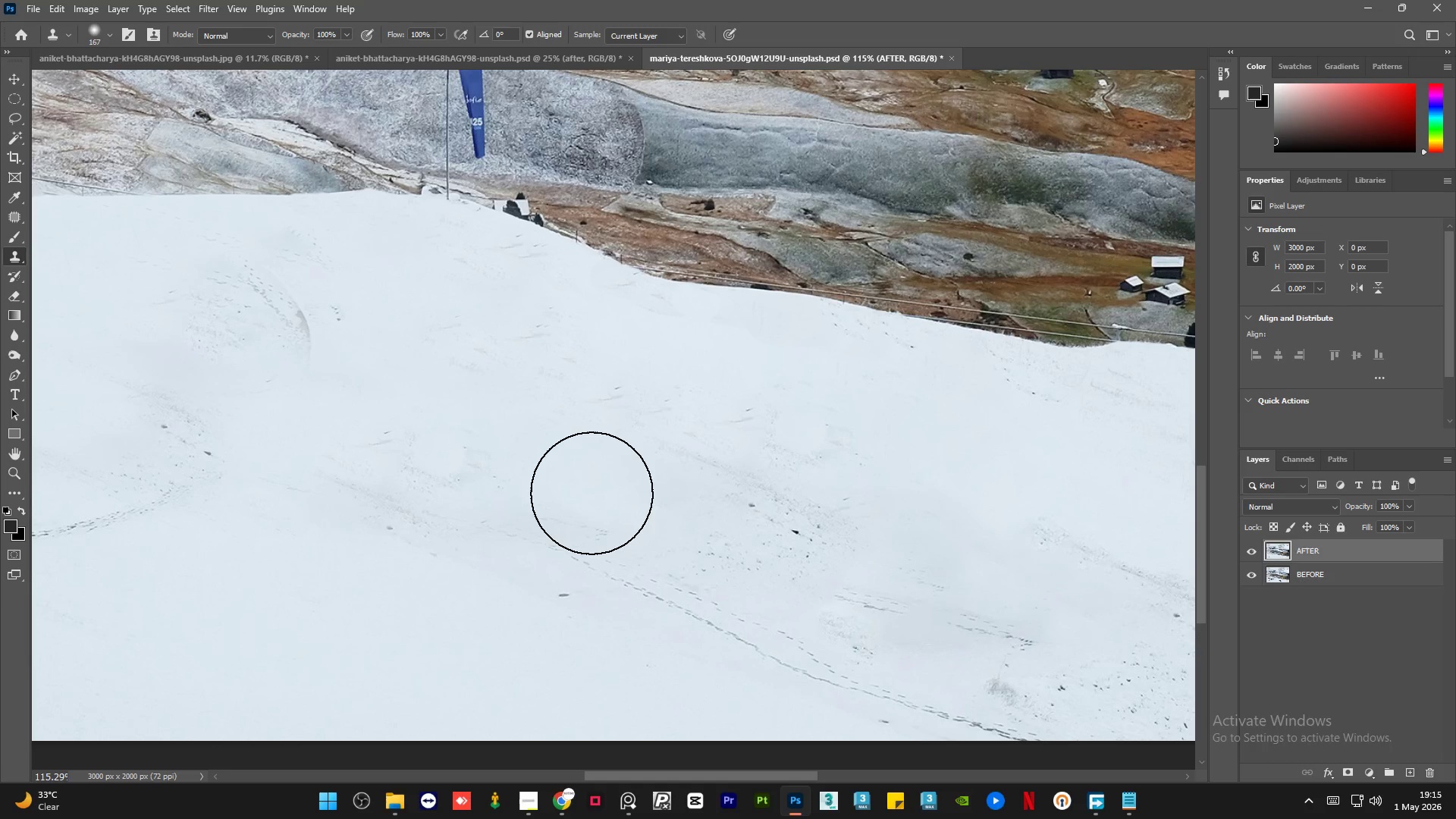 
wait(30.15)
 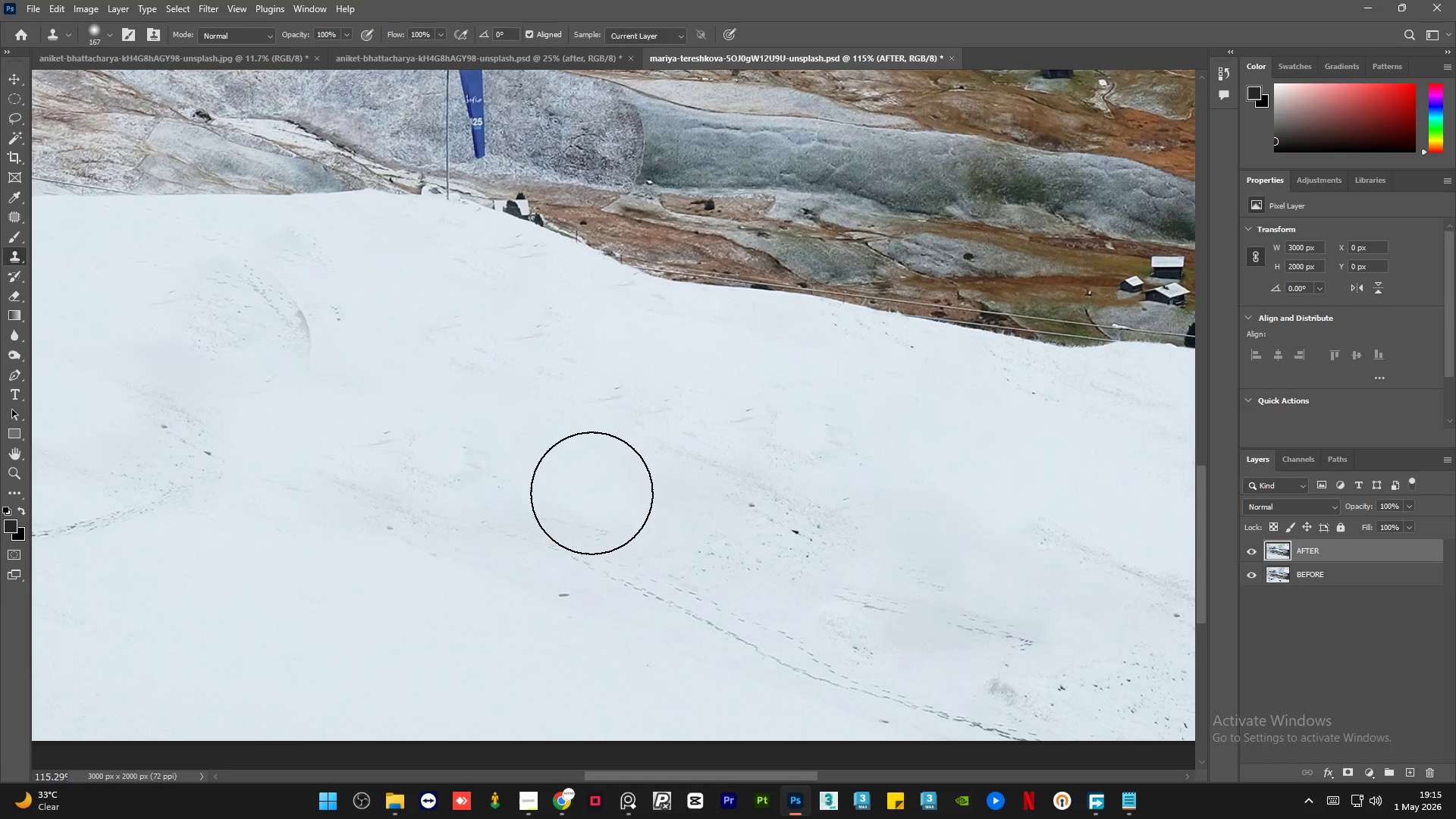 
hold_key(key=AltLeft, duration=1.38)
 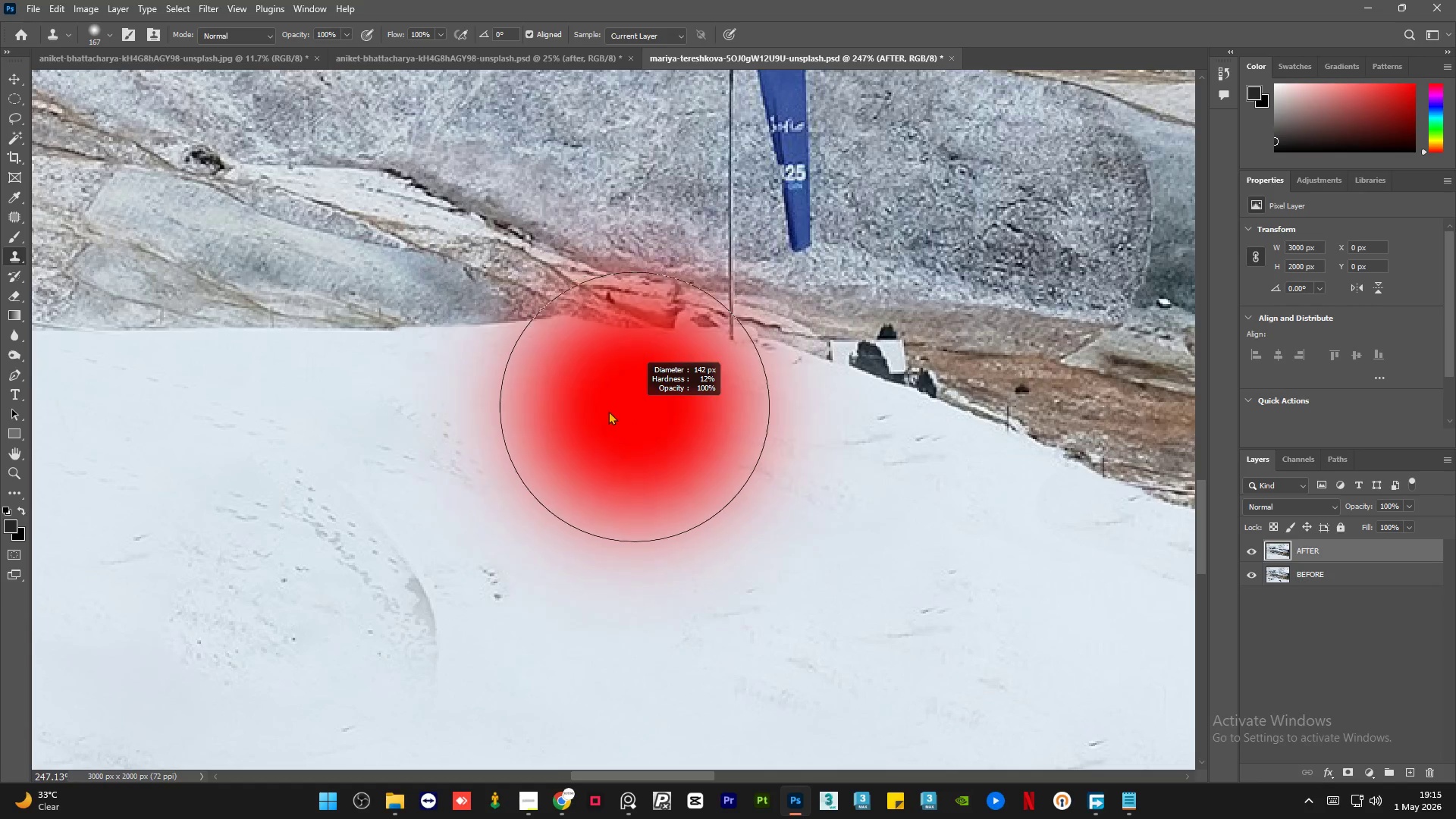 
hold_key(key=AltLeft, duration=0.86)
 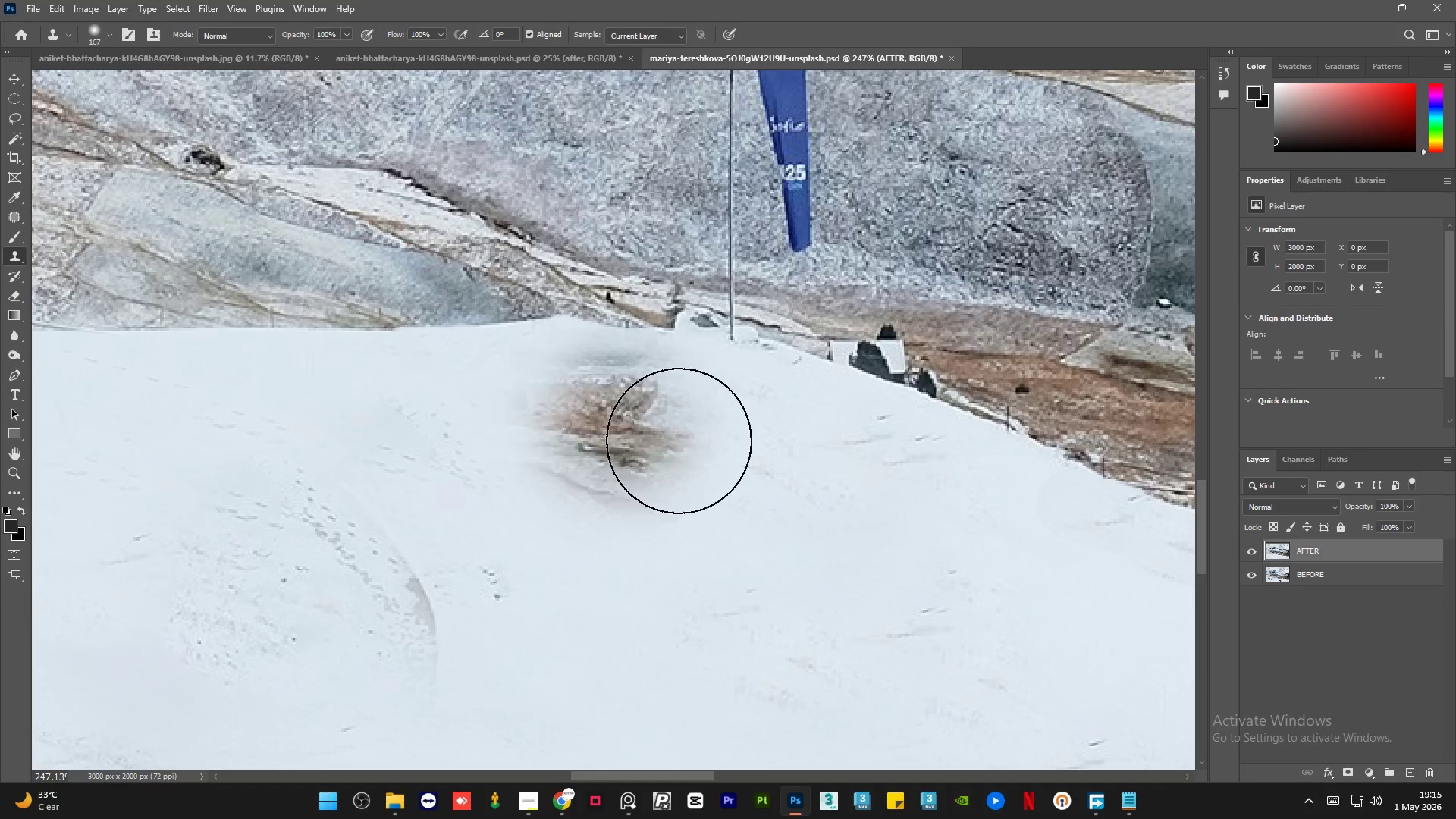 
scroll: coordinate [448, 297], scroll_direction: up, amount: 8.0
 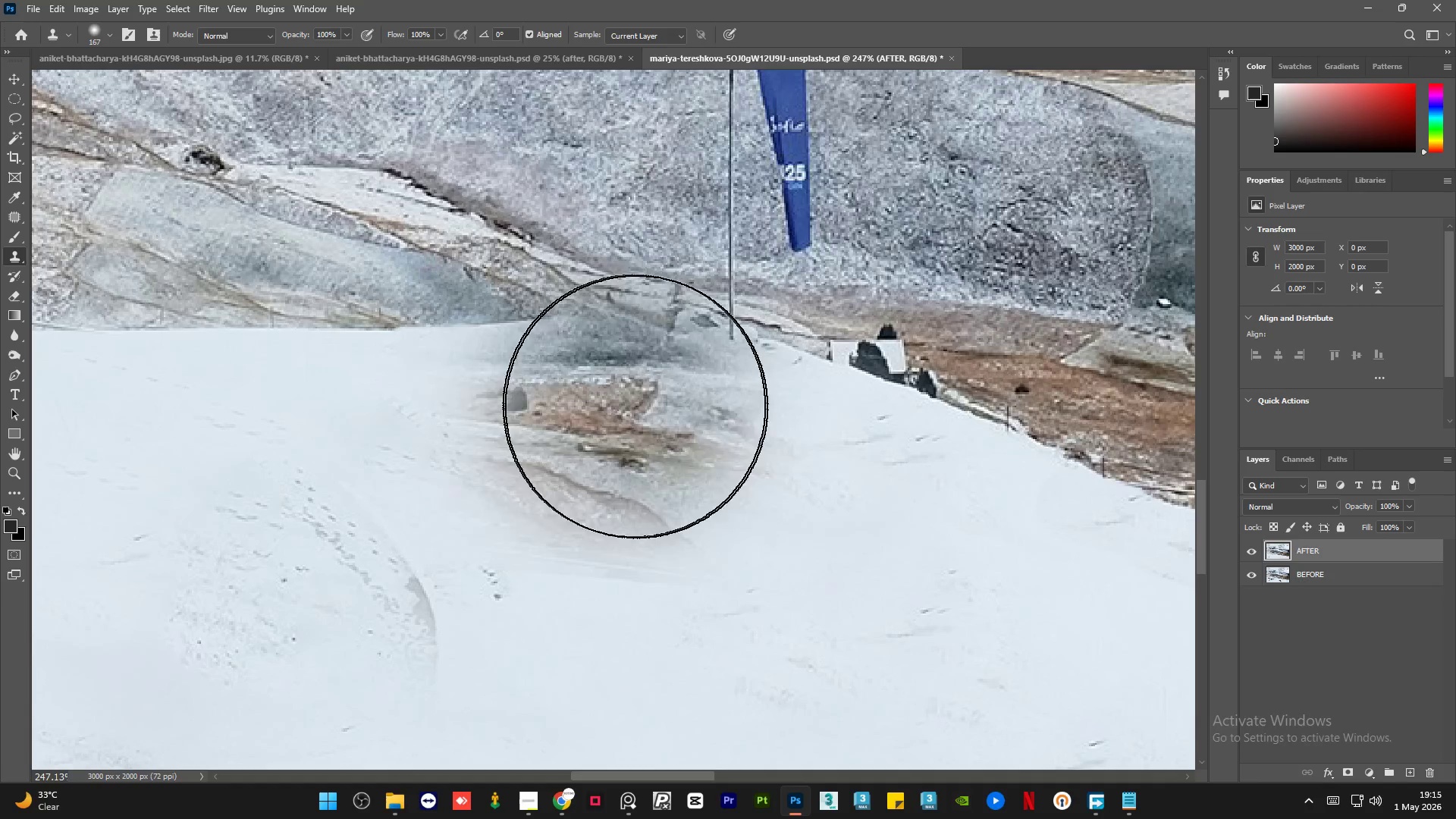 
hold_key(key=AltLeft, duration=0.84)
 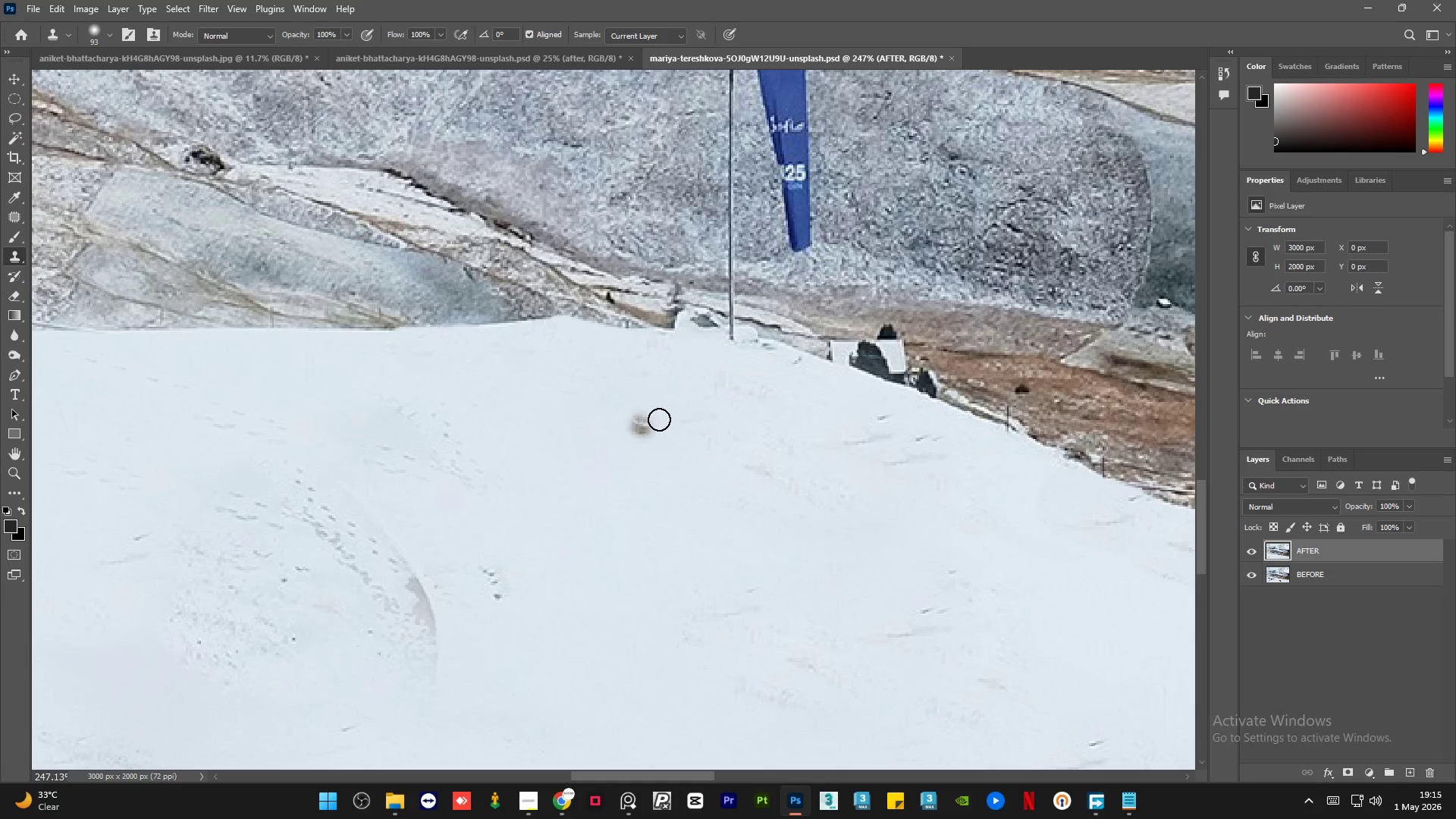 
hold_key(key=AltLeft, duration=0.83)
 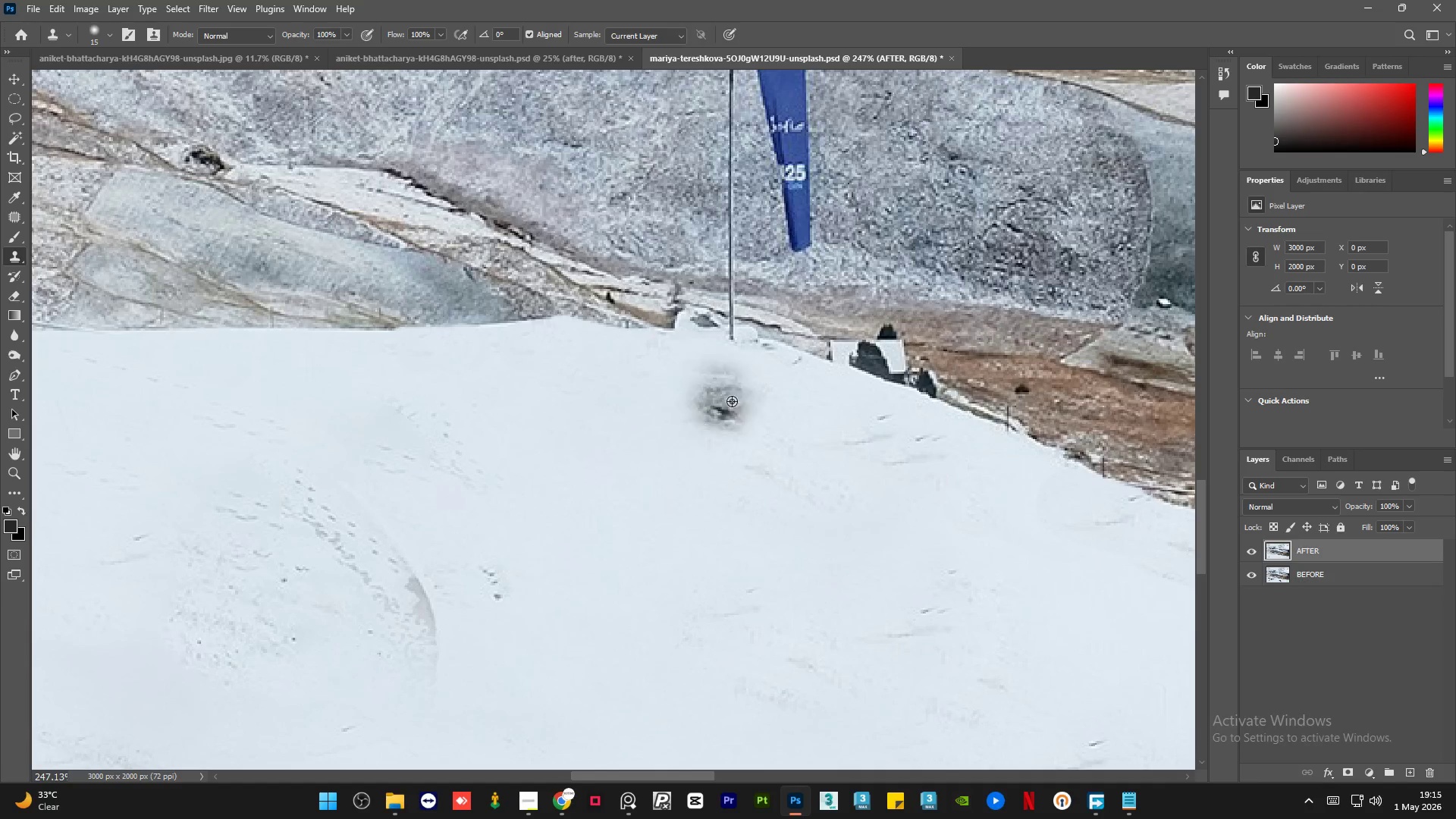 
key(Alt+AltLeft)
 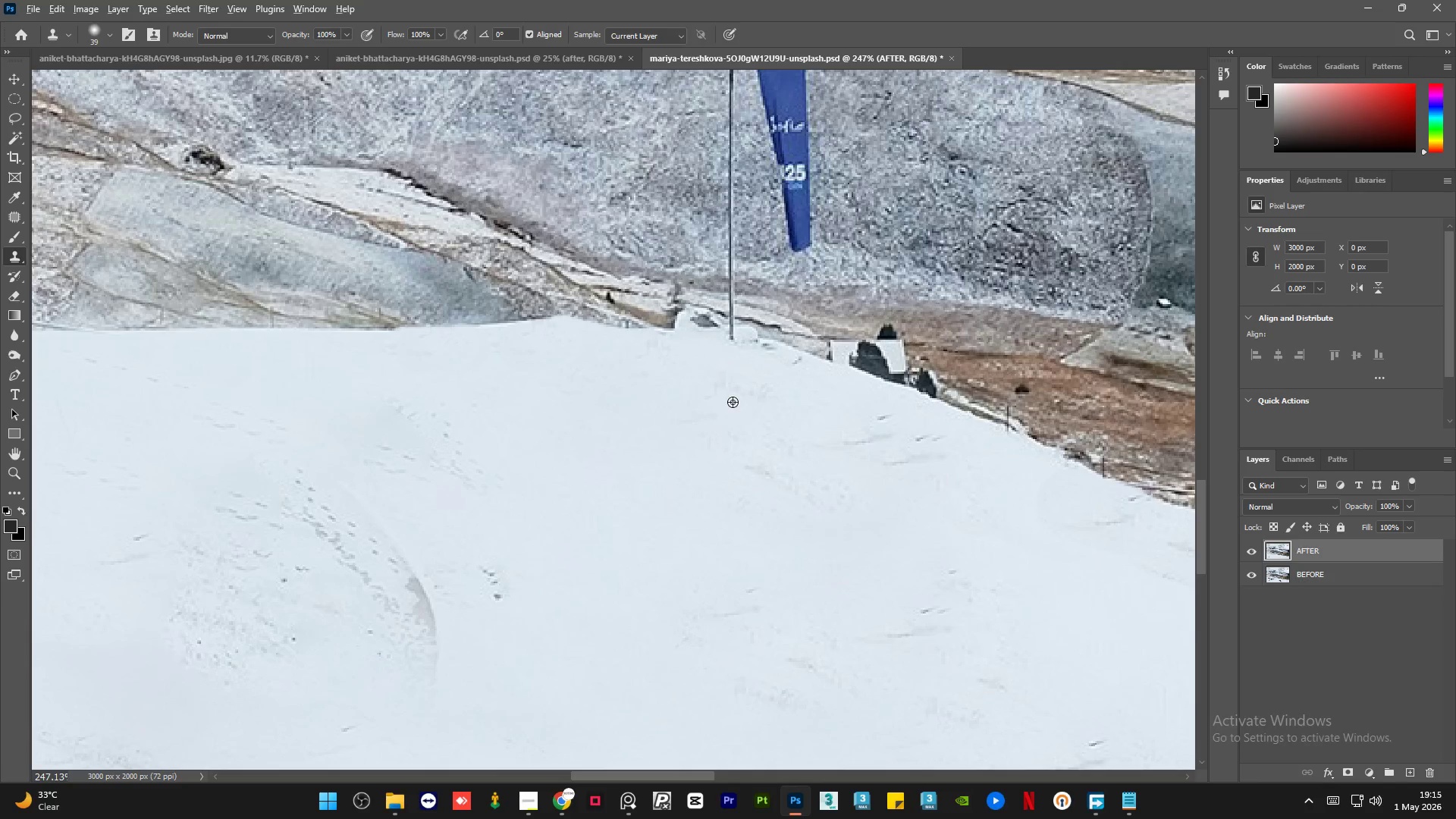 
left_click([733, 402])
 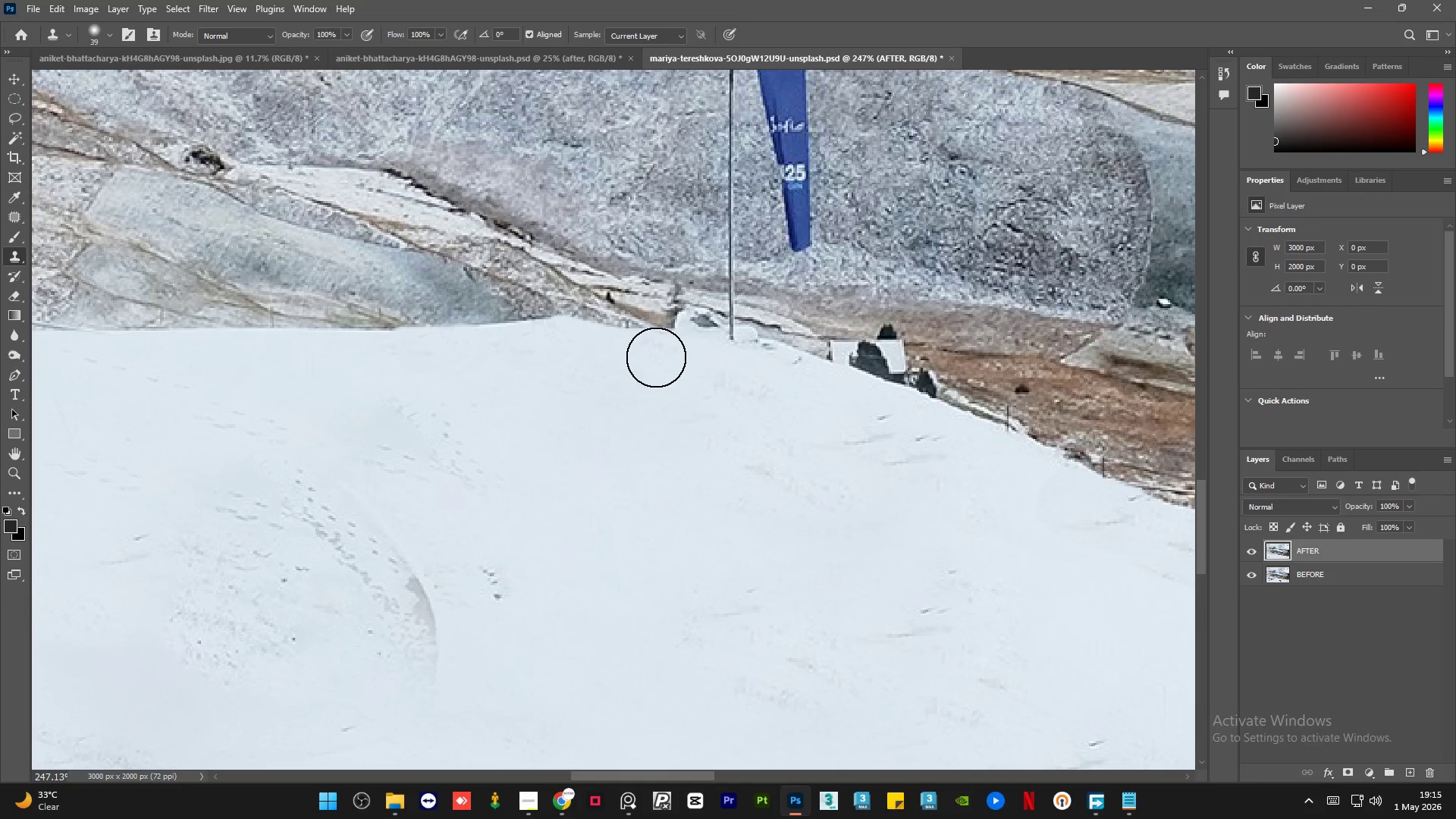 
left_click_drag(start_coordinate=[647, 356], to_coordinate=[584, 354])
 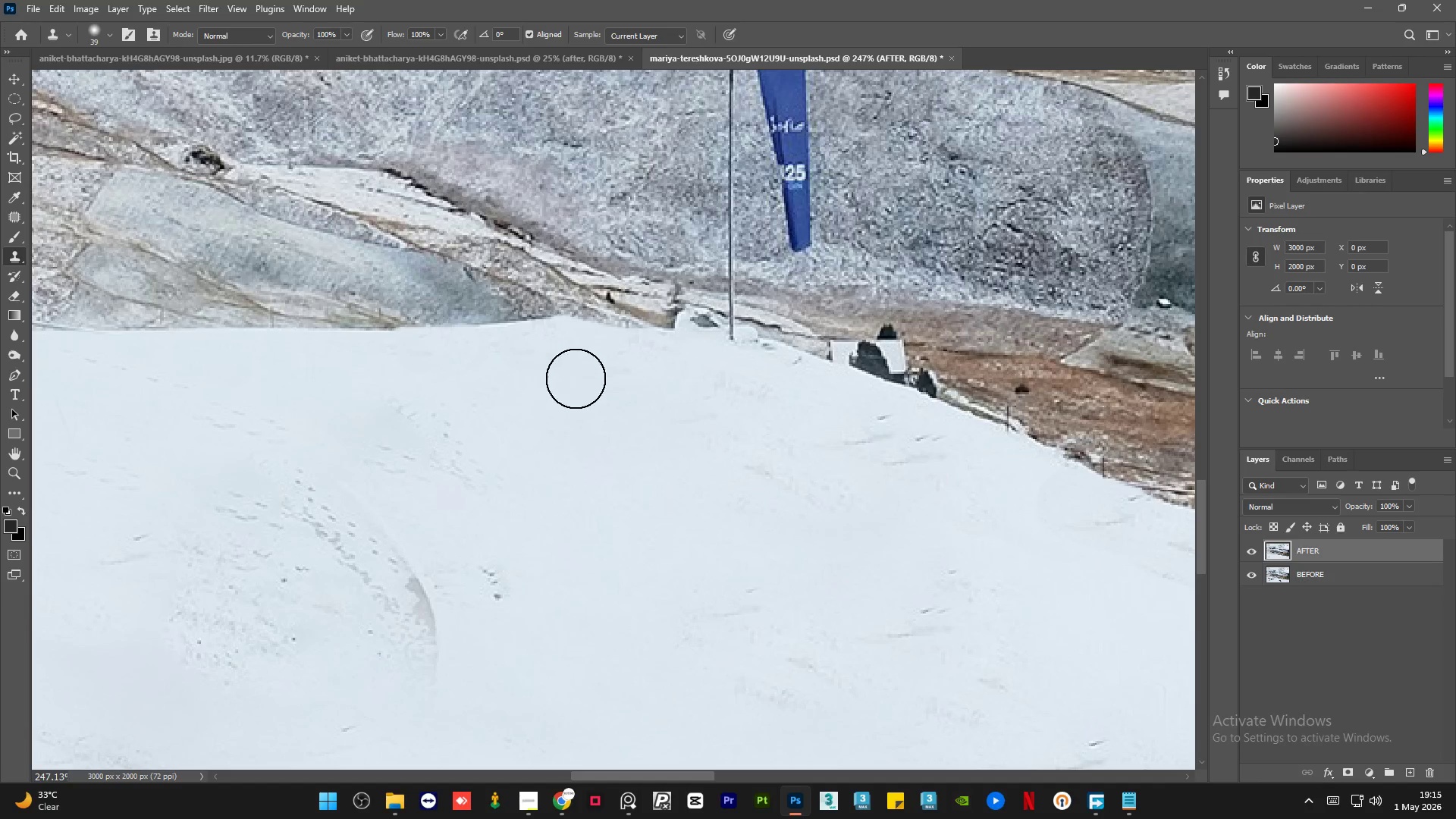 
key(Alt+AltLeft)
 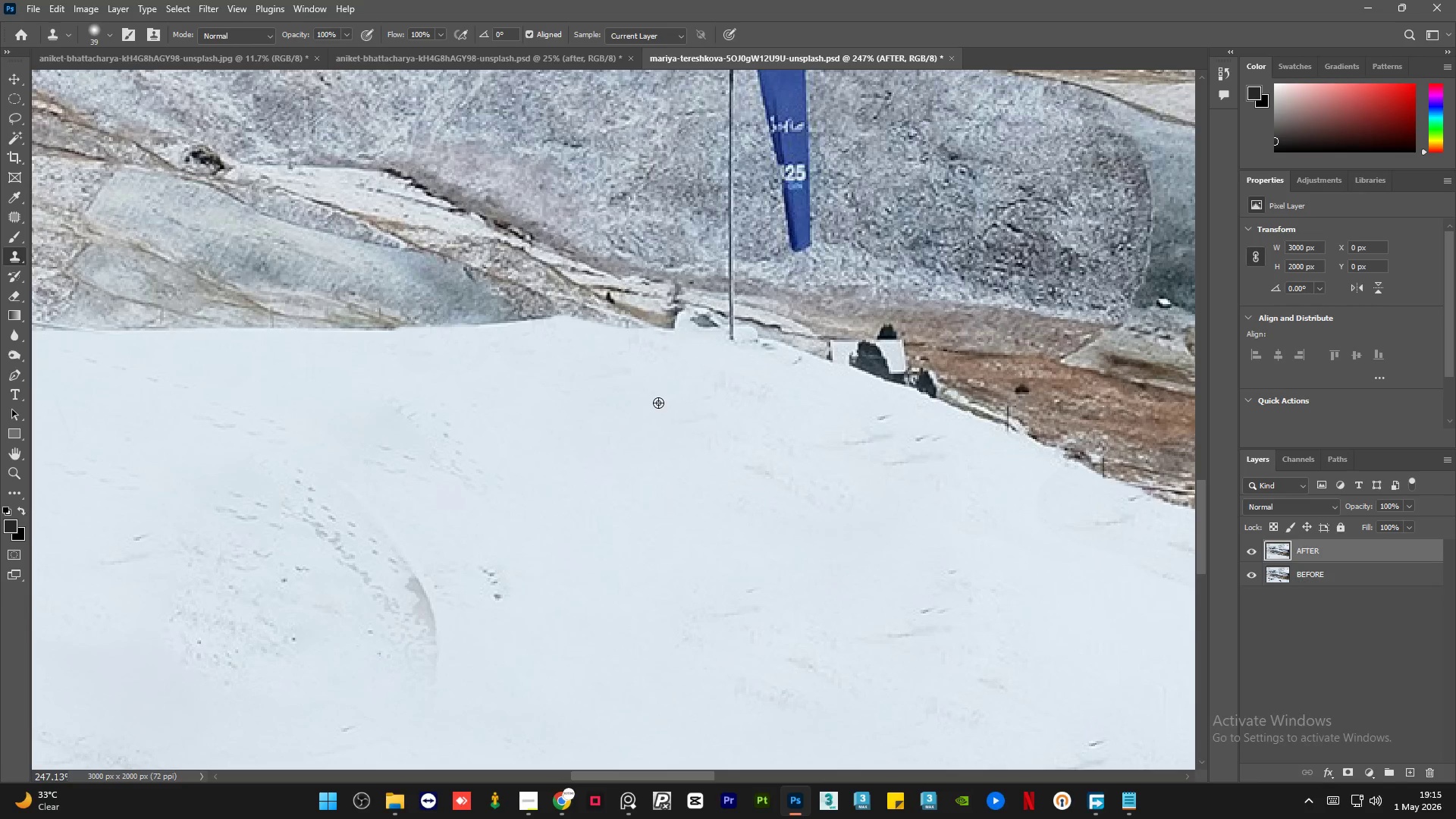 
left_click_drag(start_coordinate=[658, 403], to_coordinate=[653, 400])
 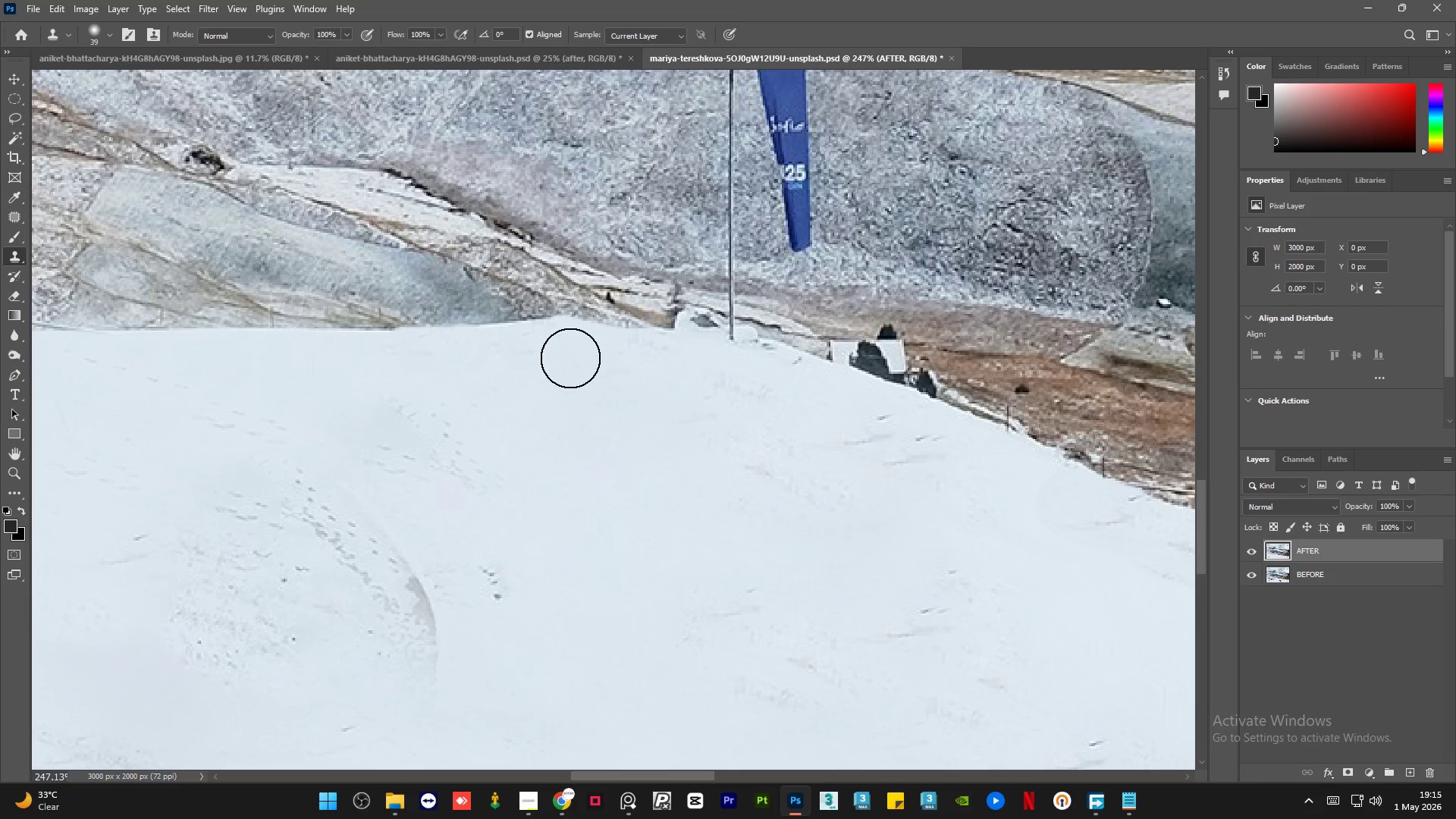 
left_click_drag(start_coordinate=[570, 358], to_coordinate=[545, 358])
 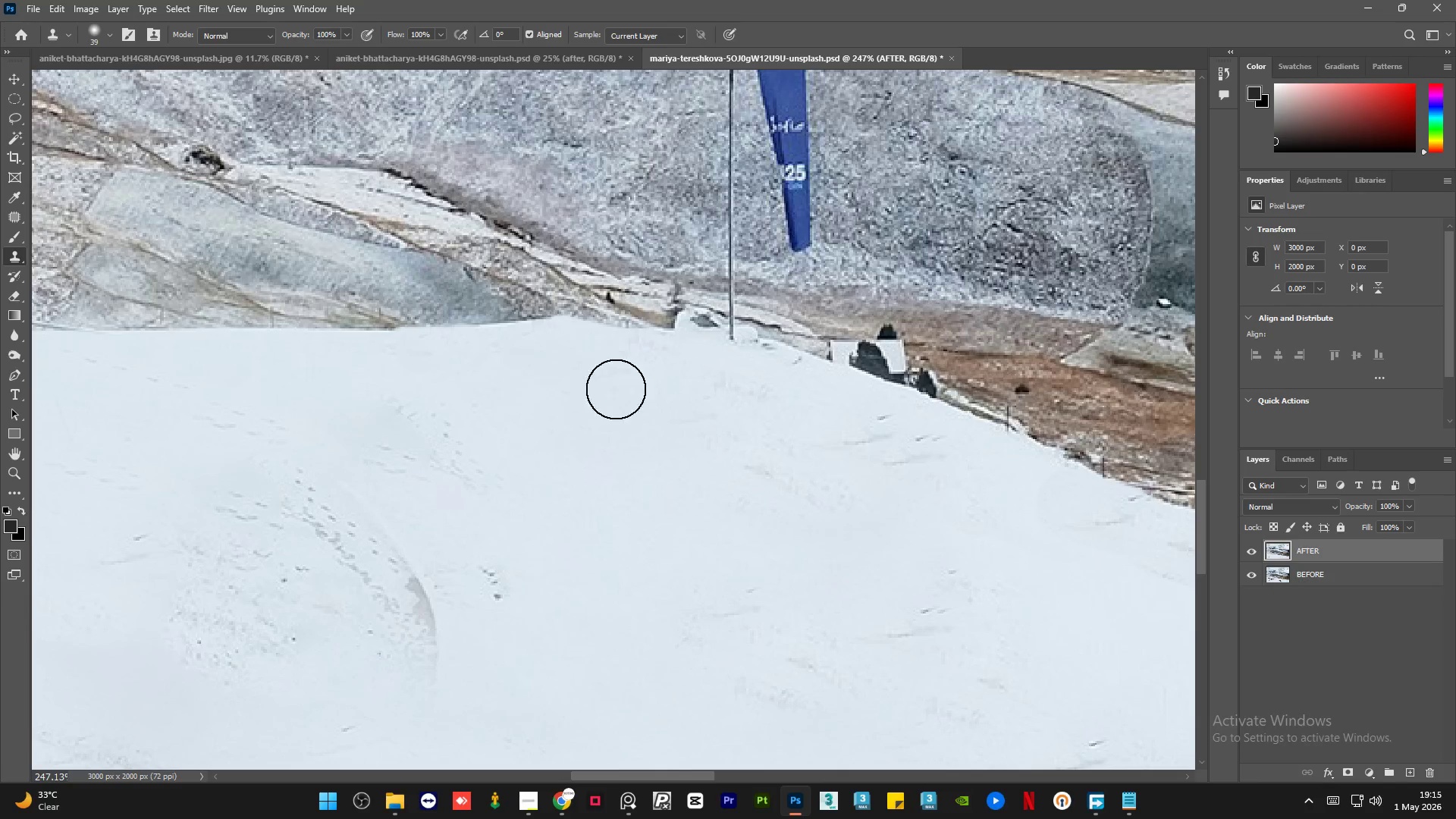 
hold_key(key=AltLeft, duration=2.84)
scroll: coordinate [755, 255], scroll_direction: down, amount: 2.0
 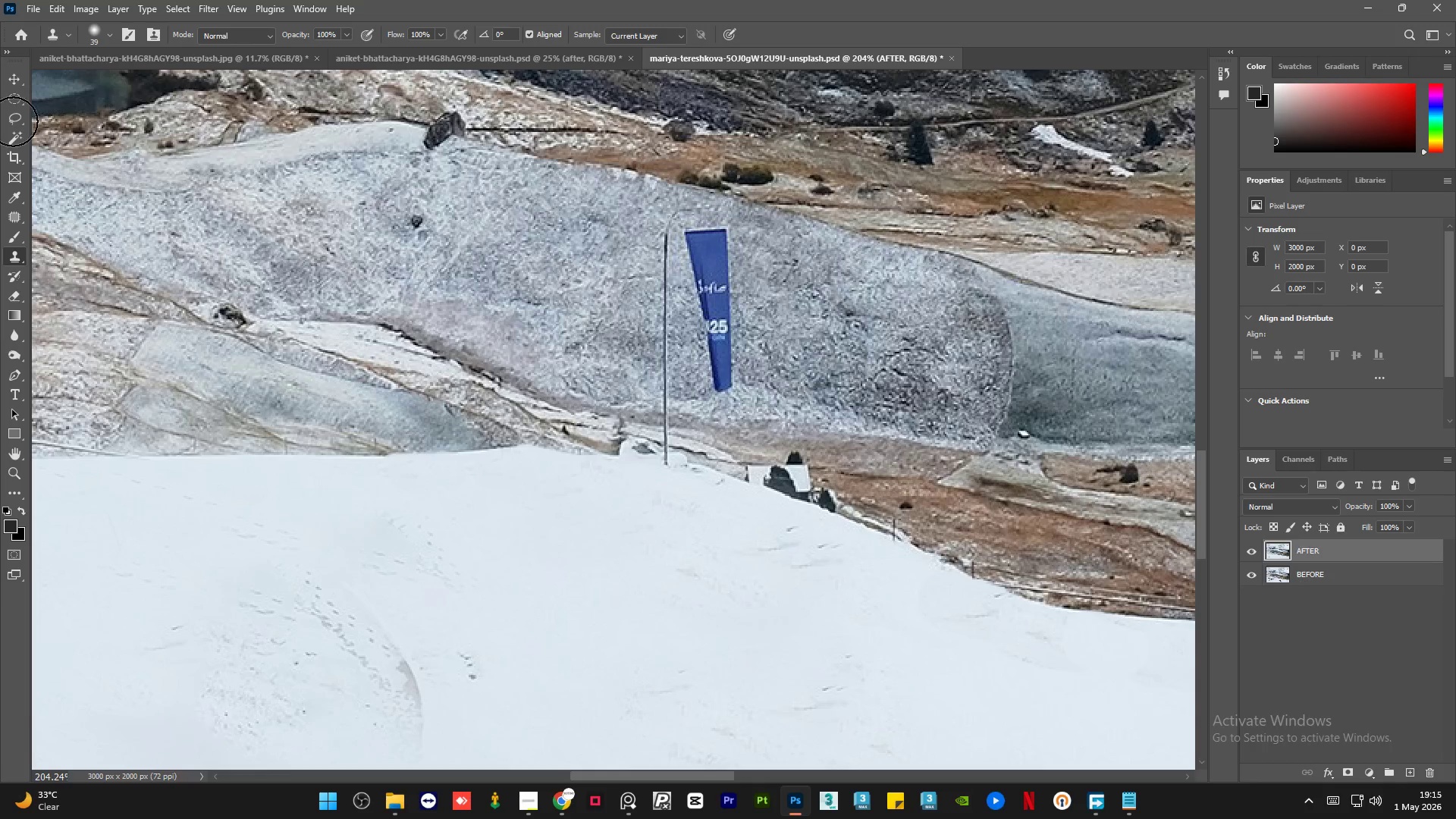 
left_click([11, 115])
 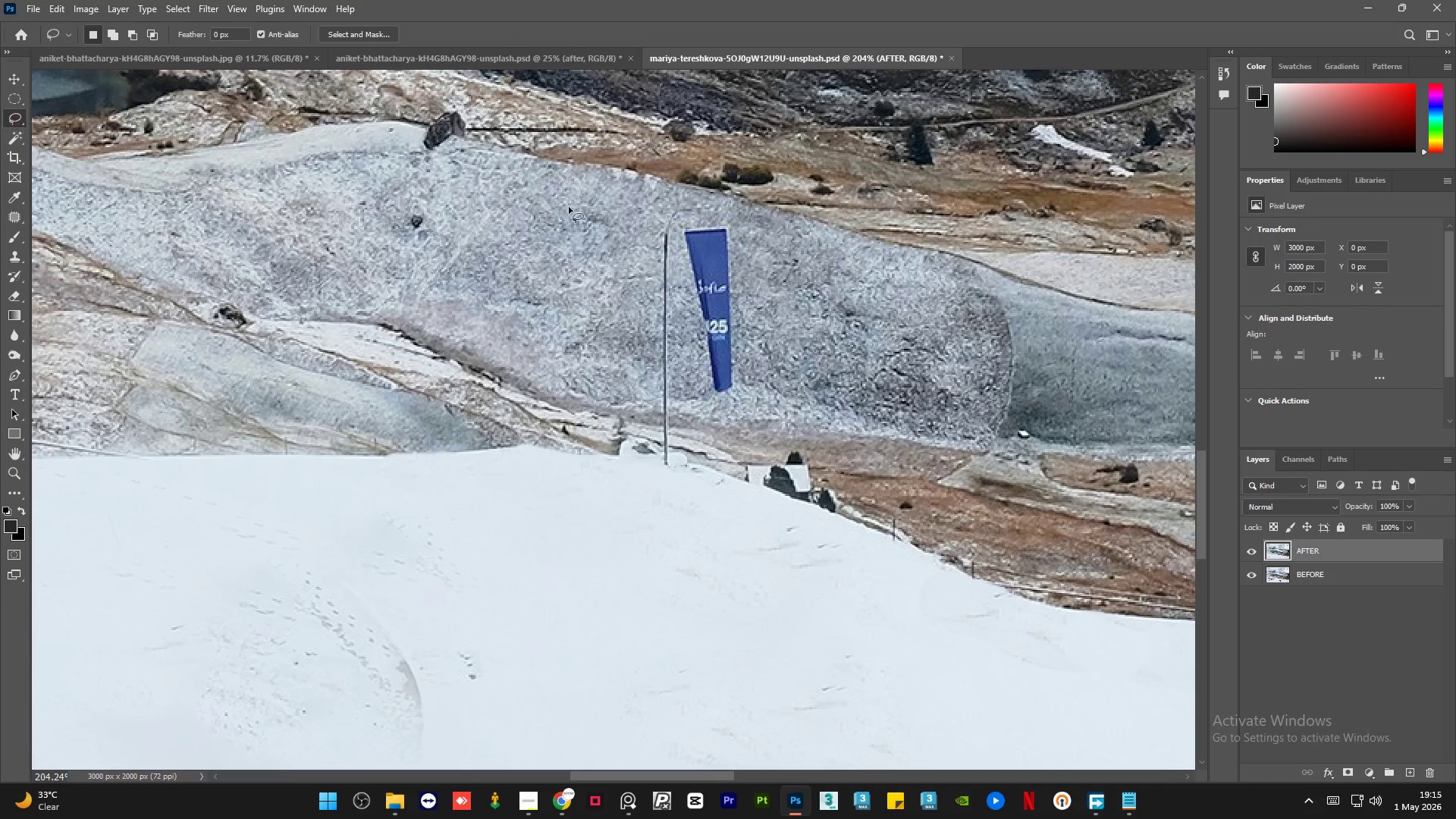 
hold_key(key=AltLeft, duration=0.44)
scroll: coordinate [686, 207], scroll_direction: up, amount: 4.0
 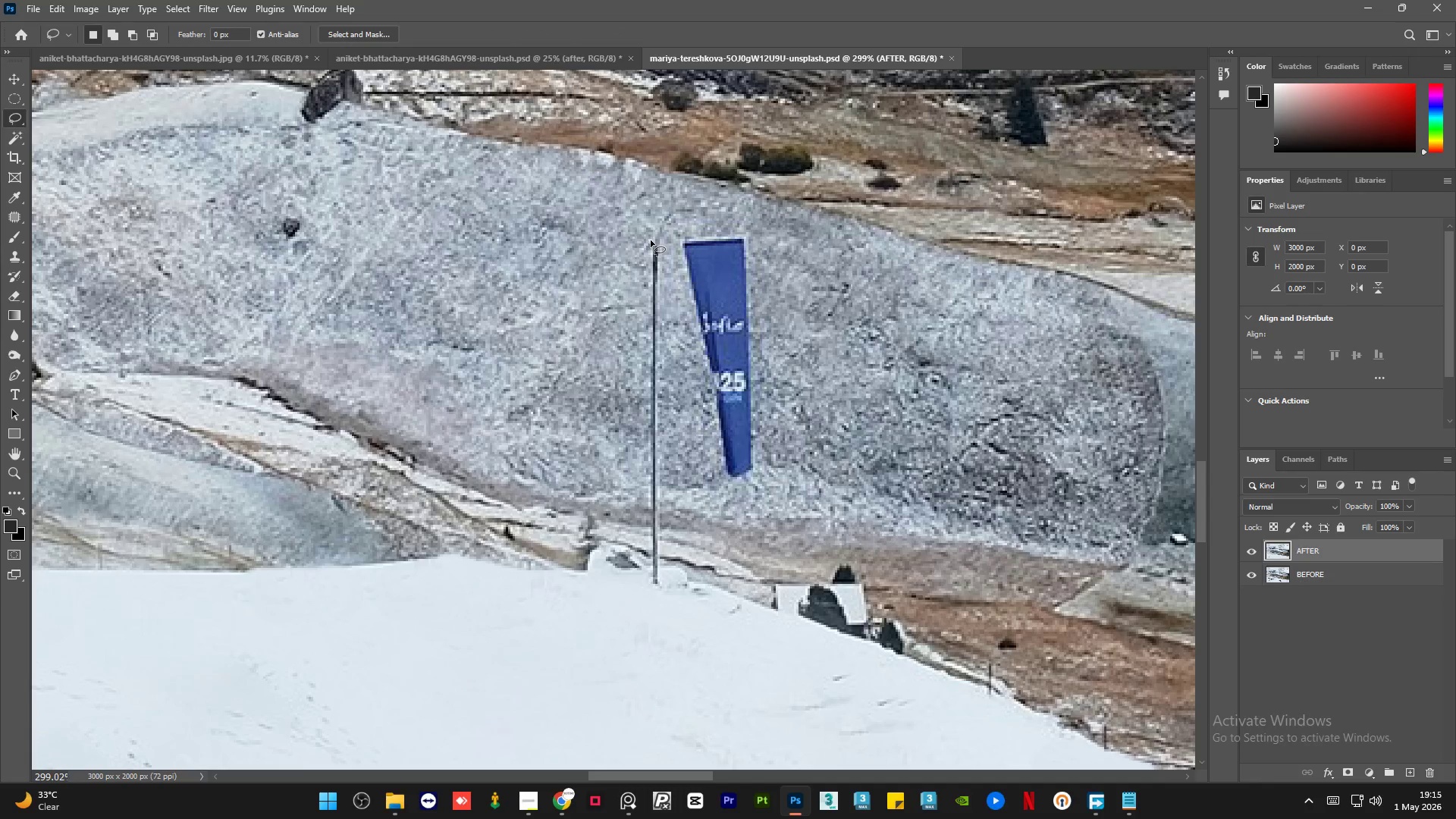 
left_click_drag(start_coordinate=[651, 240], to_coordinate=[653, 236])
 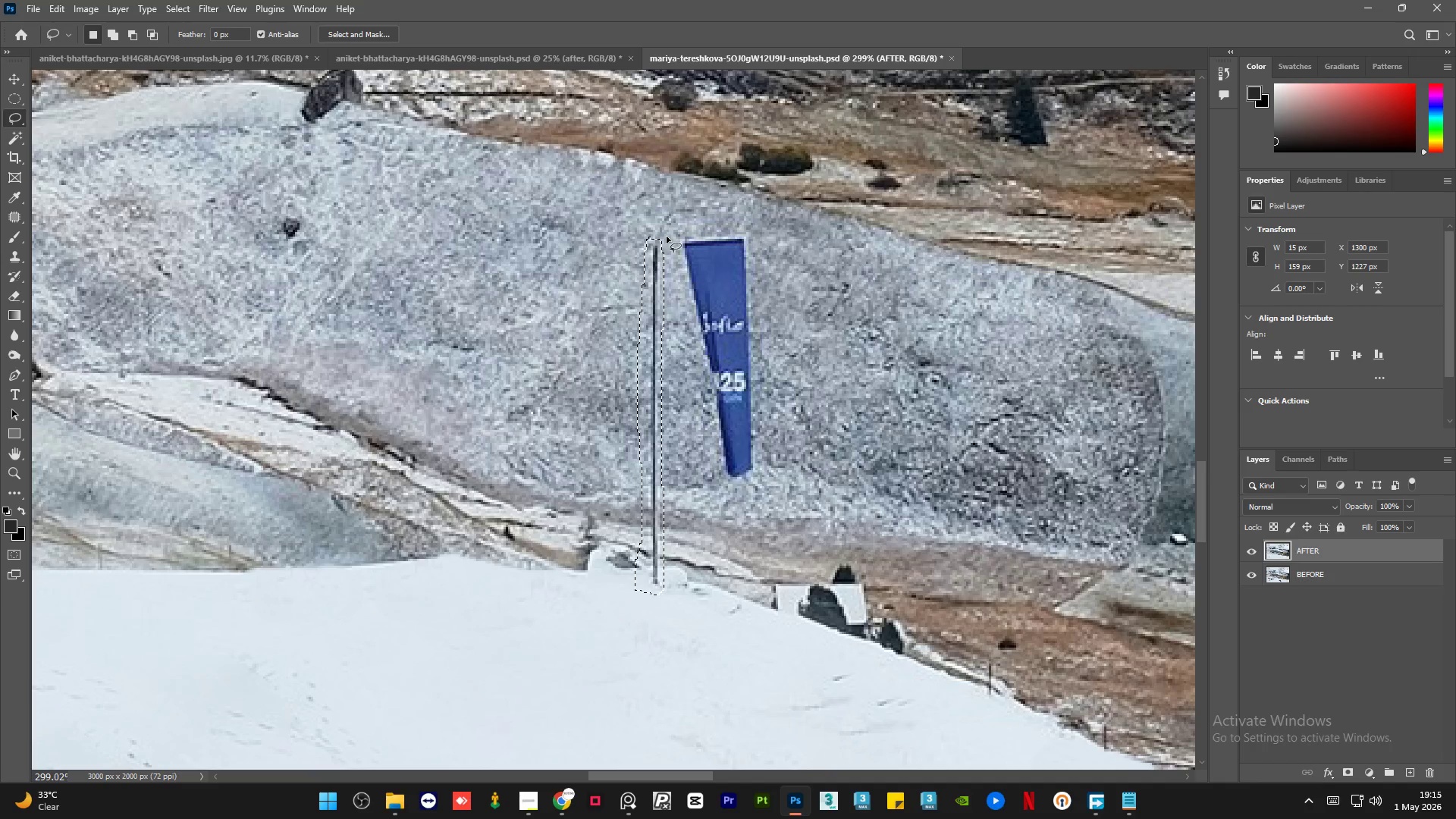 
key(Shift+F5)
 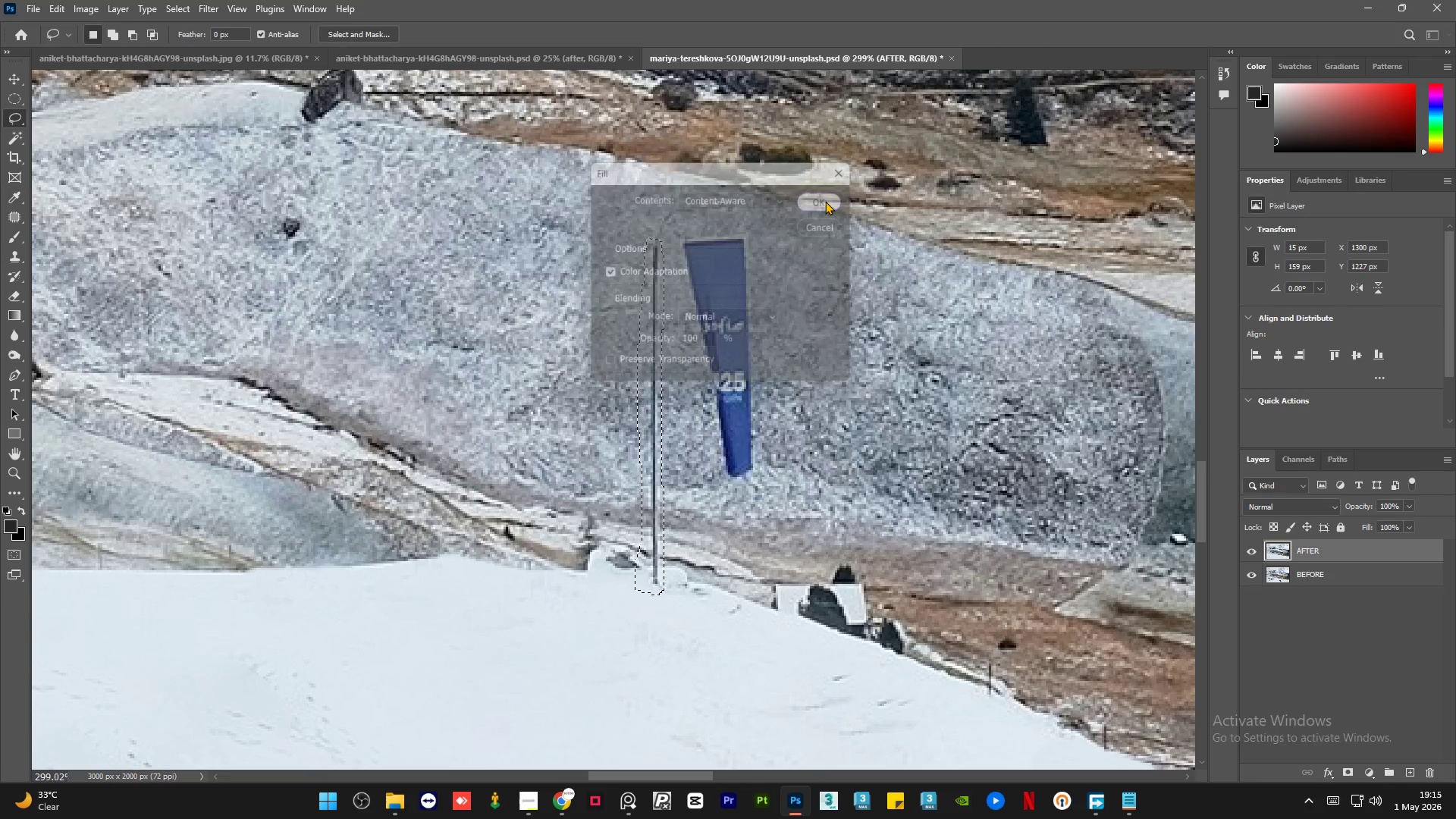 
key(Control+D)
 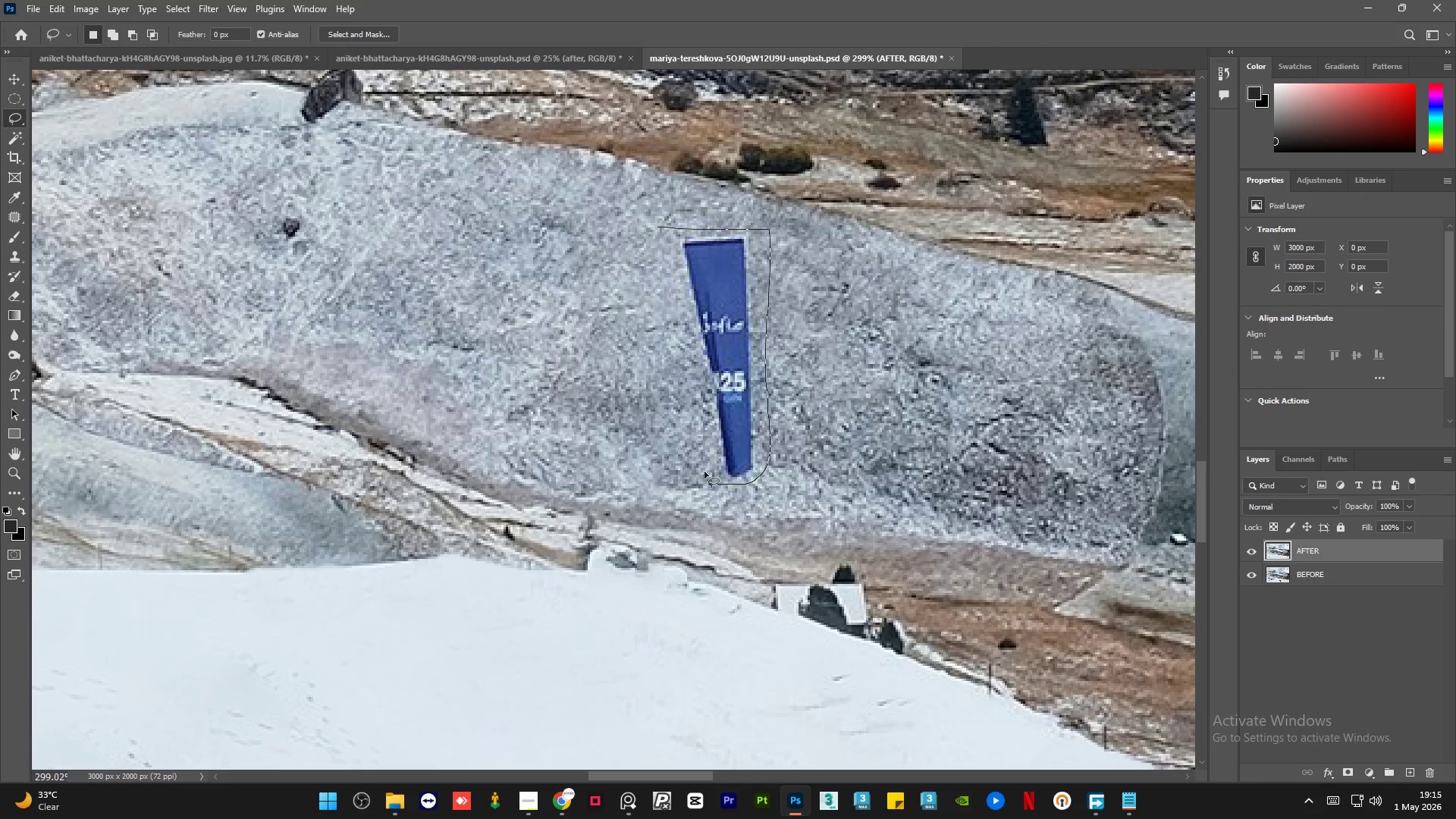 
wait(6.2)
 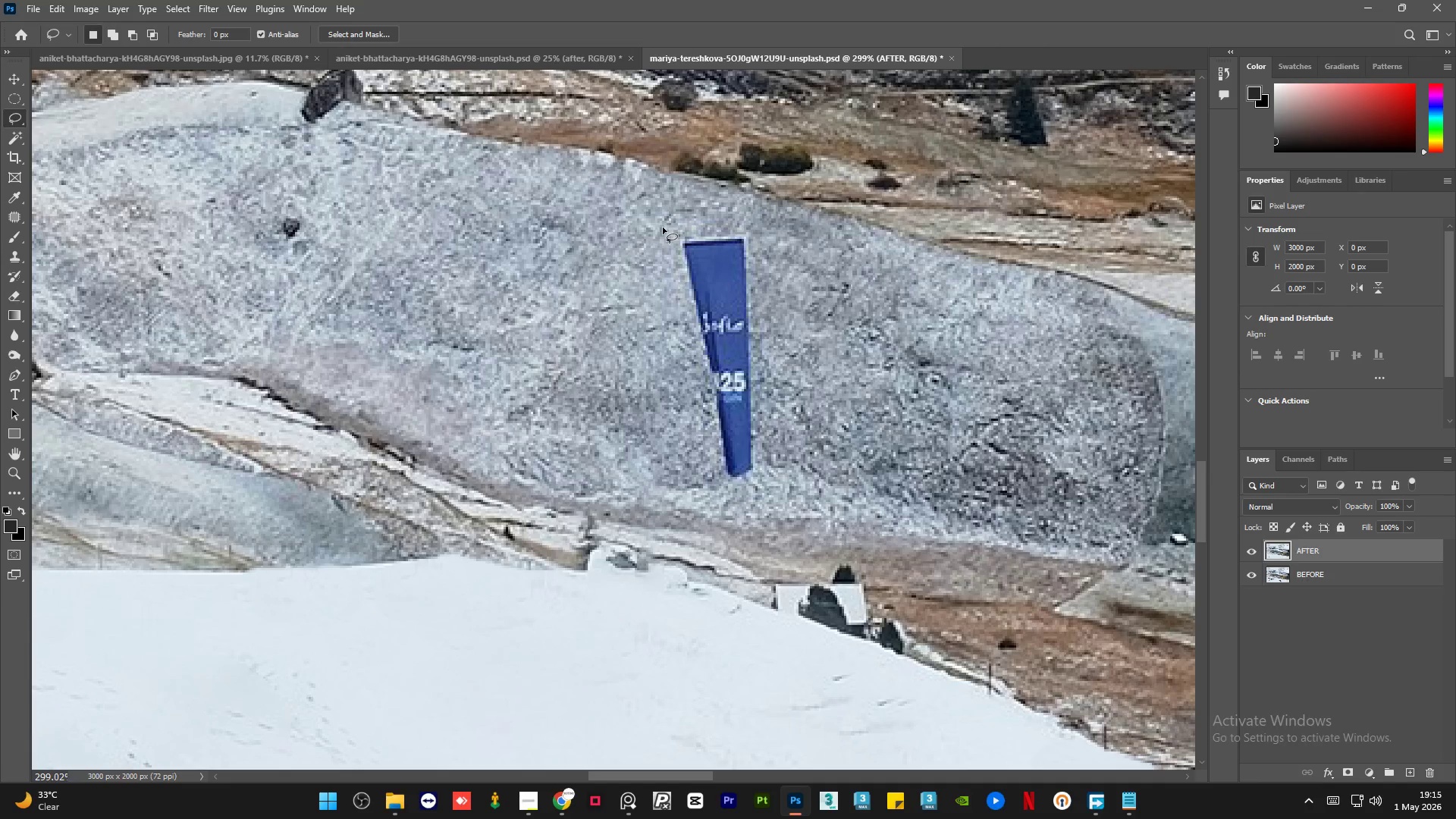 
key(Shift+F5)
 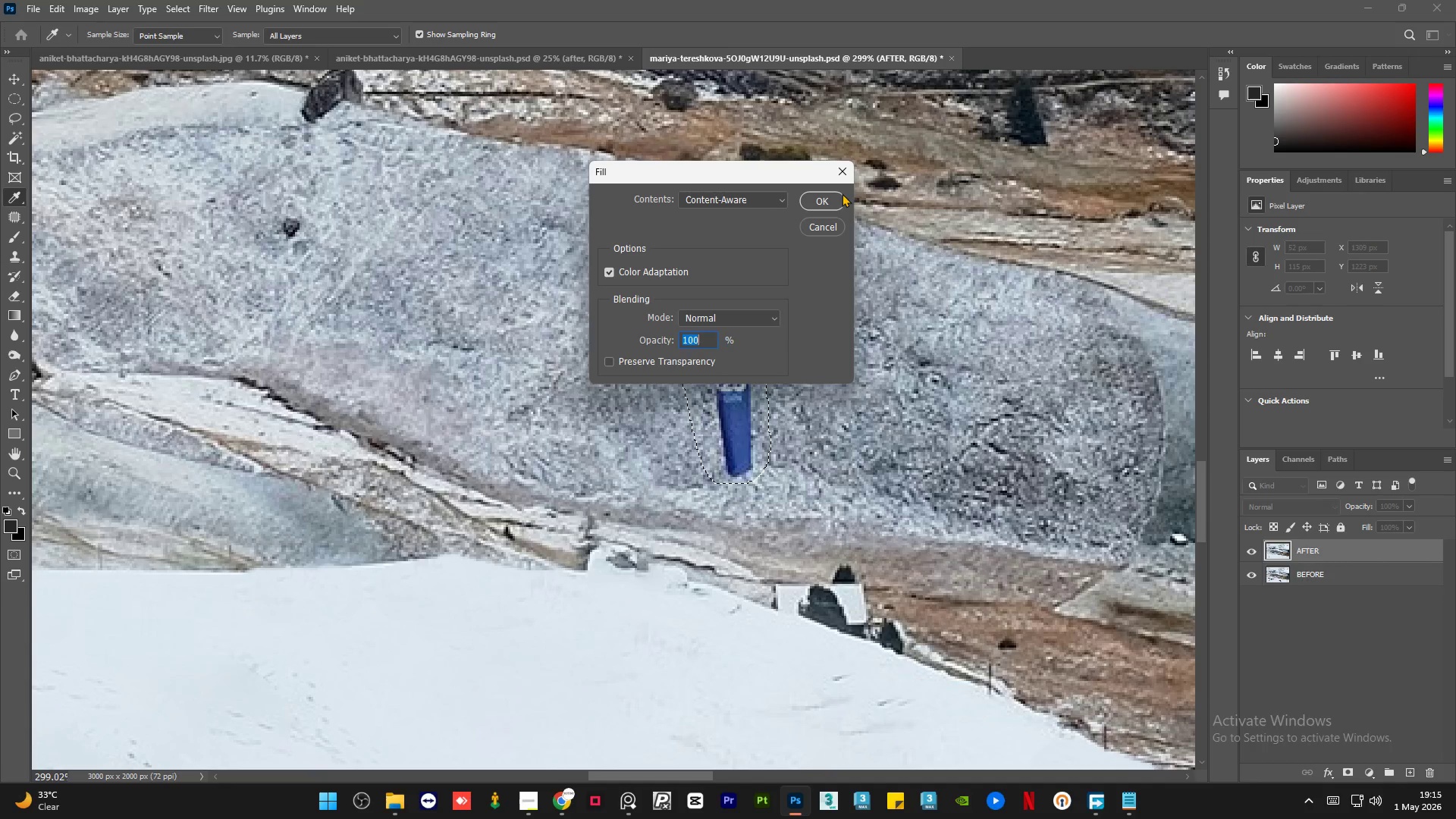 
left_click([833, 200])
 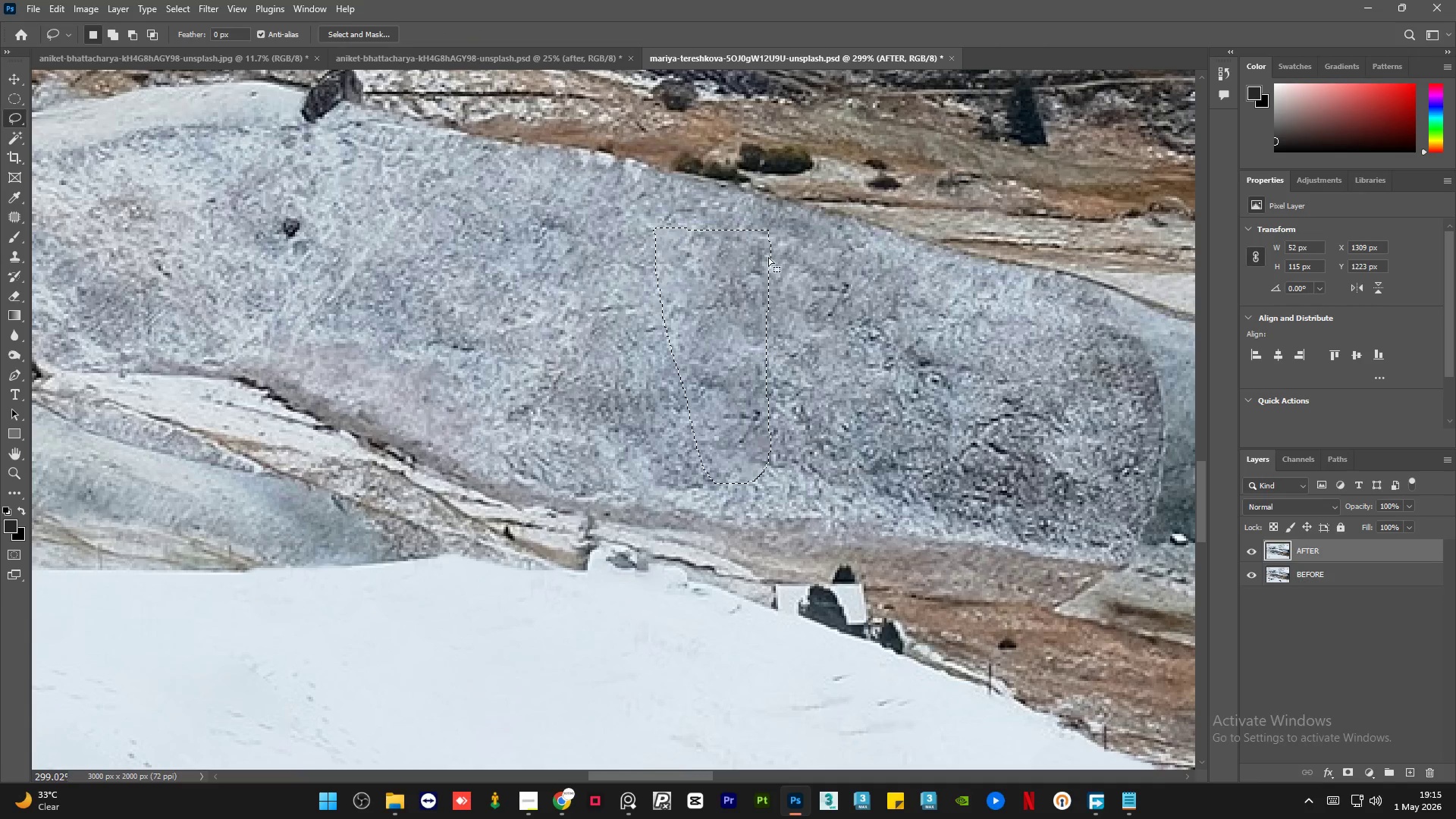 
key(Control+D)
 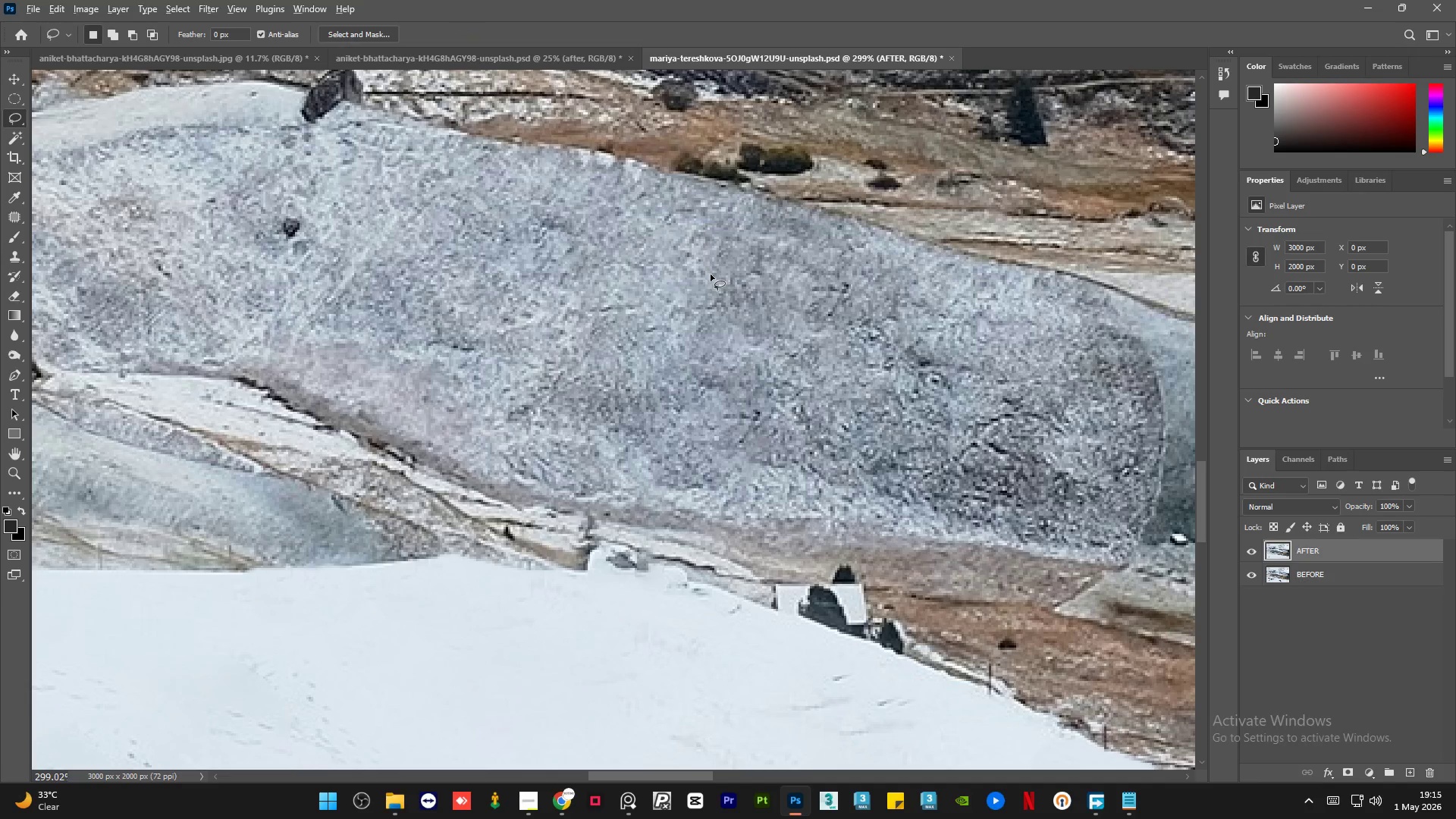 
hold_key(key=AltLeft, duration=0.91)
scroll: coordinate [650, 273], scroll_direction: down, amount: 5.0
 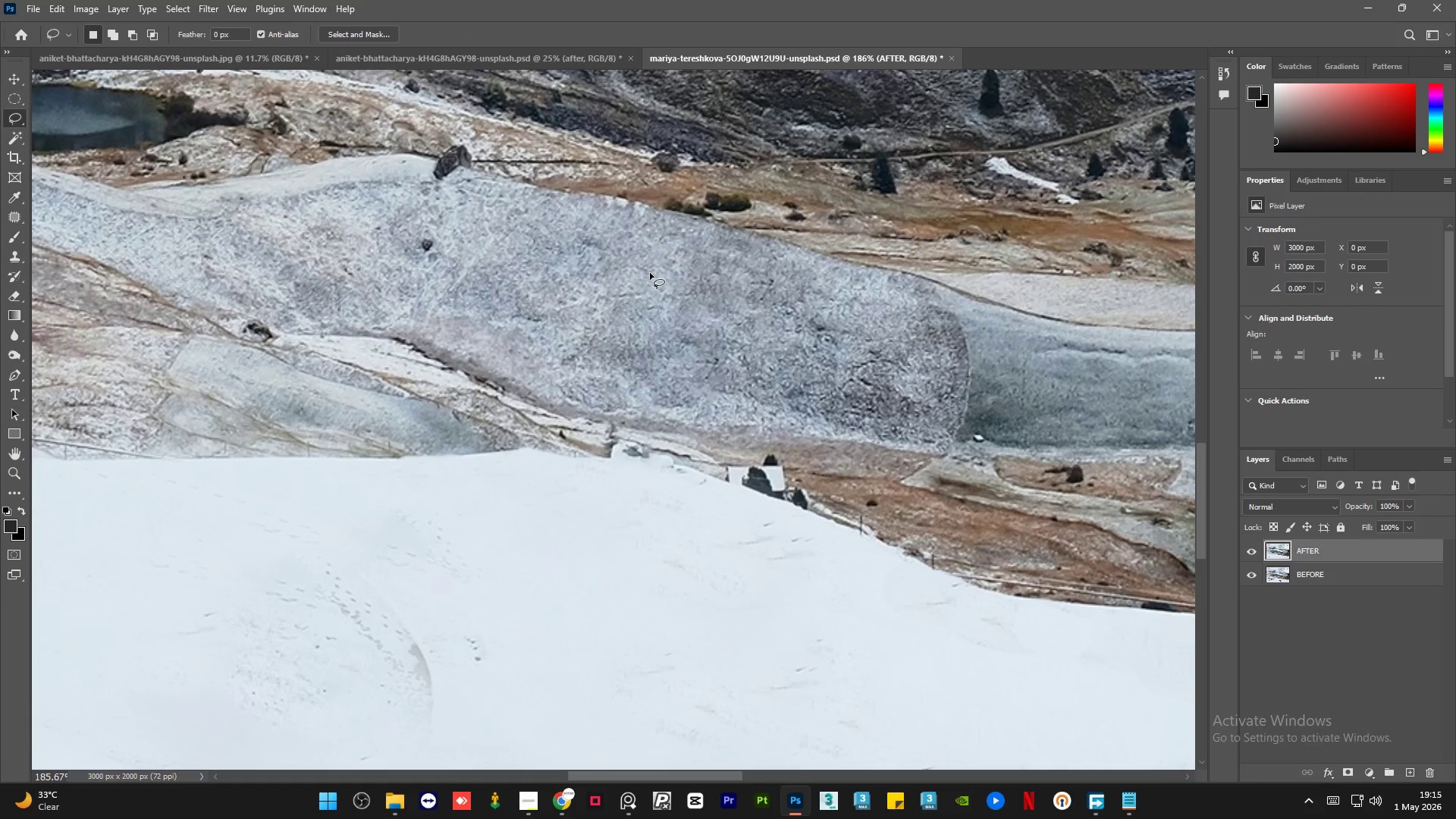 
hold_key(key=AltLeft, duration=2.23)
scroll: coordinate [636, 284], scroll_direction: down, amount: 13.0
 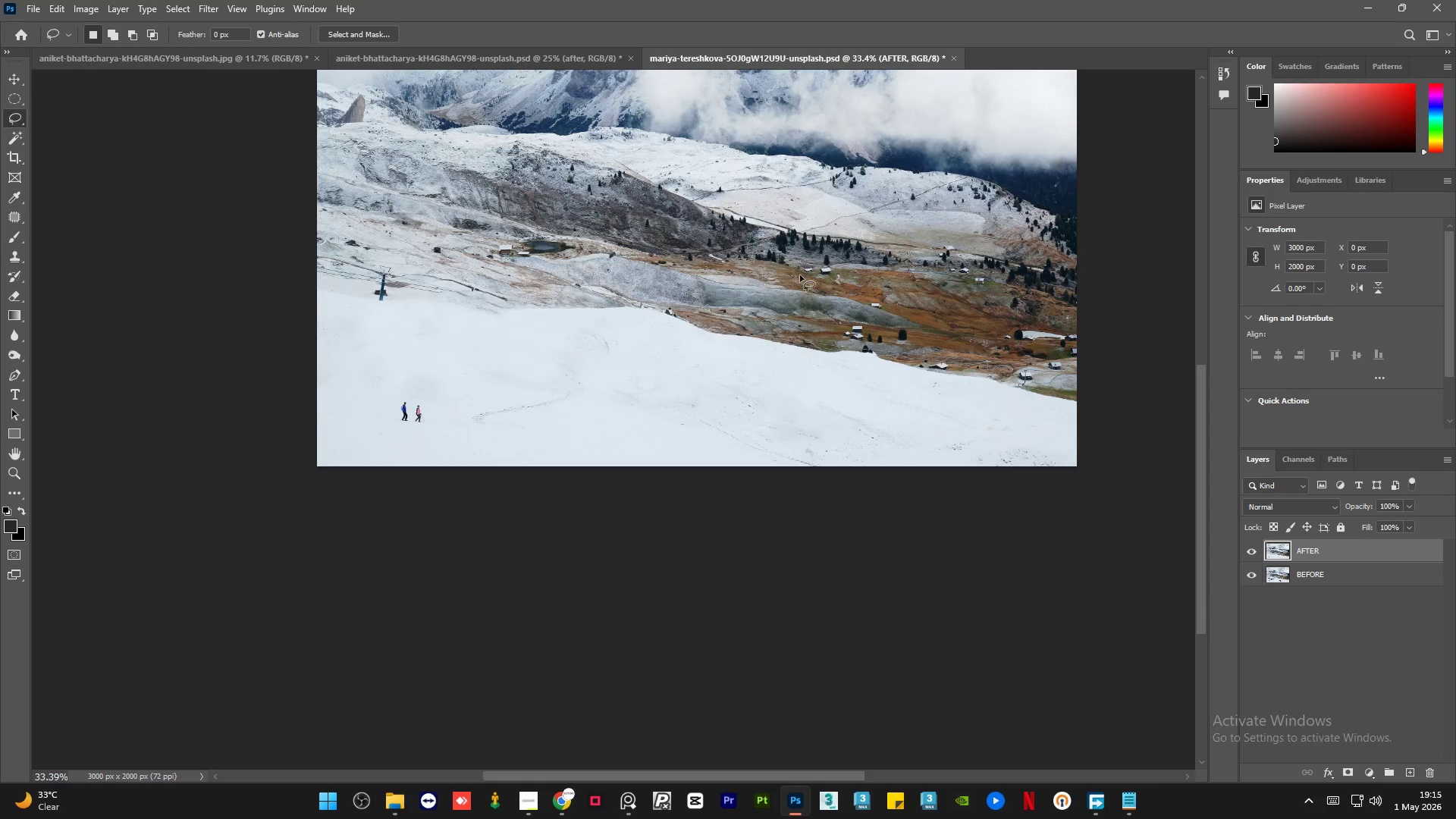 
hold_key(key=AltLeft, duration=0.33)
 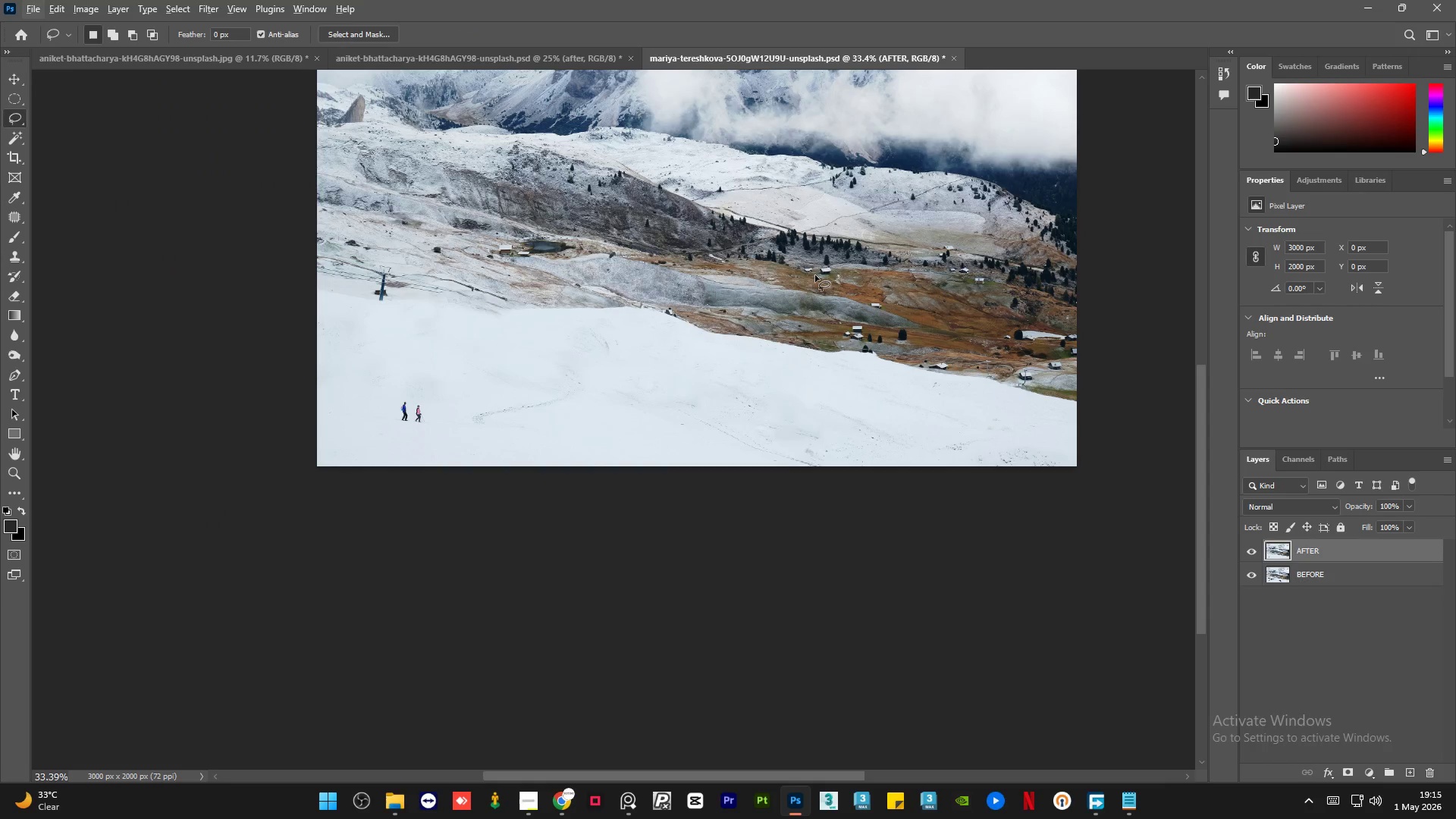 
hold_key(key=AltLeft, duration=0.92)
scroll: coordinate [829, 279], scroll_direction: up, amount: 8.0
 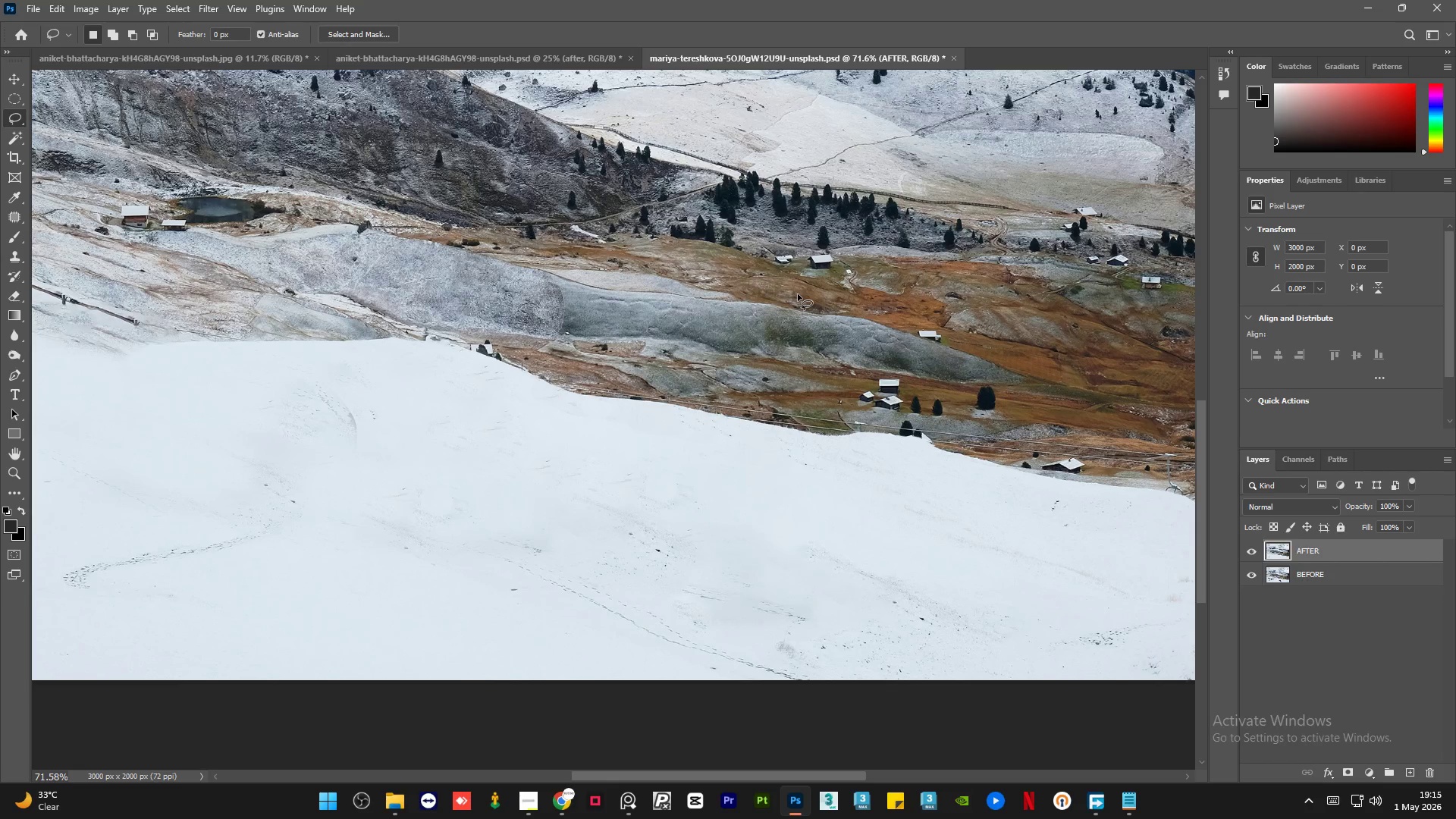 
hold_key(key=AltLeft, duration=0.91)
scroll: coordinate [779, 296], scroll_direction: down, amount: 5.0
 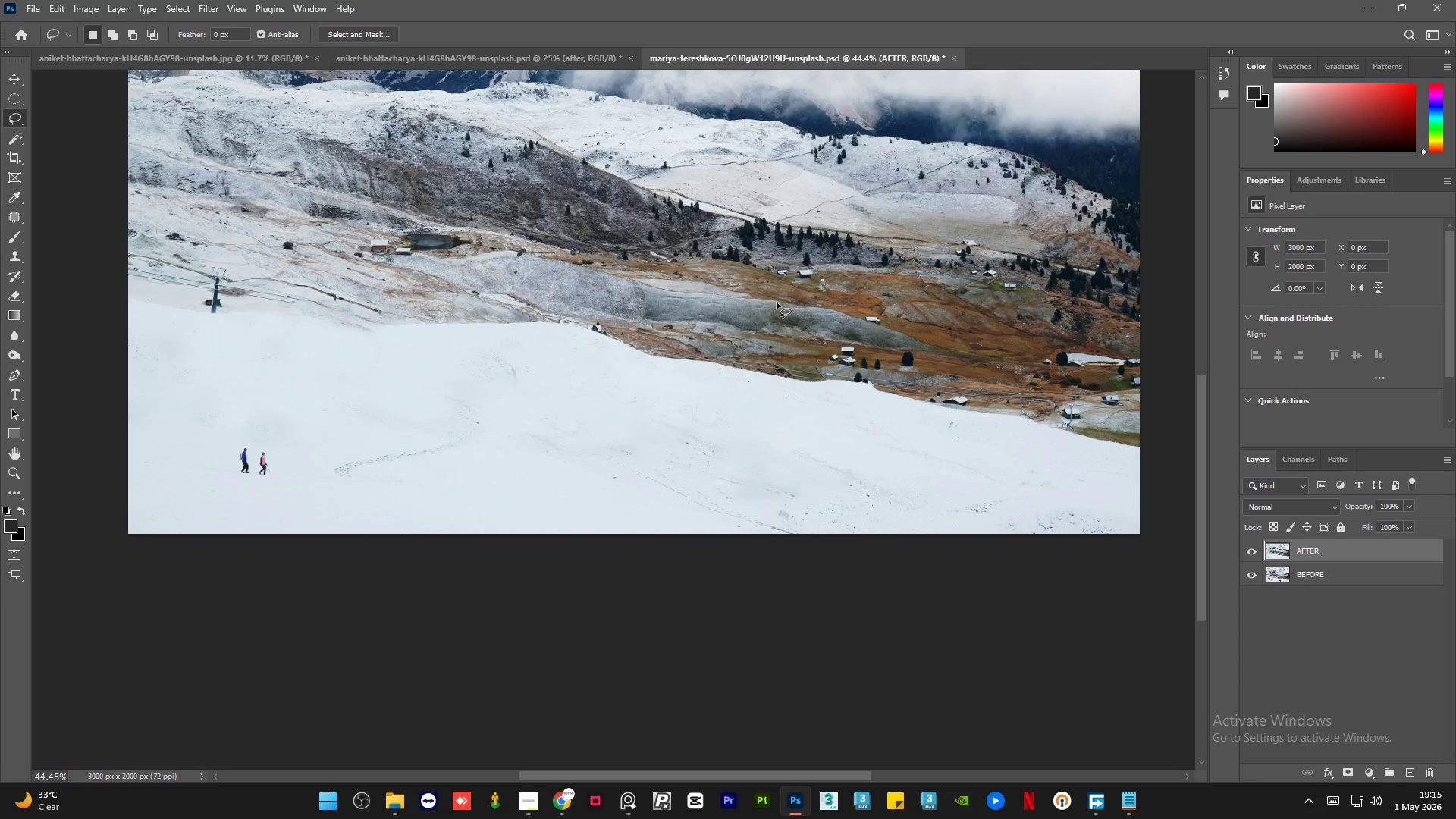 
hold_key(key=AltLeft, duration=1.36)
scroll: coordinate [889, 400], scroll_direction: up, amount: 12.0
 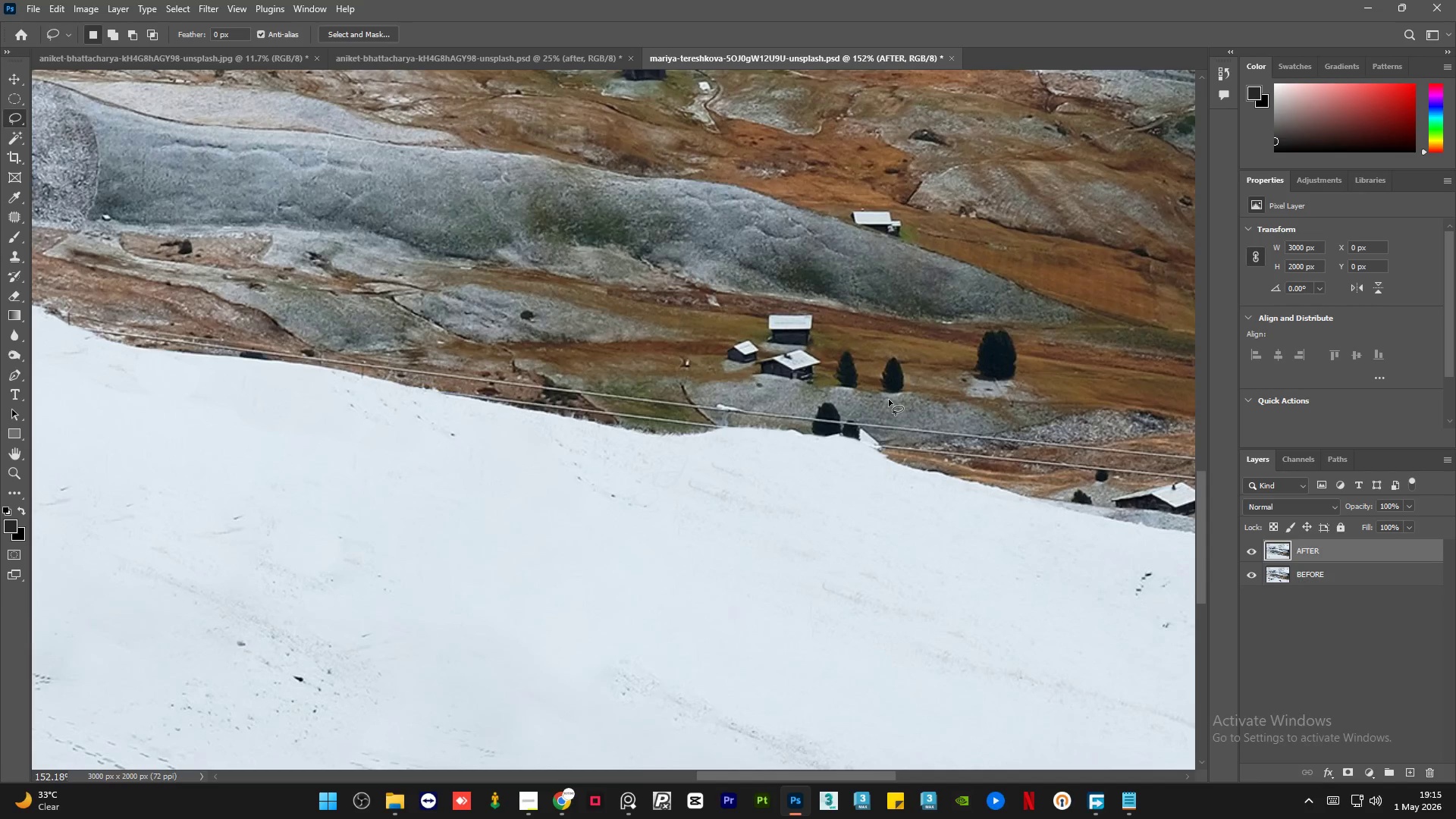 
hold_key(key=AltLeft, duration=1.72)
scroll: coordinate [414, 327], scroll_direction: up, amount: 3.0
 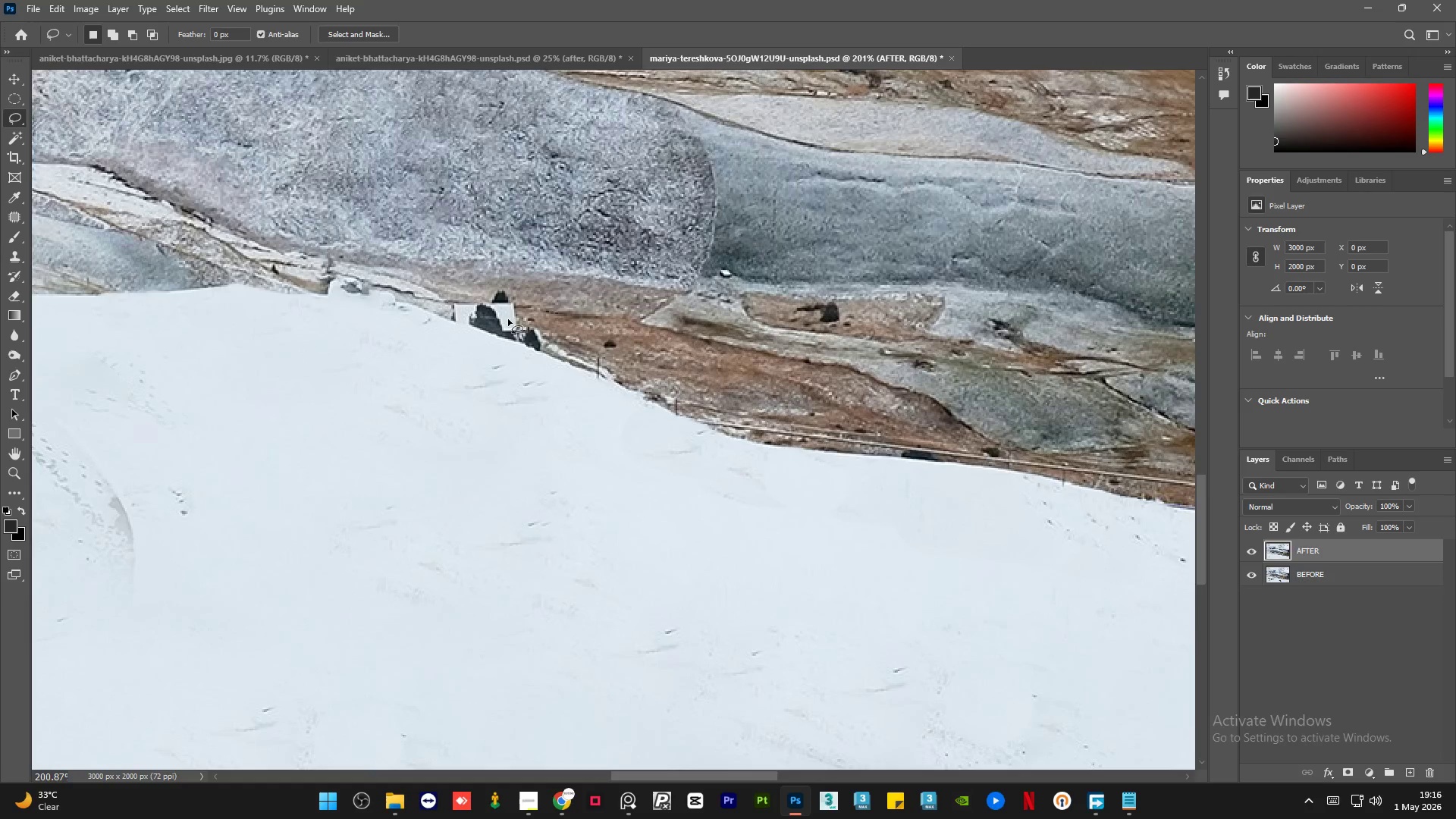 
hold_key(key=AltLeft, duration=1.69)
scroll: coordinate [634, 363], scroll_direction: up, amount: 12.0
 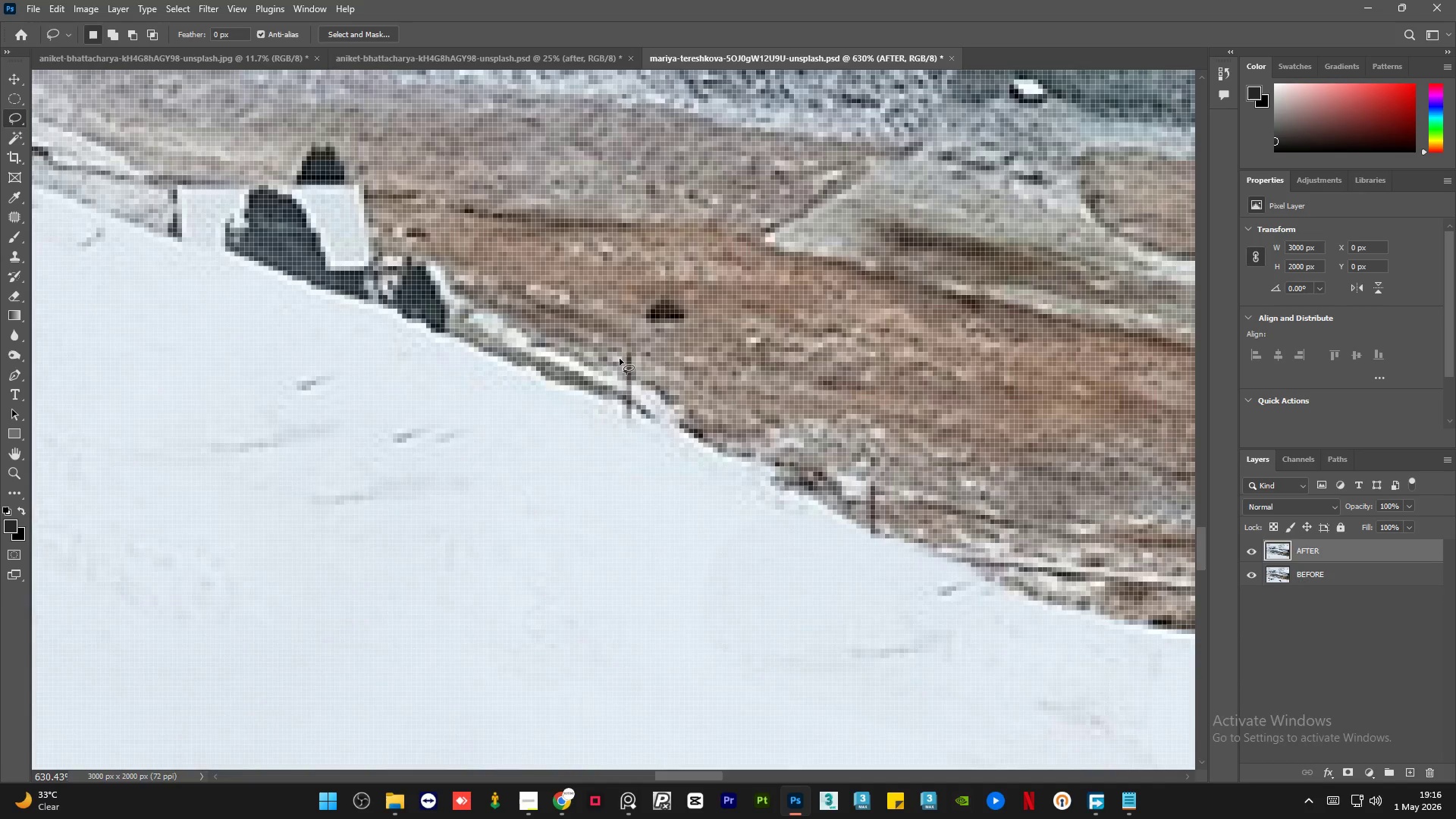 
left_click_drag(start_coordinate=[620, 359], to_coordinate=[620, 347])
 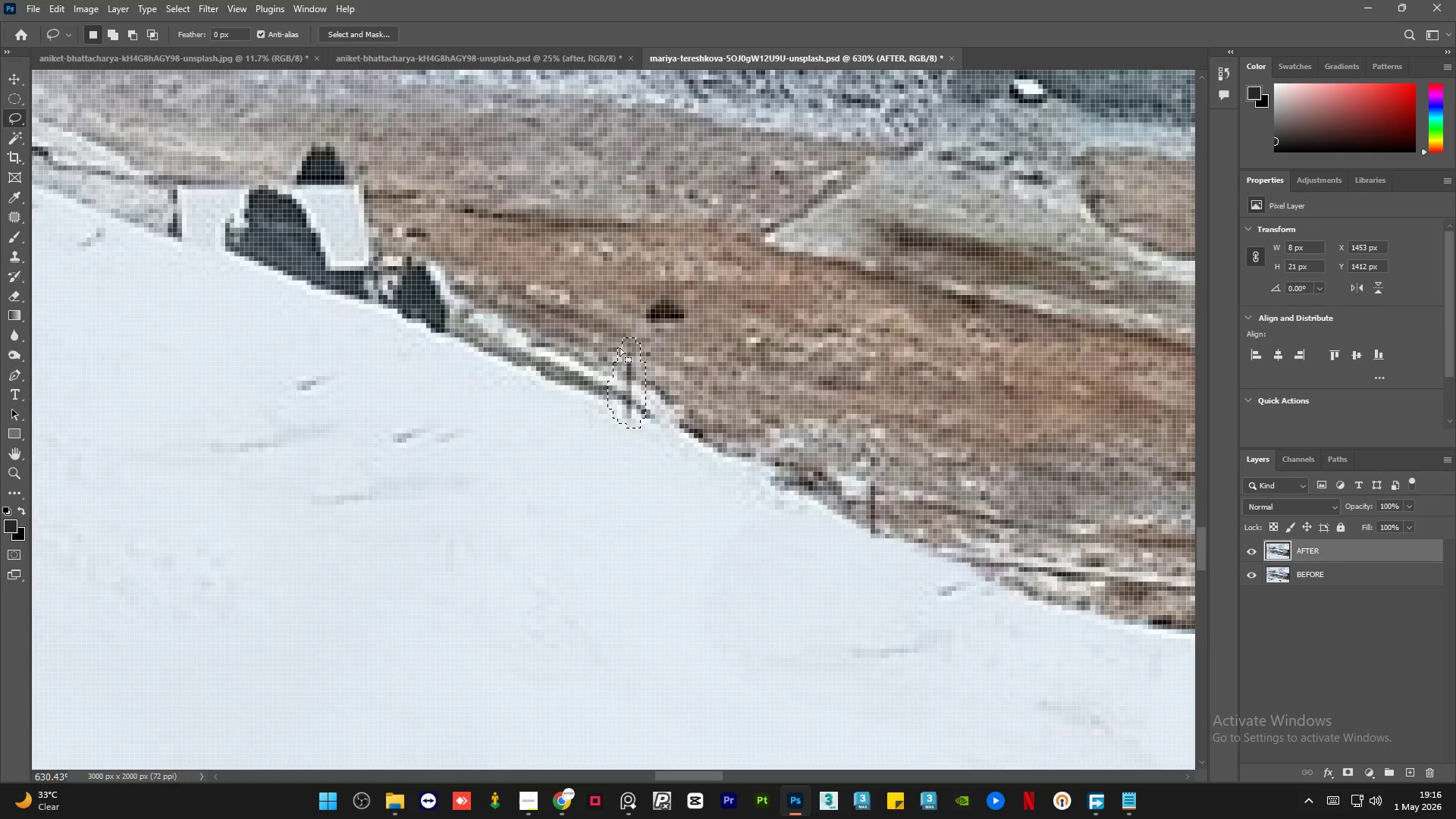 
key(Shift+F5)
 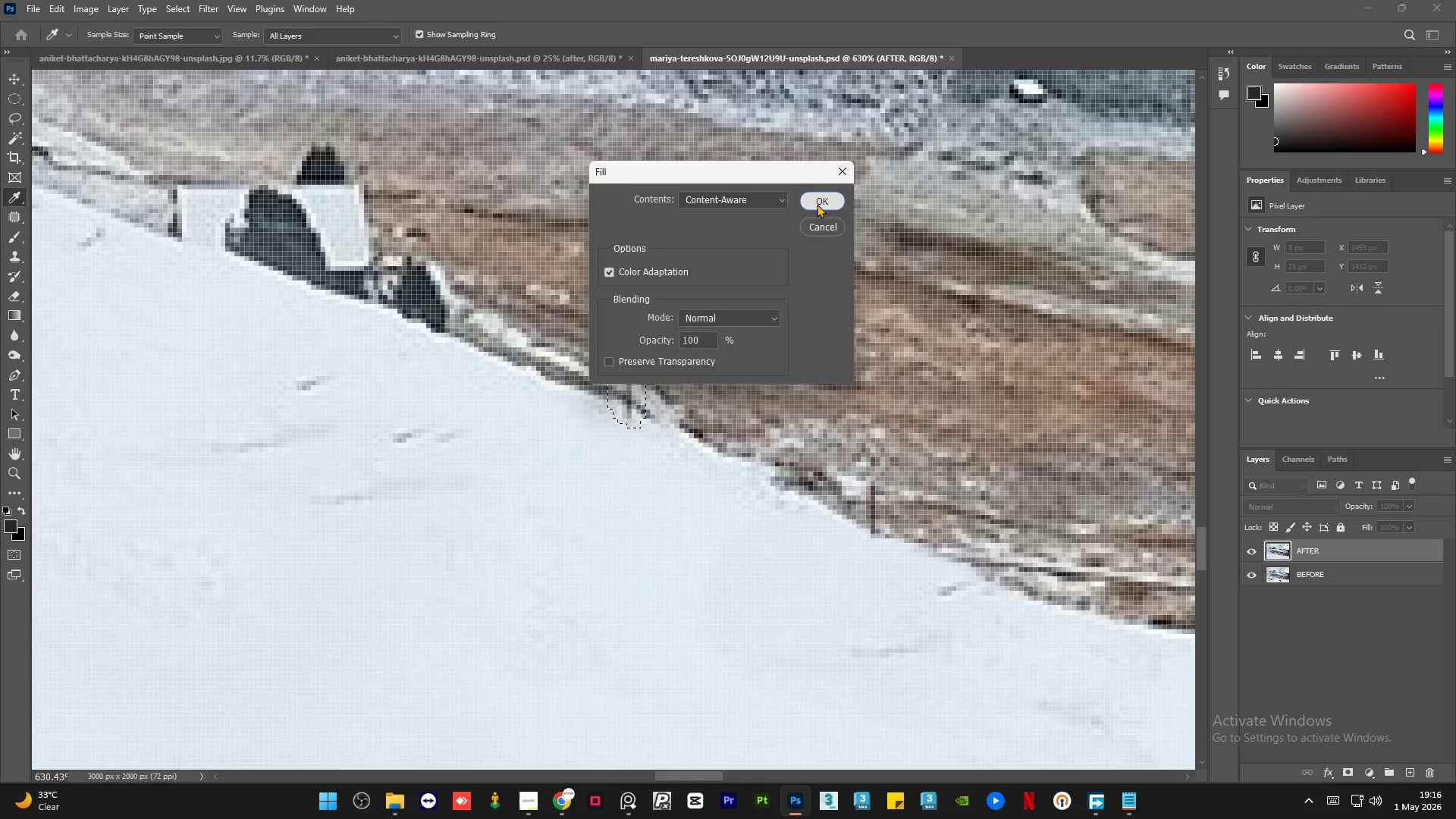 
key(Control+D)
 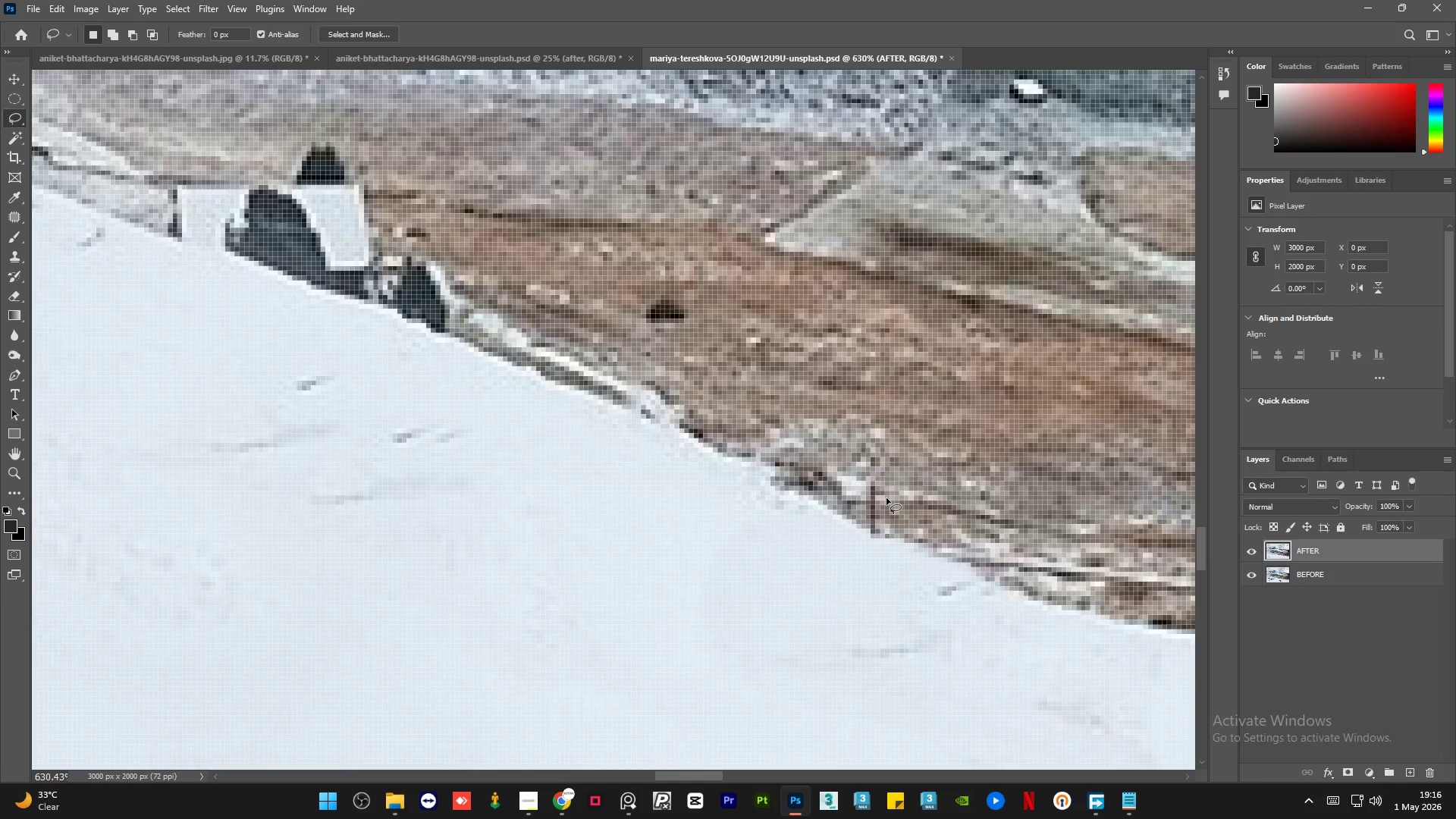 
left_click_drag(start_coordinate=[886, 499], to_coordinate=[886, 488])
 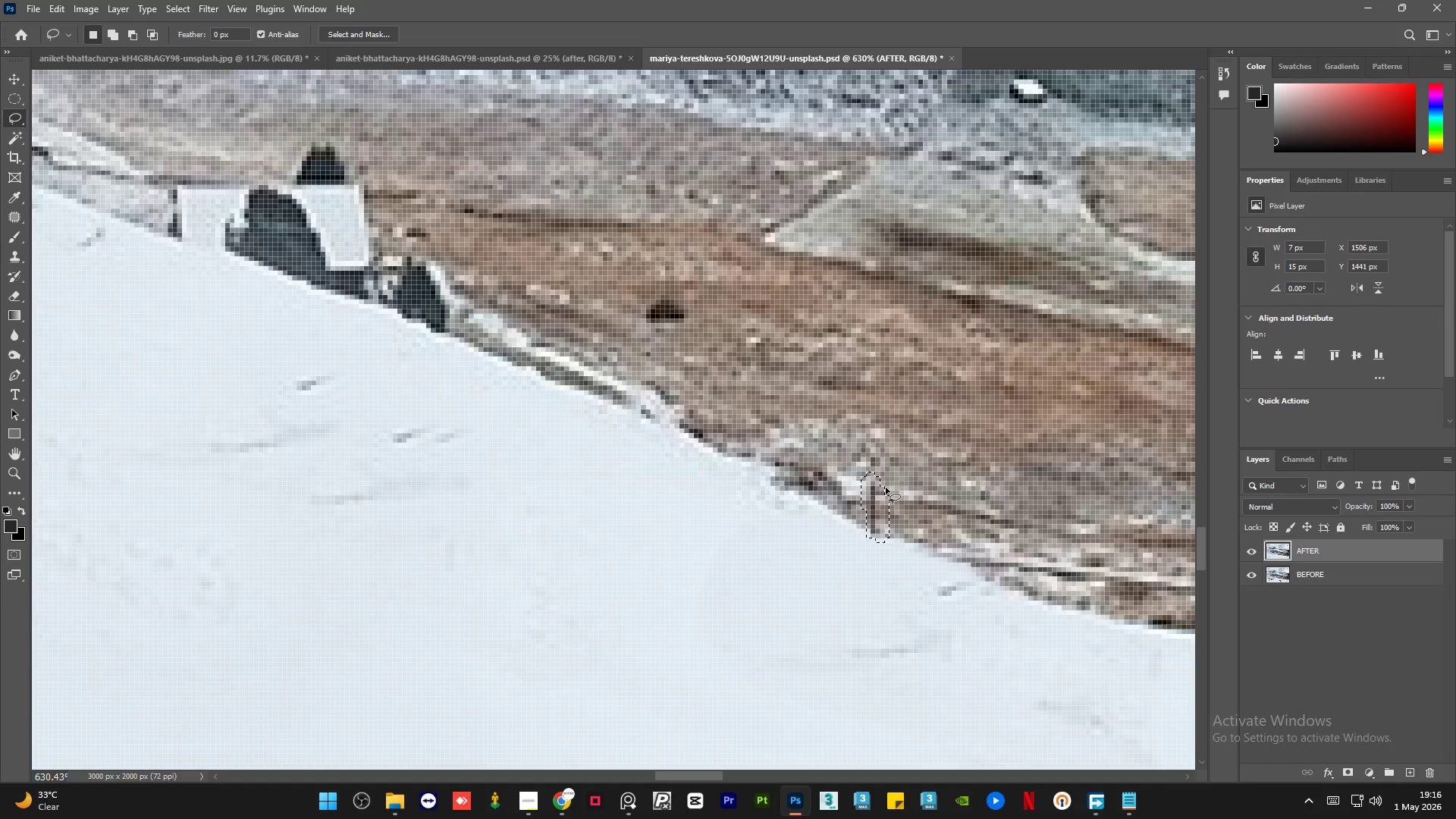 
key(Shift+F5)
 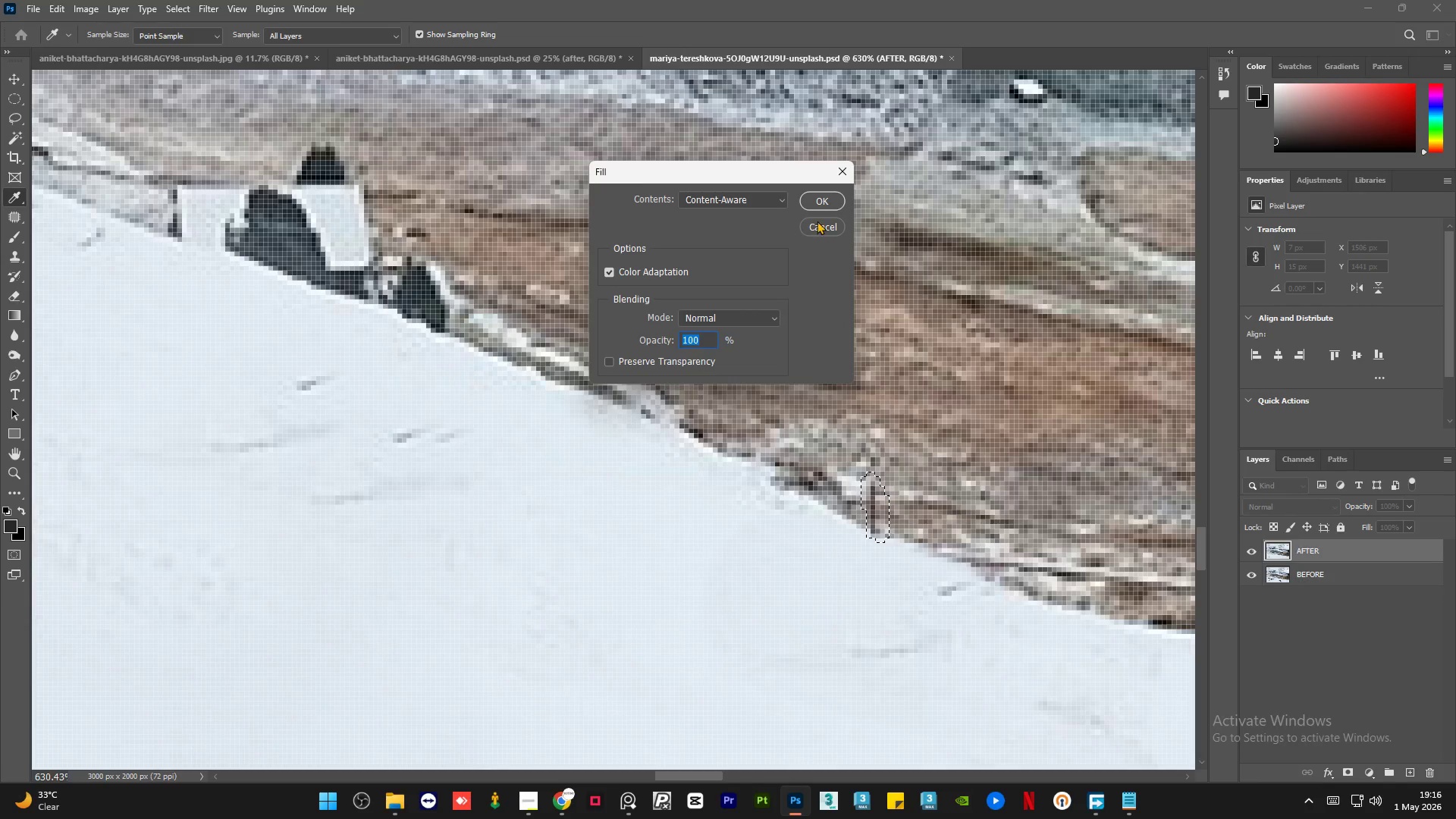 
left_click([812, 206])
 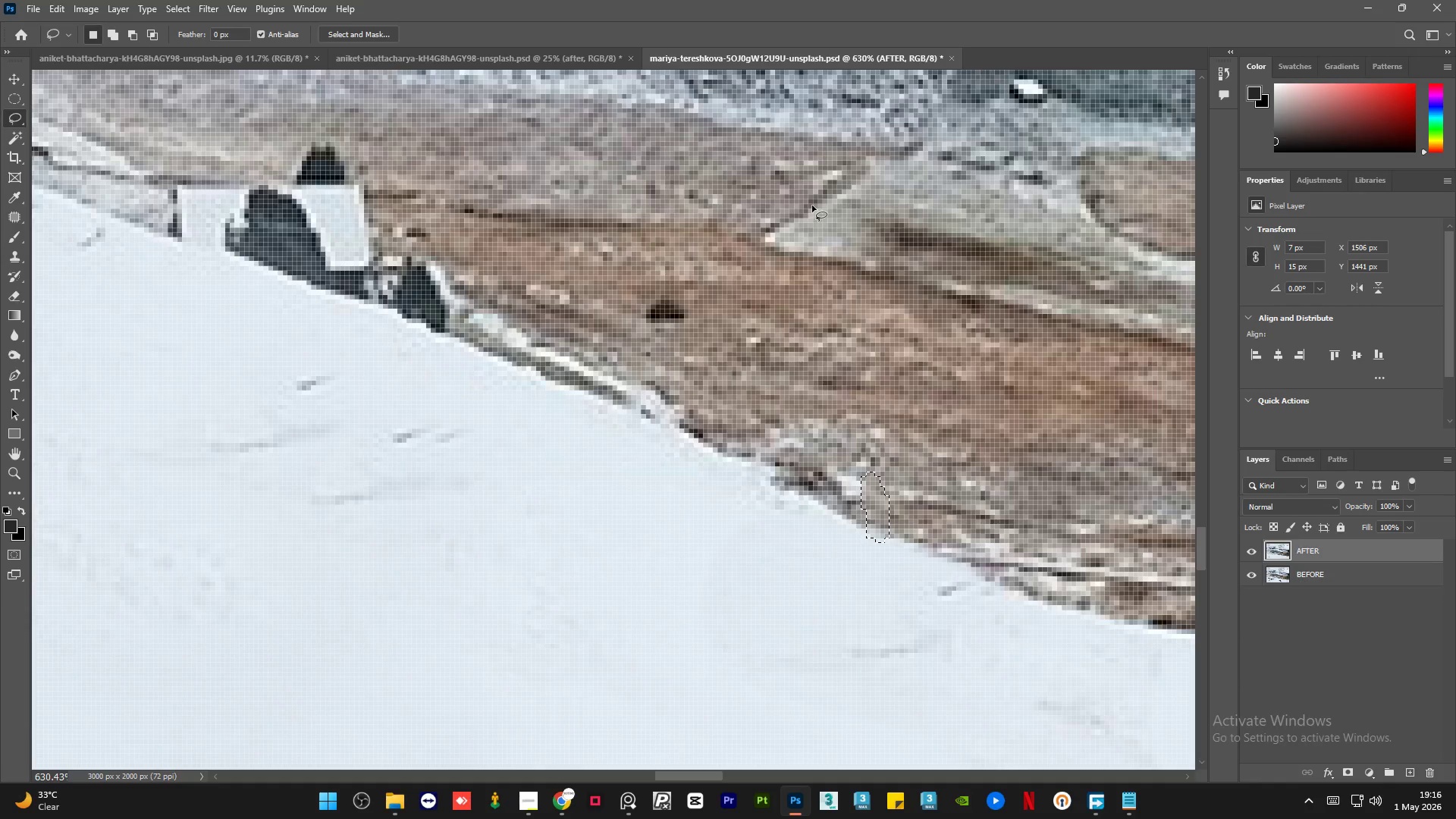 
key(Control+D)
 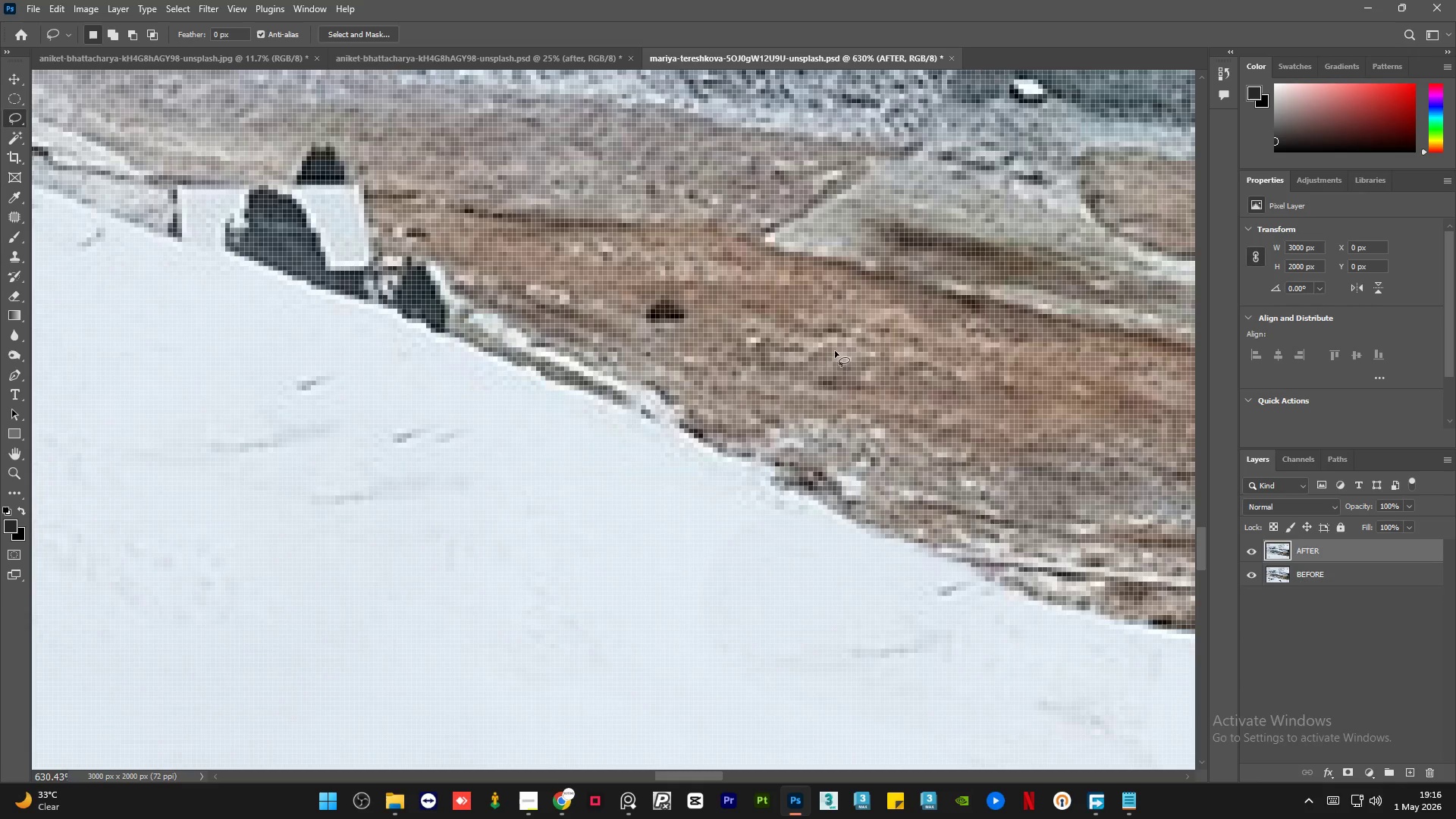 
hold_key(key=AltLeft, duration=4.72)
scroll: coordinate [611, 336], scroll_direction: down, amount: 19.0
 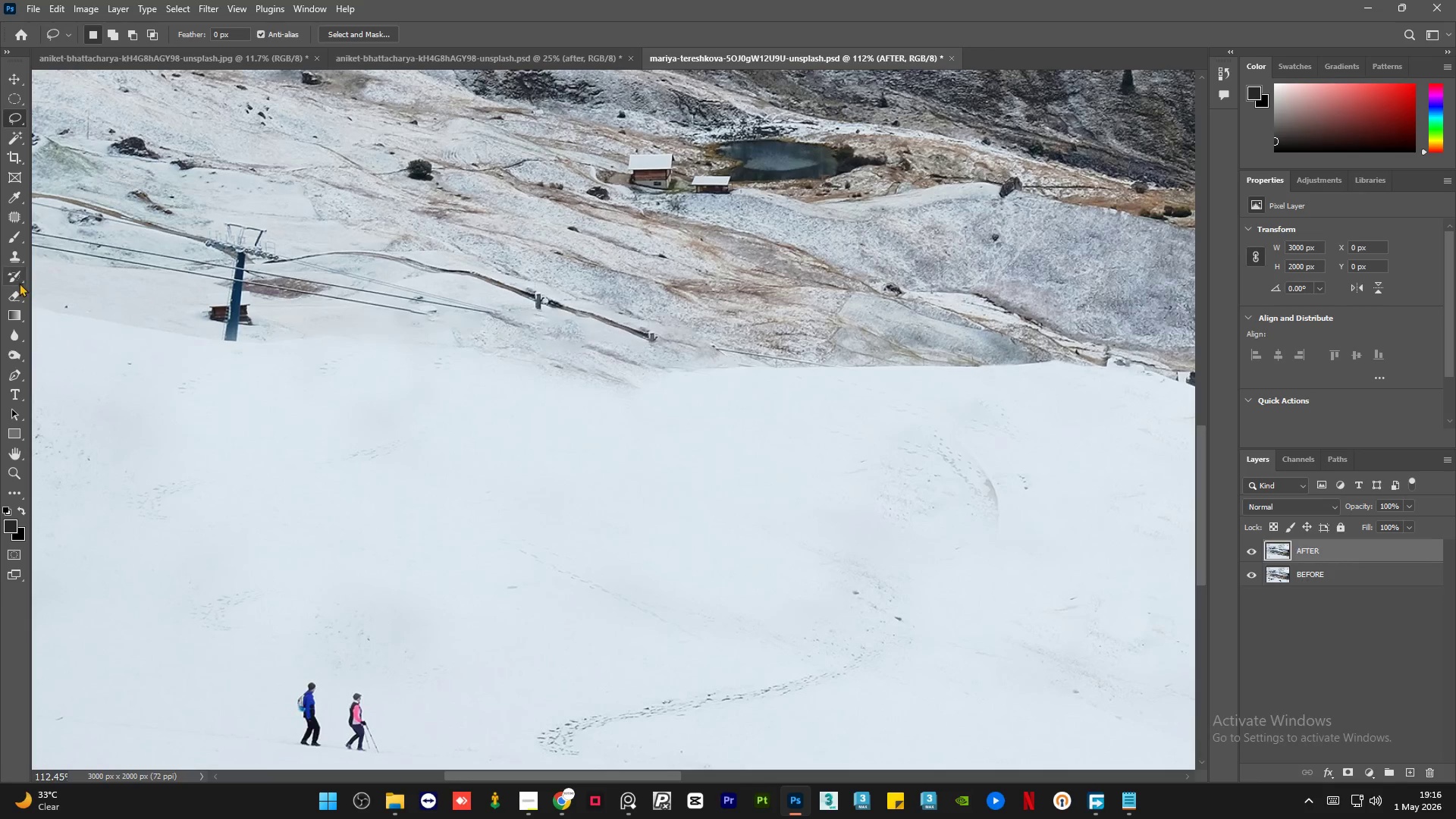 
left_click([17, 259])
 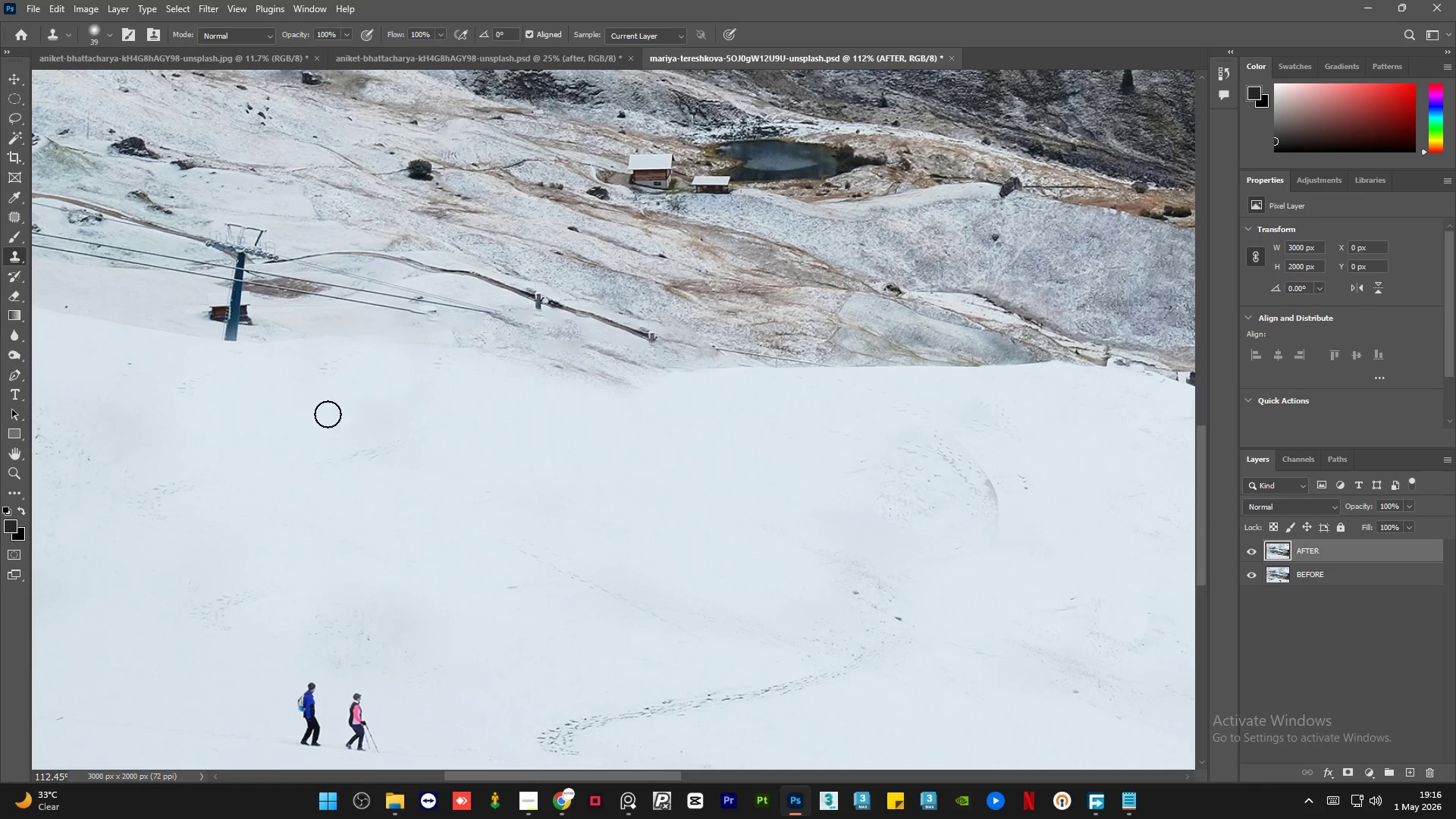 
hold_key(key=AltLeft, duration=0.52)
 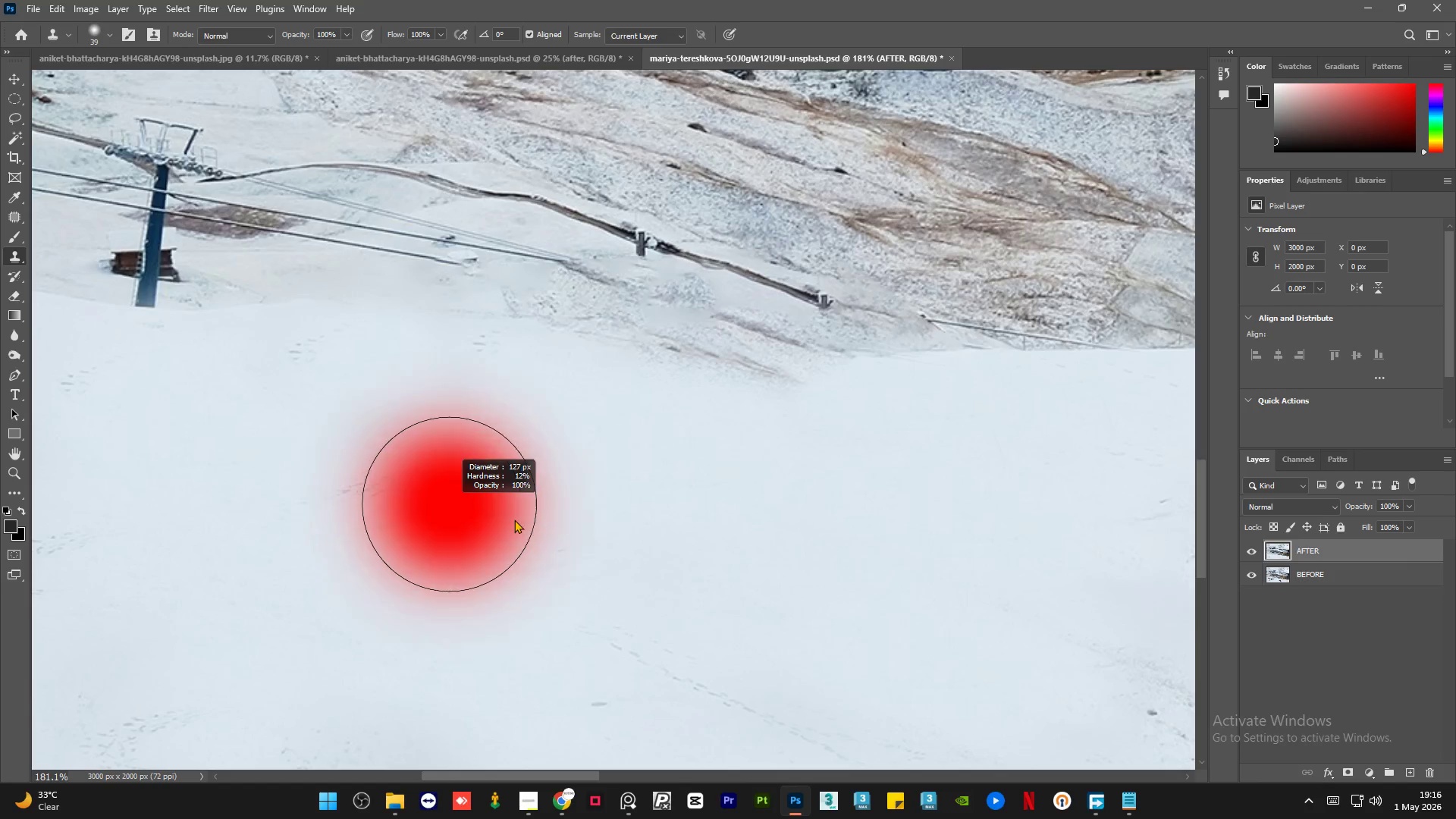 
hold_key(key=AltLeft, duration=0.48)
 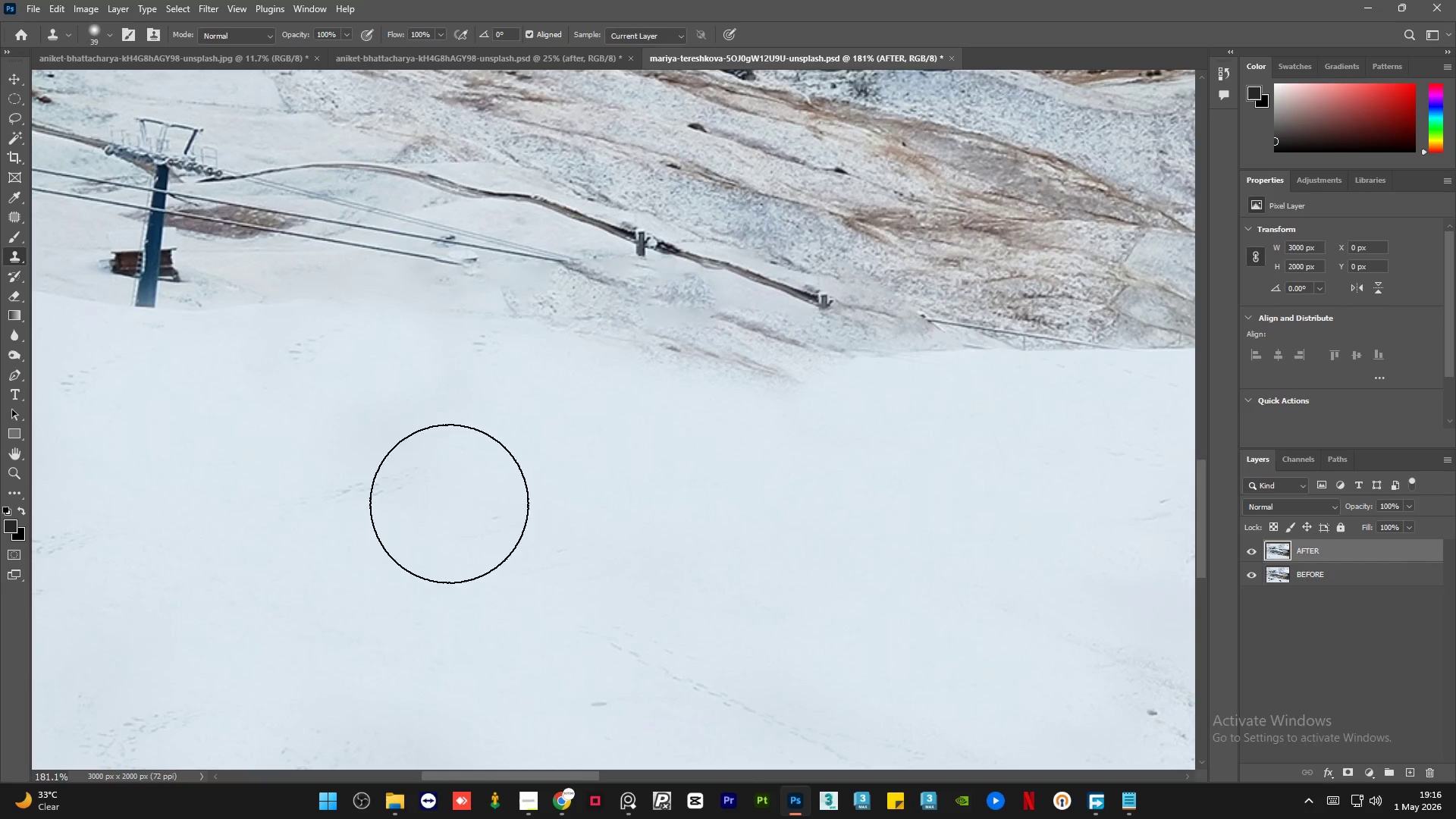 
scroll: coordinate [369, 396], scroll_direction: up, amount: 5.0
 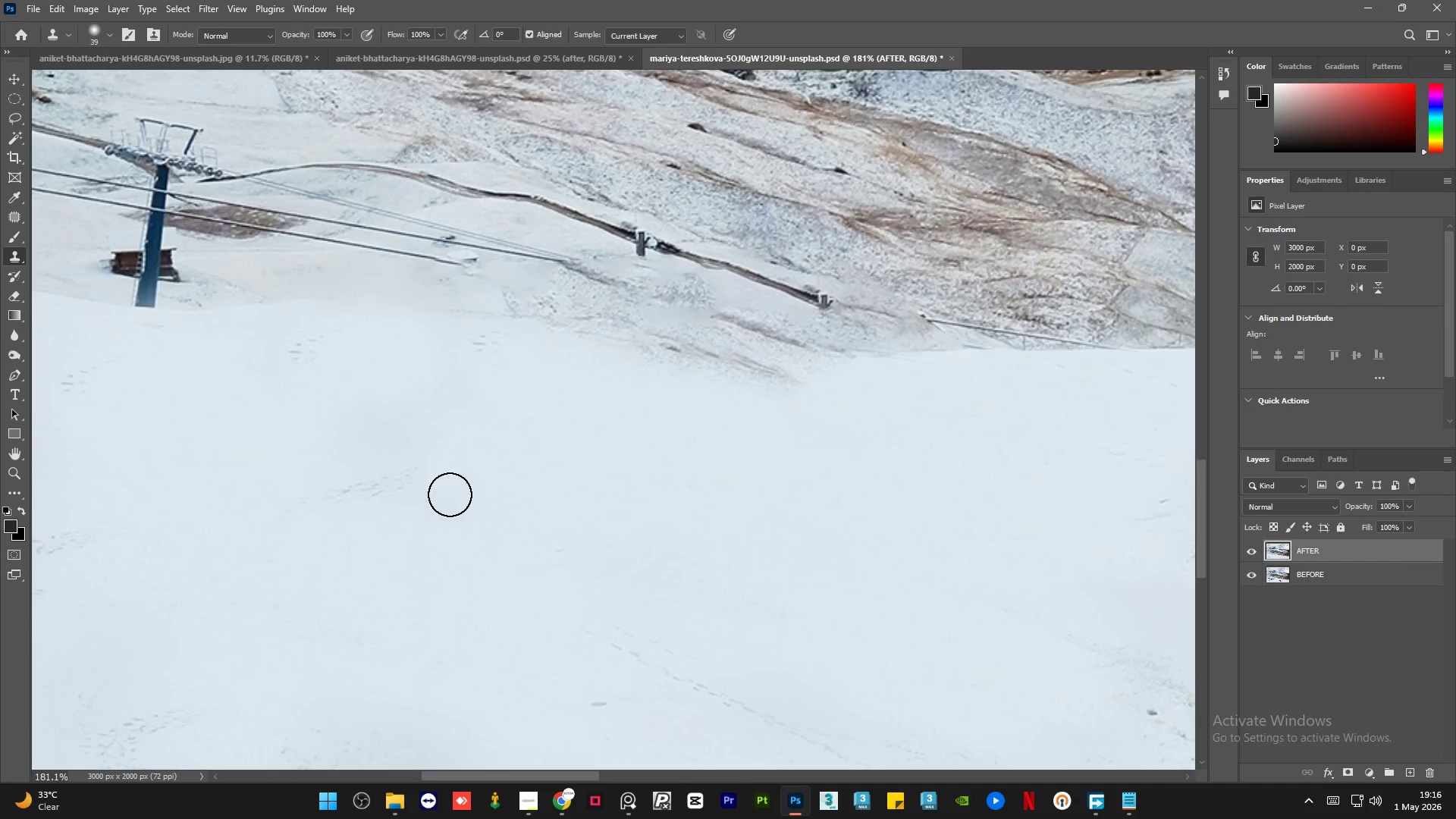 
hold_key(key=AltLeft, duration=0.41)
left_click([413, 491])
 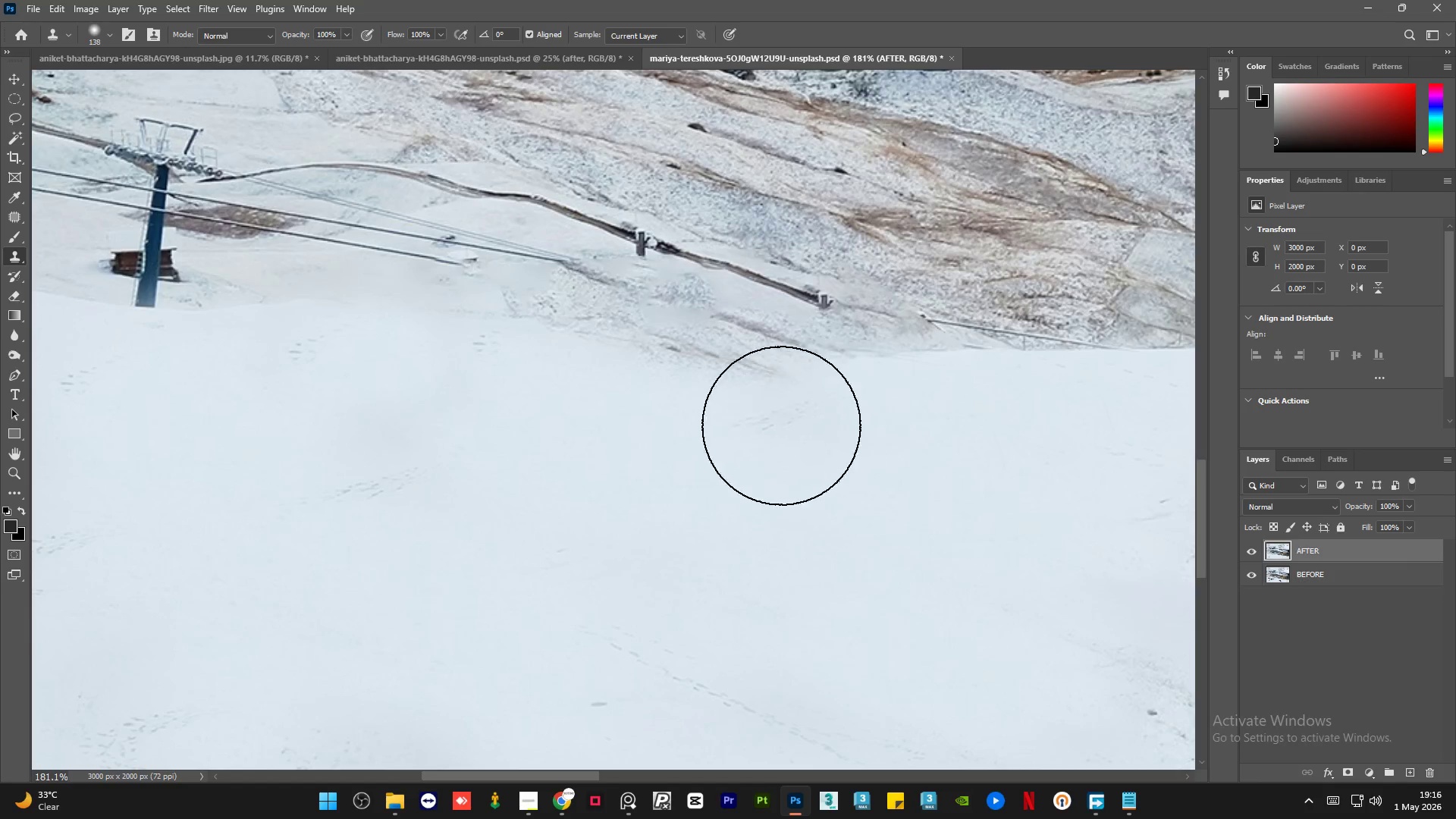 
hold_key(key=AltLeft, duration=2.3)
scroll: coordinate [689, 414], scroll_direction: down, amount: 12.0
 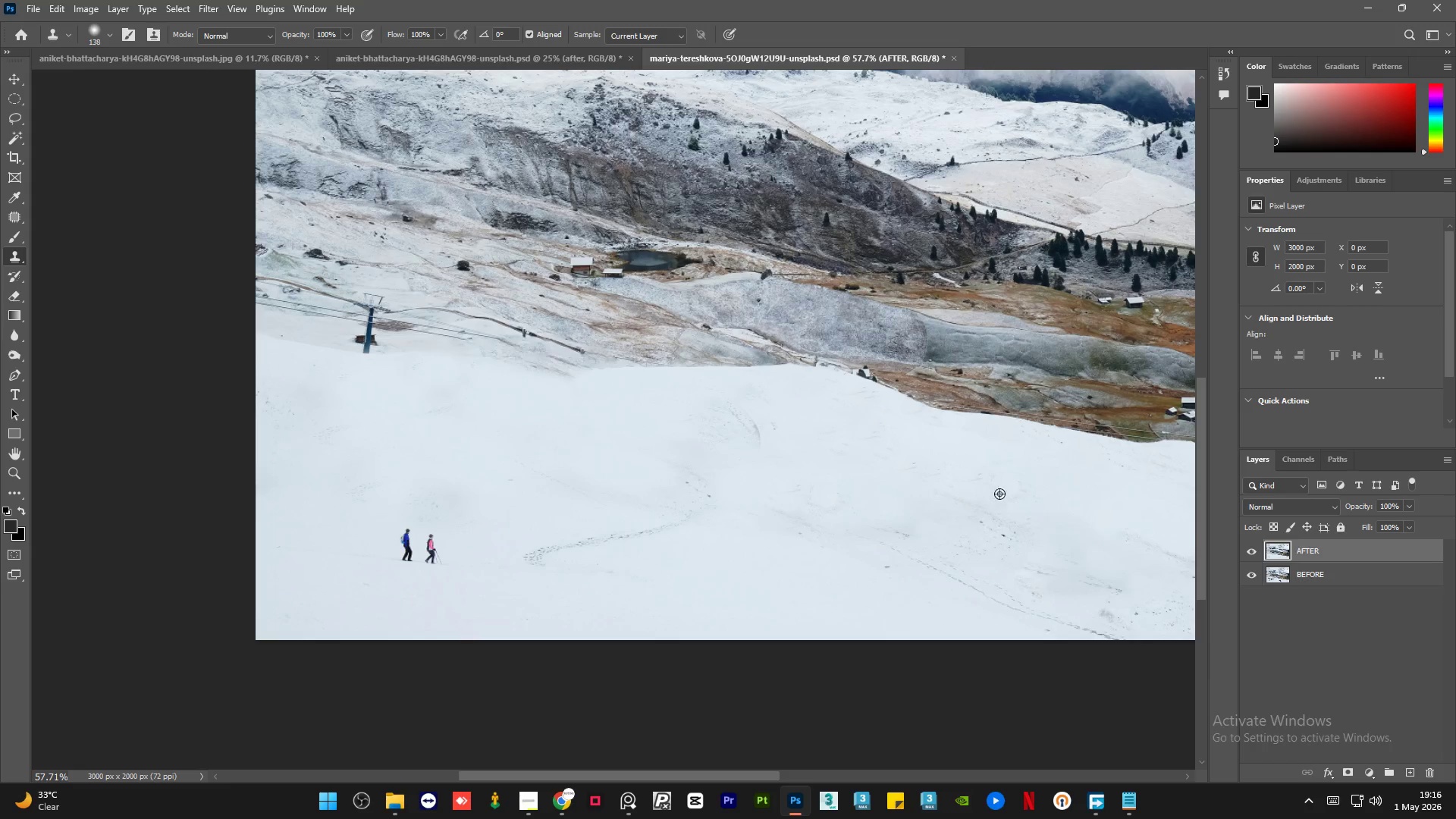 
hold_key(key=AltLeft, duration=0.53)
 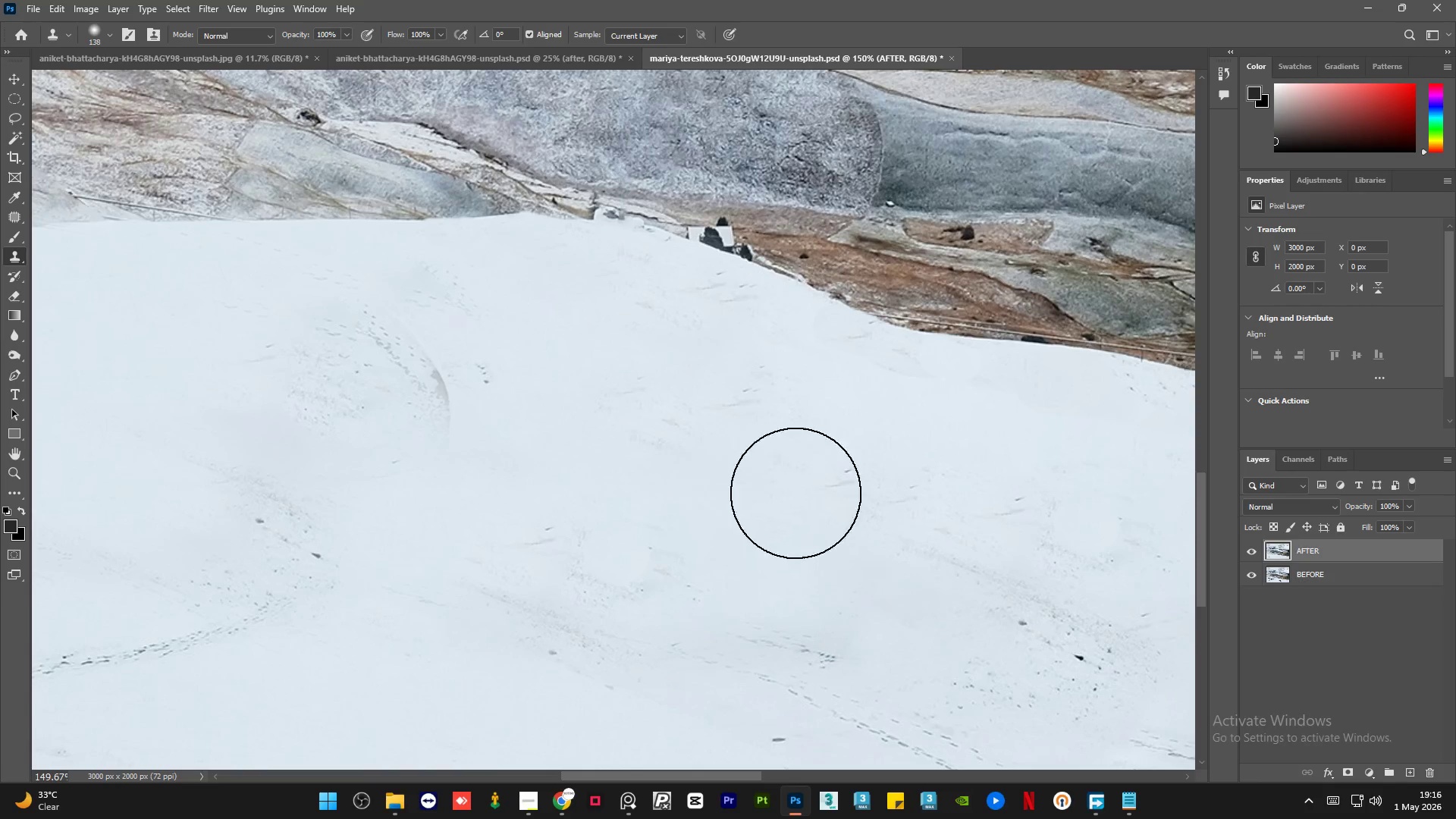 
scroll: coordinate [766, 447], scroll_direction: up, amount: 10.0
 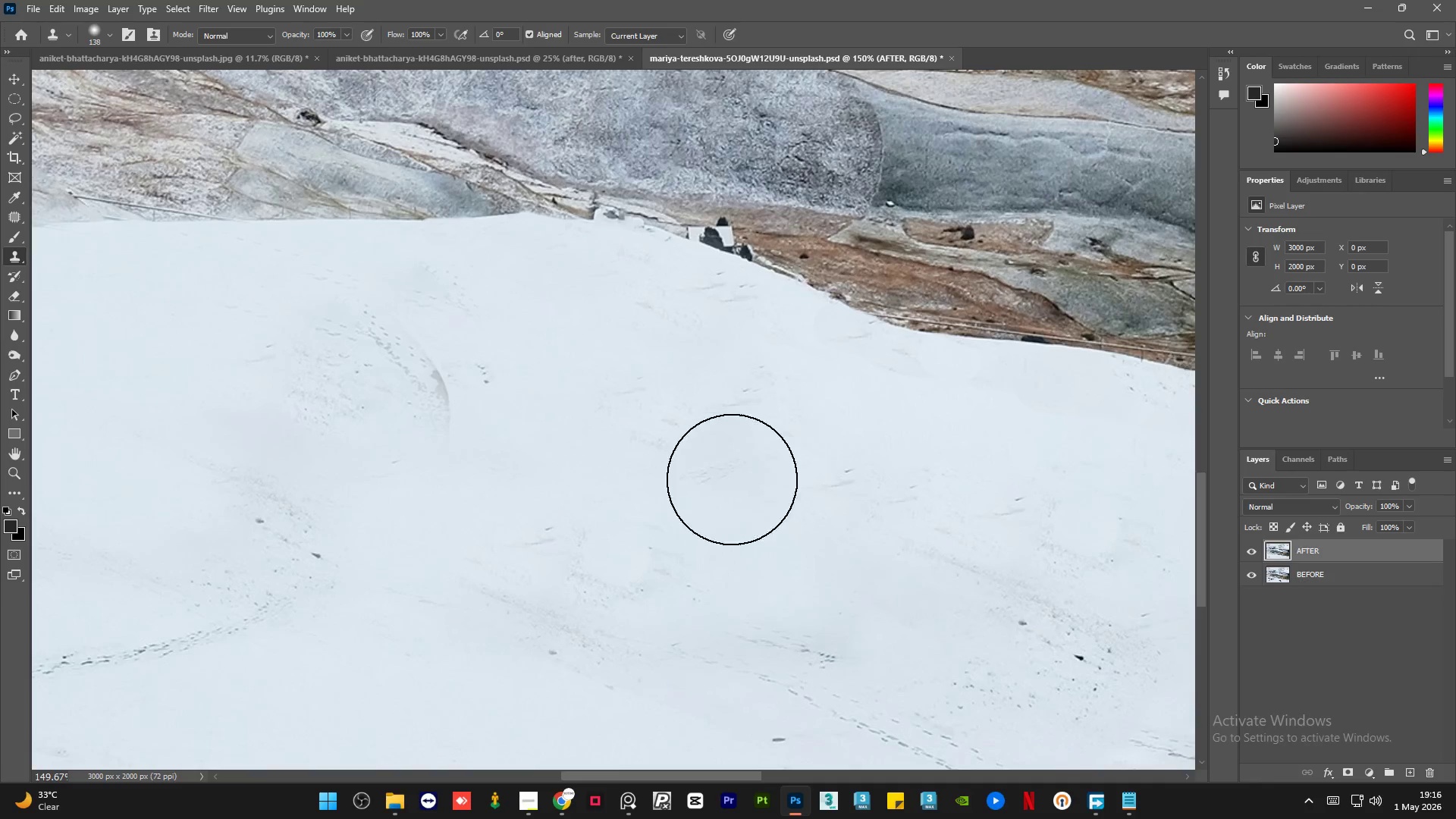 
hold_key(key=AltLeft, duration=0.67)
 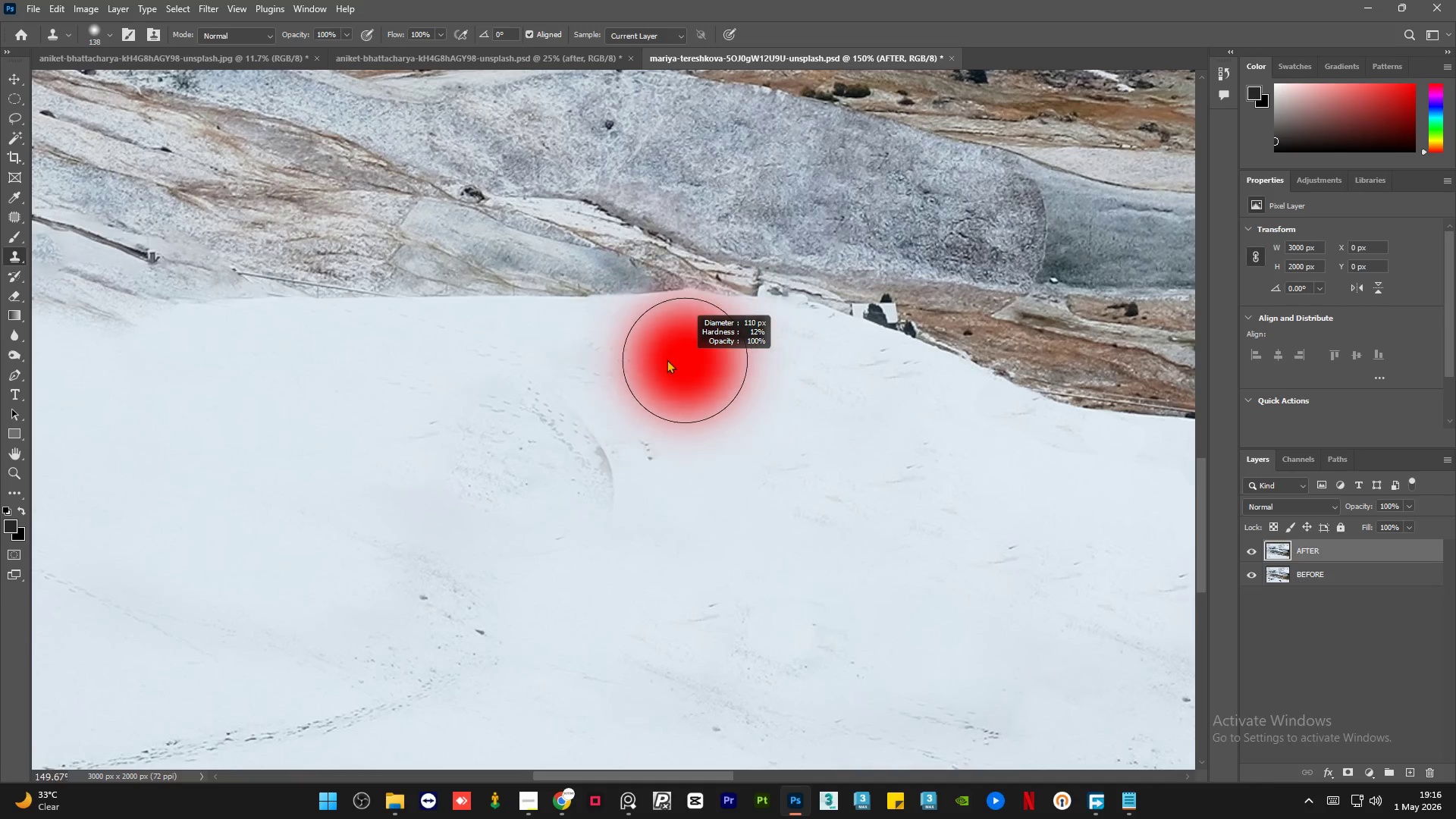 
hold_key(key=AltLeft, duration=0.53)
 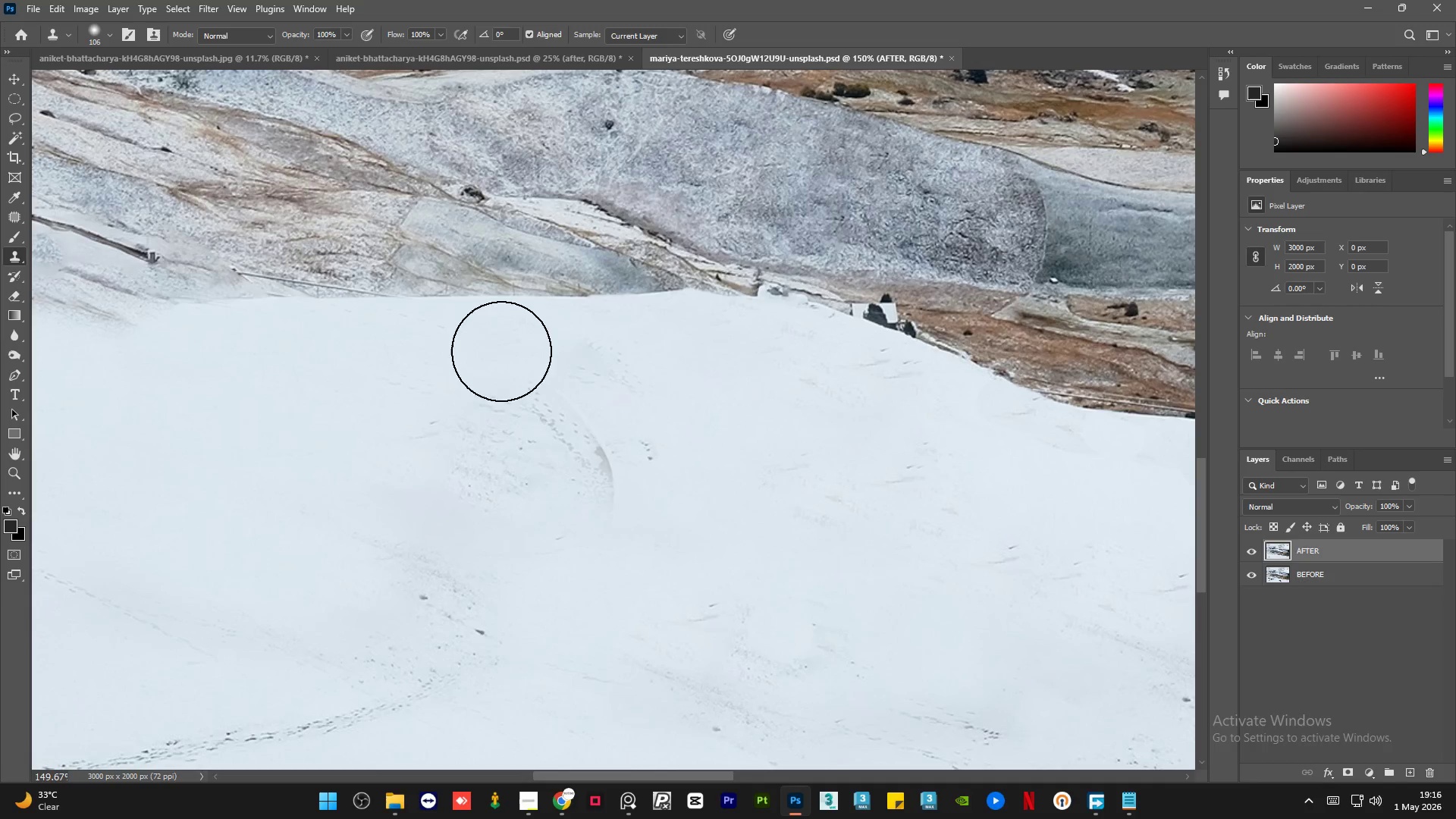 
scroll: coordinate [610, 377], scroll_direction: none, amount: 0.0
 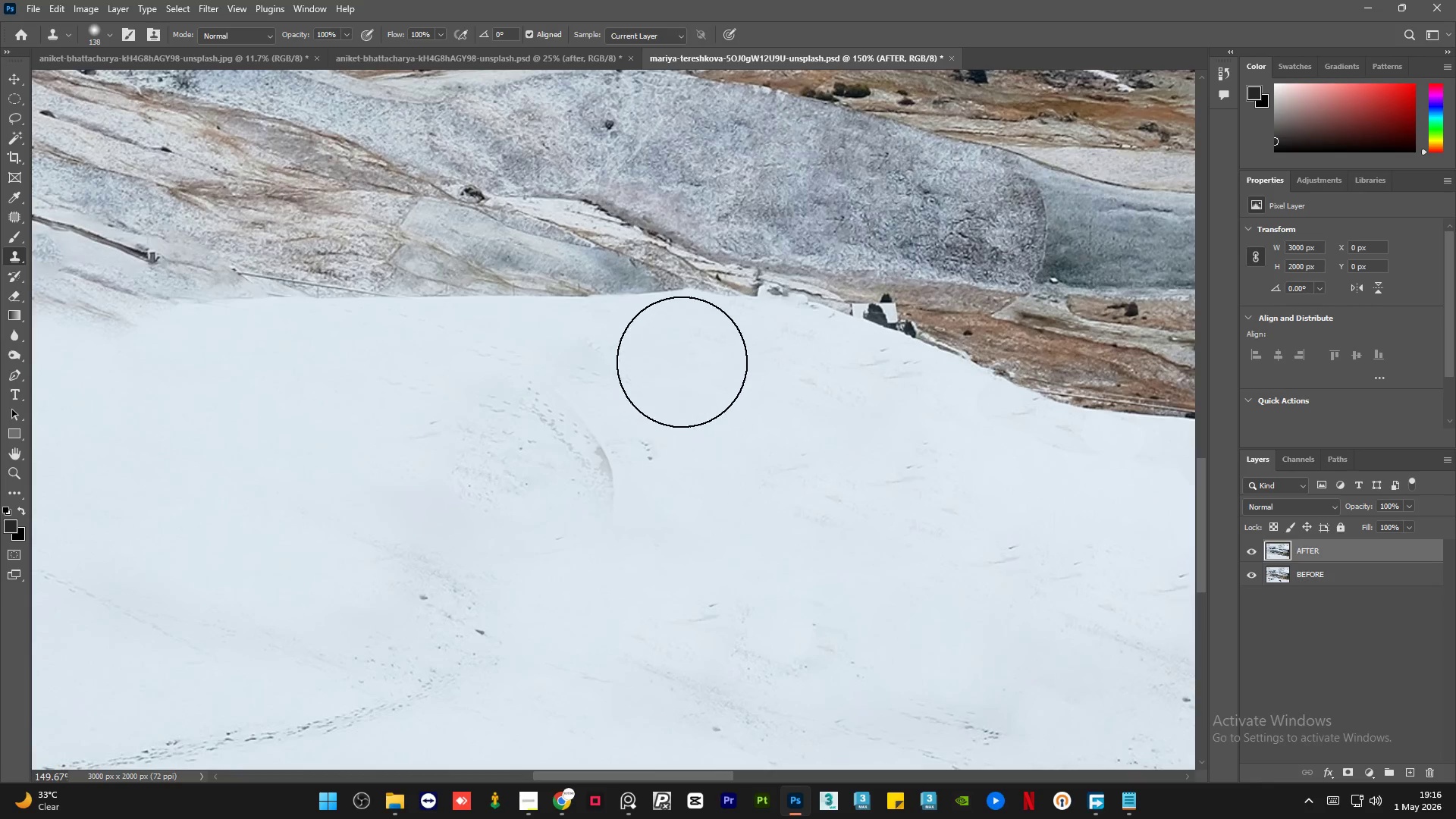 
left_click_drag(start_coordinate=[477, 350], to_coordinate=[268, 358])
 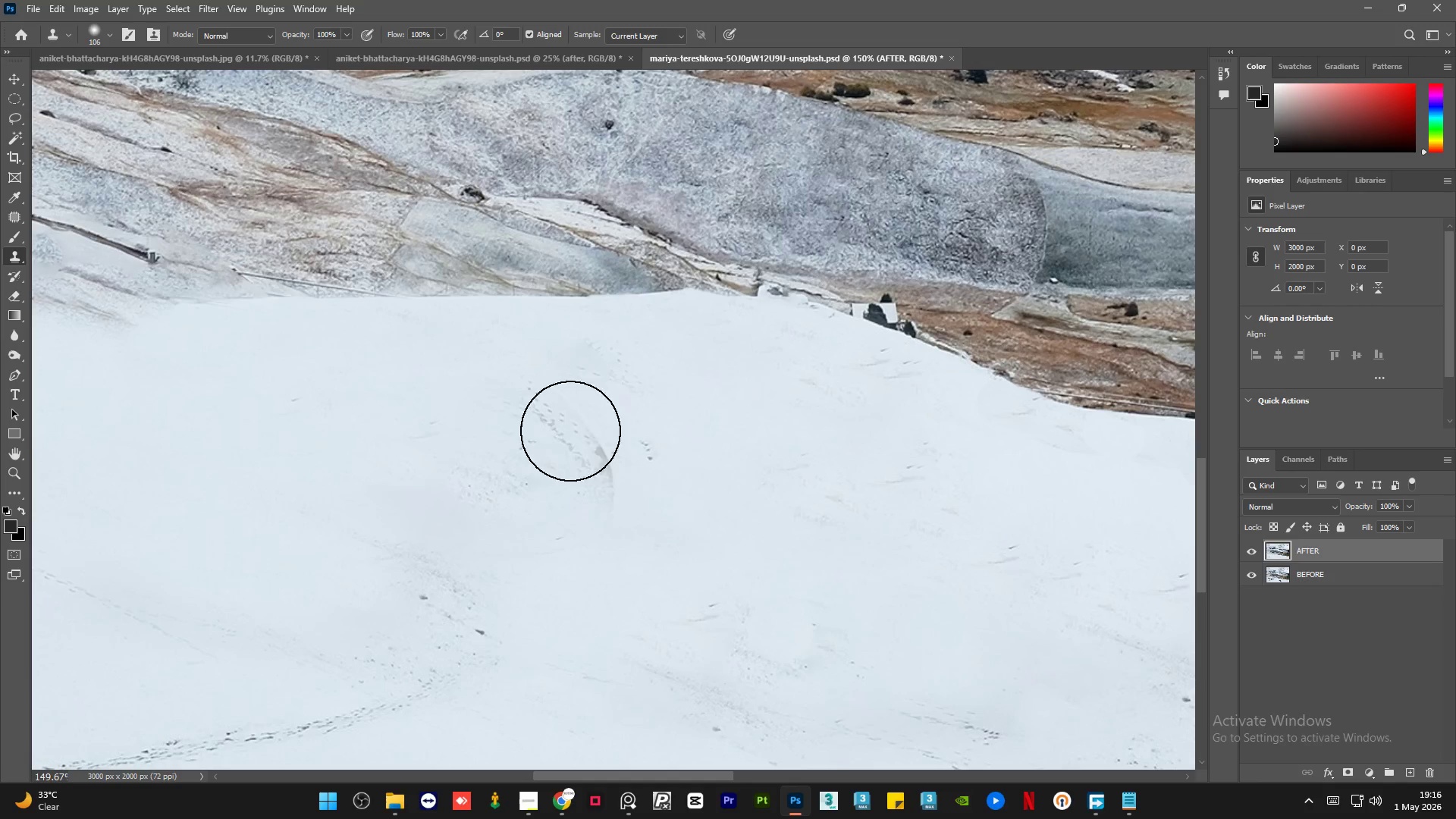 
hold_key(key=AltLeft, duration=0.89)
scroll: coordinate [686, 416], scroll_direction: none, amount: 0.0
 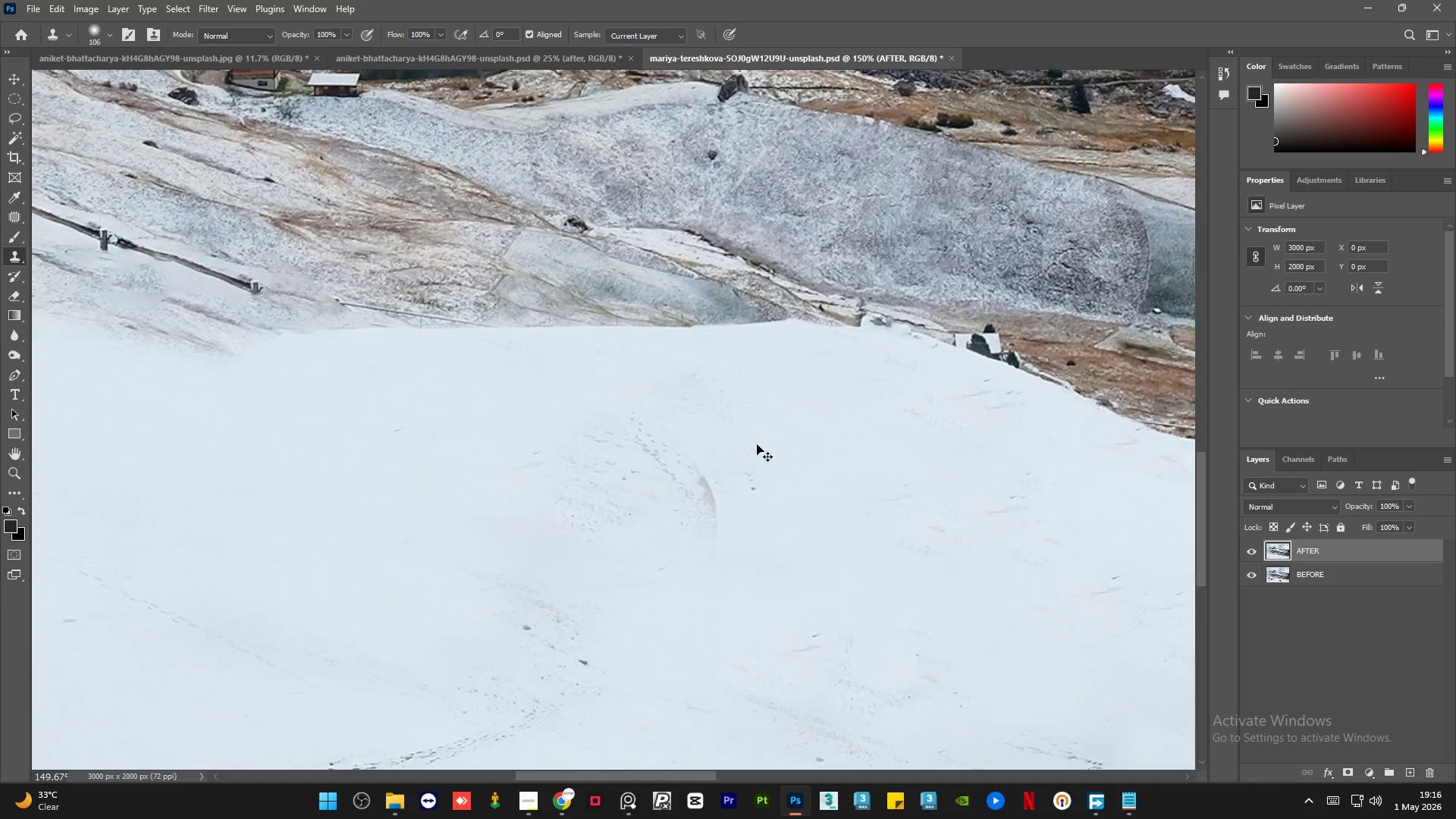 
key(Control+S)
 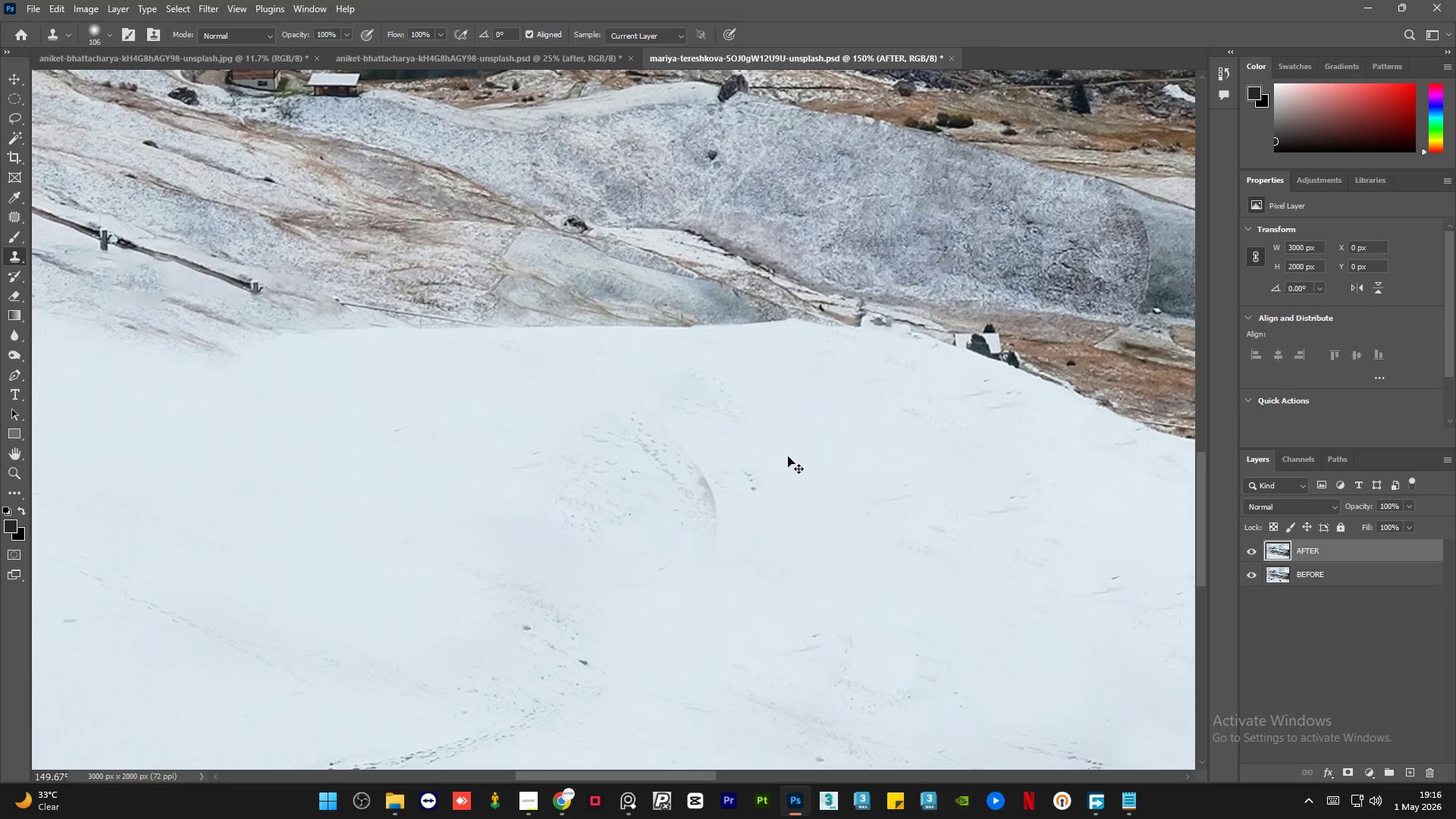 
key(Control+Z)
 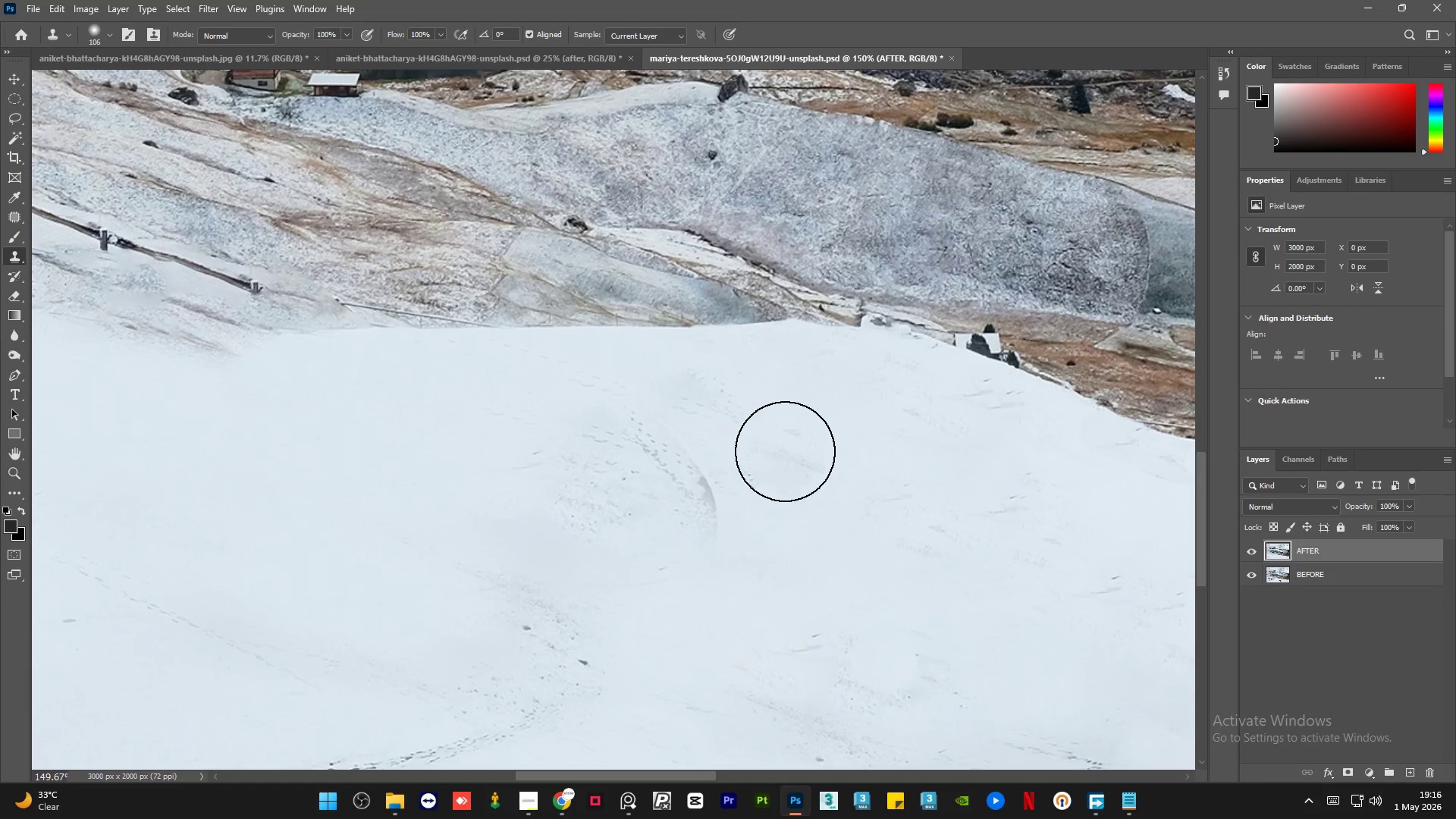 
hold_key(key=AltLeft, duration=1.78)
scroll: coordinate [817, 426], scroll_direction: down, amount: 10.0
 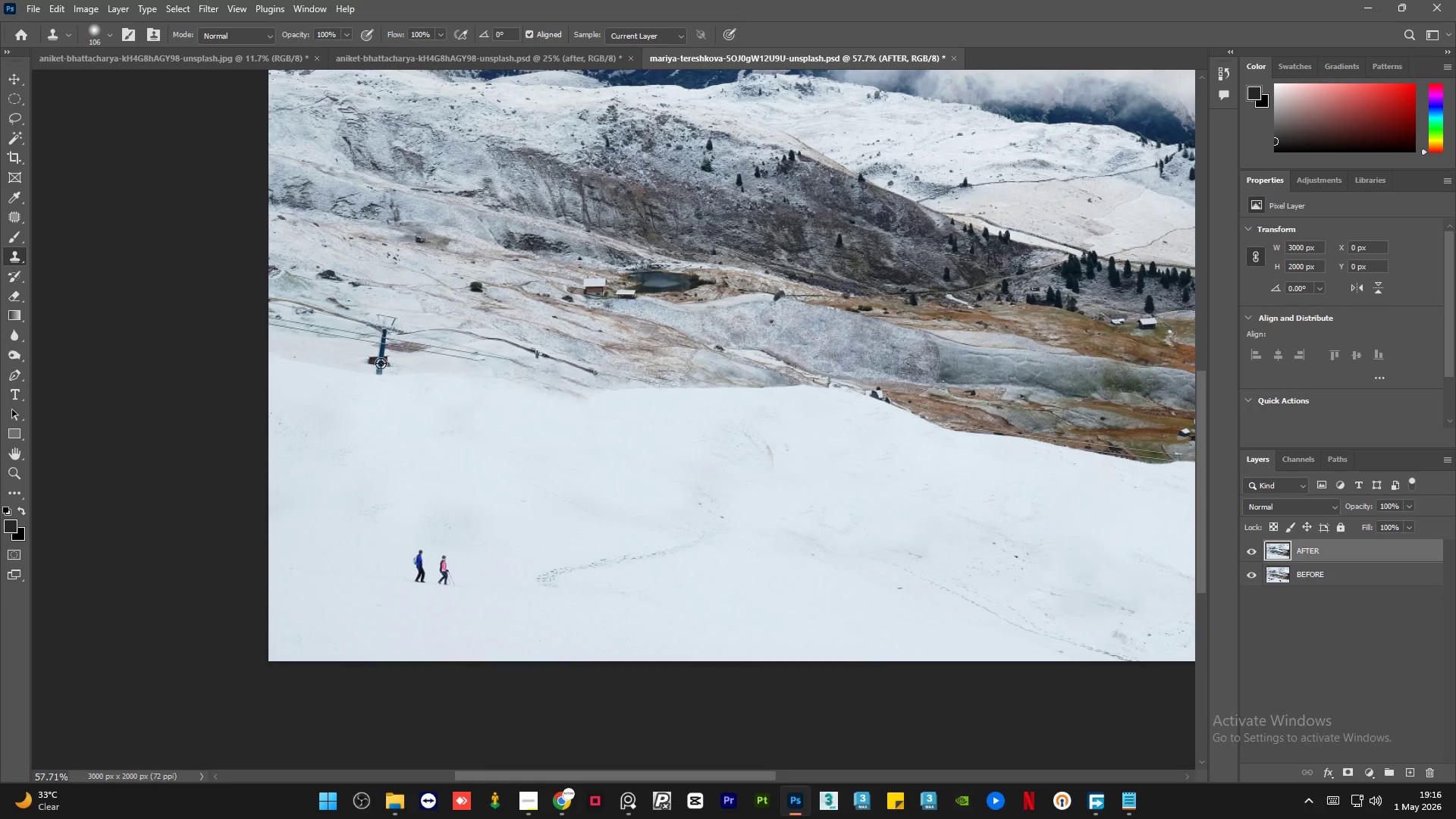 
hold_key(key=AltLeft, duration=1.03)
 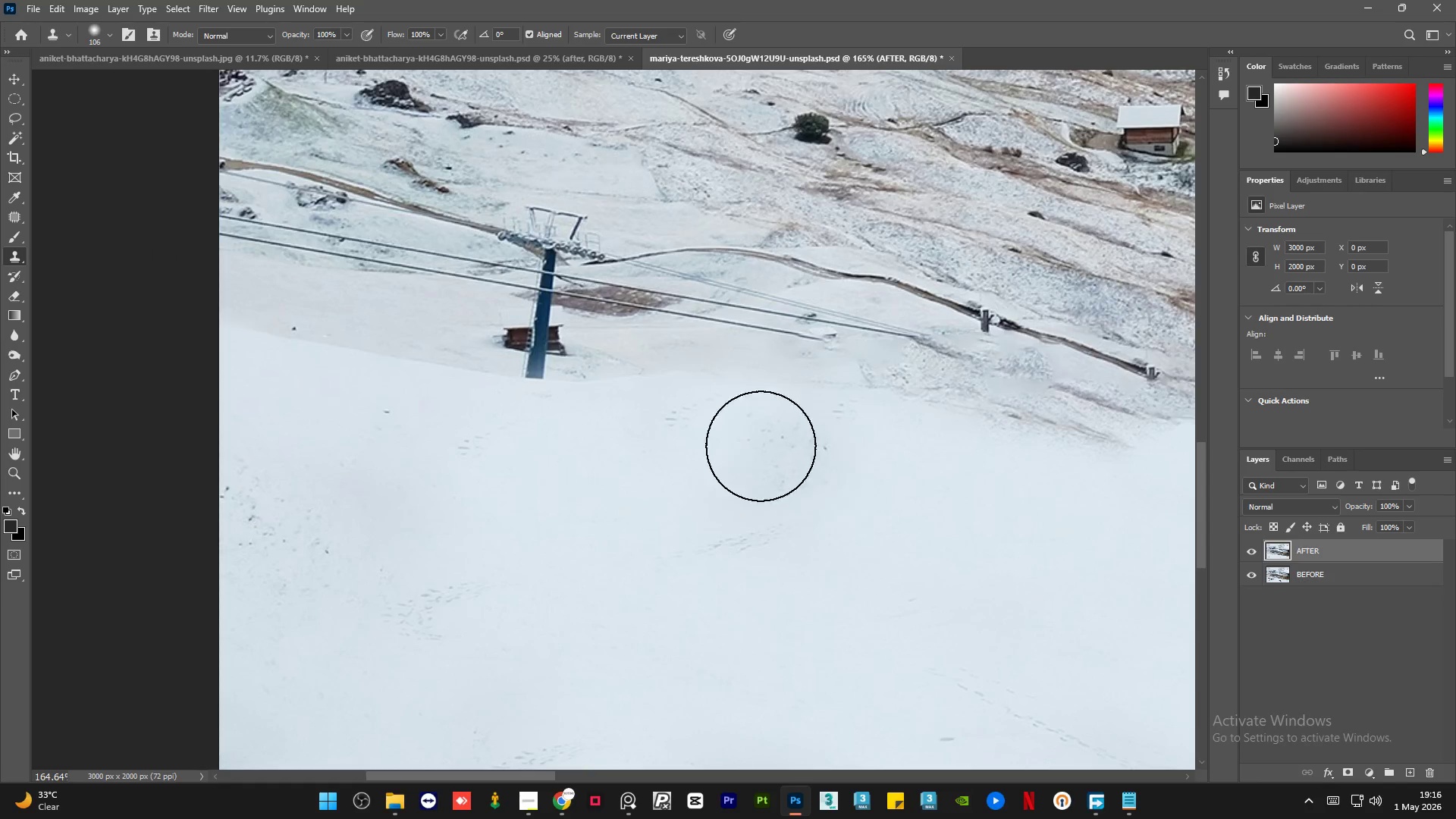 
scroll: coordinate [262, 396], scroll_direction: up, amount: 11.0
 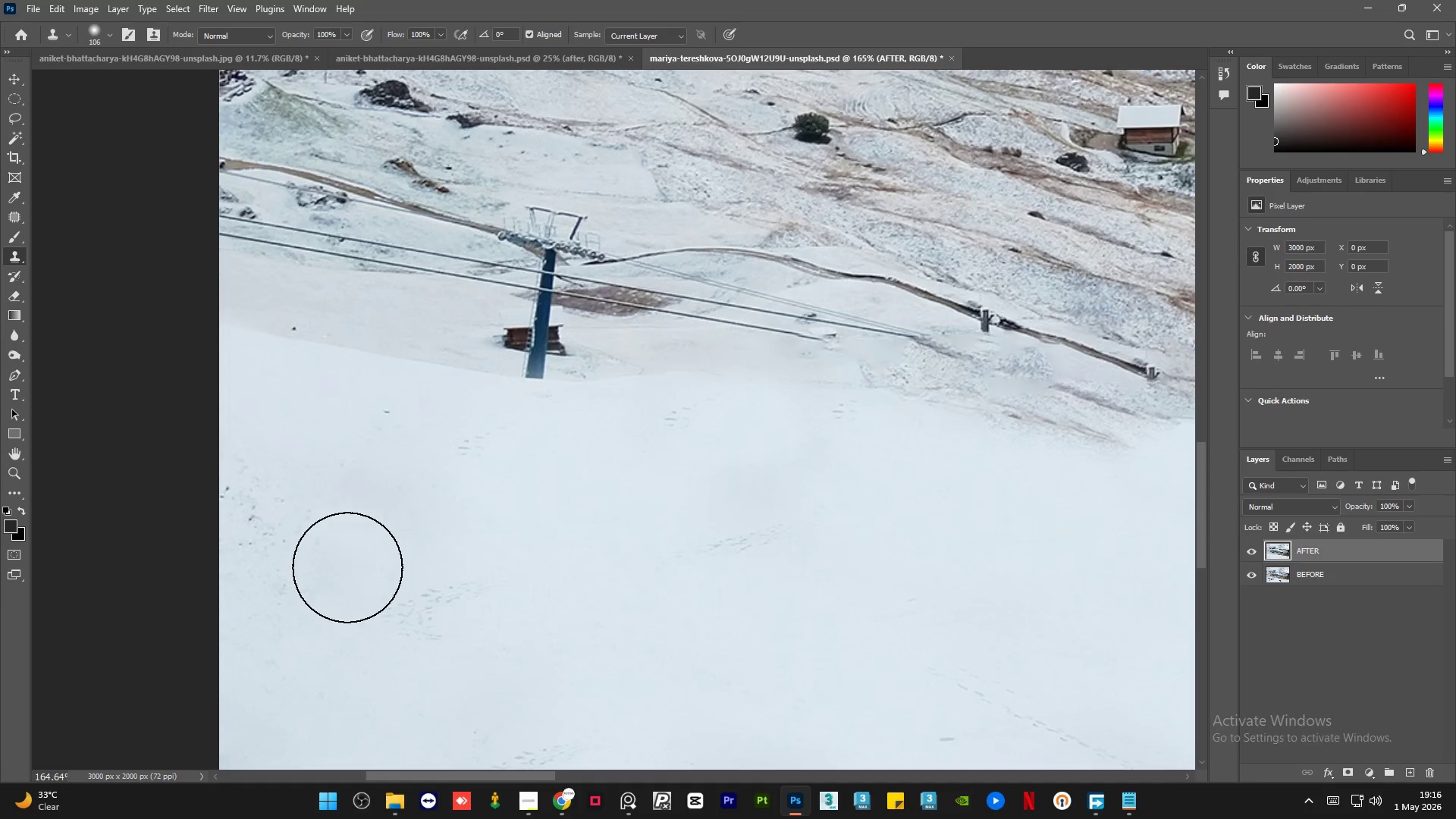 
left_click([297, 562])
 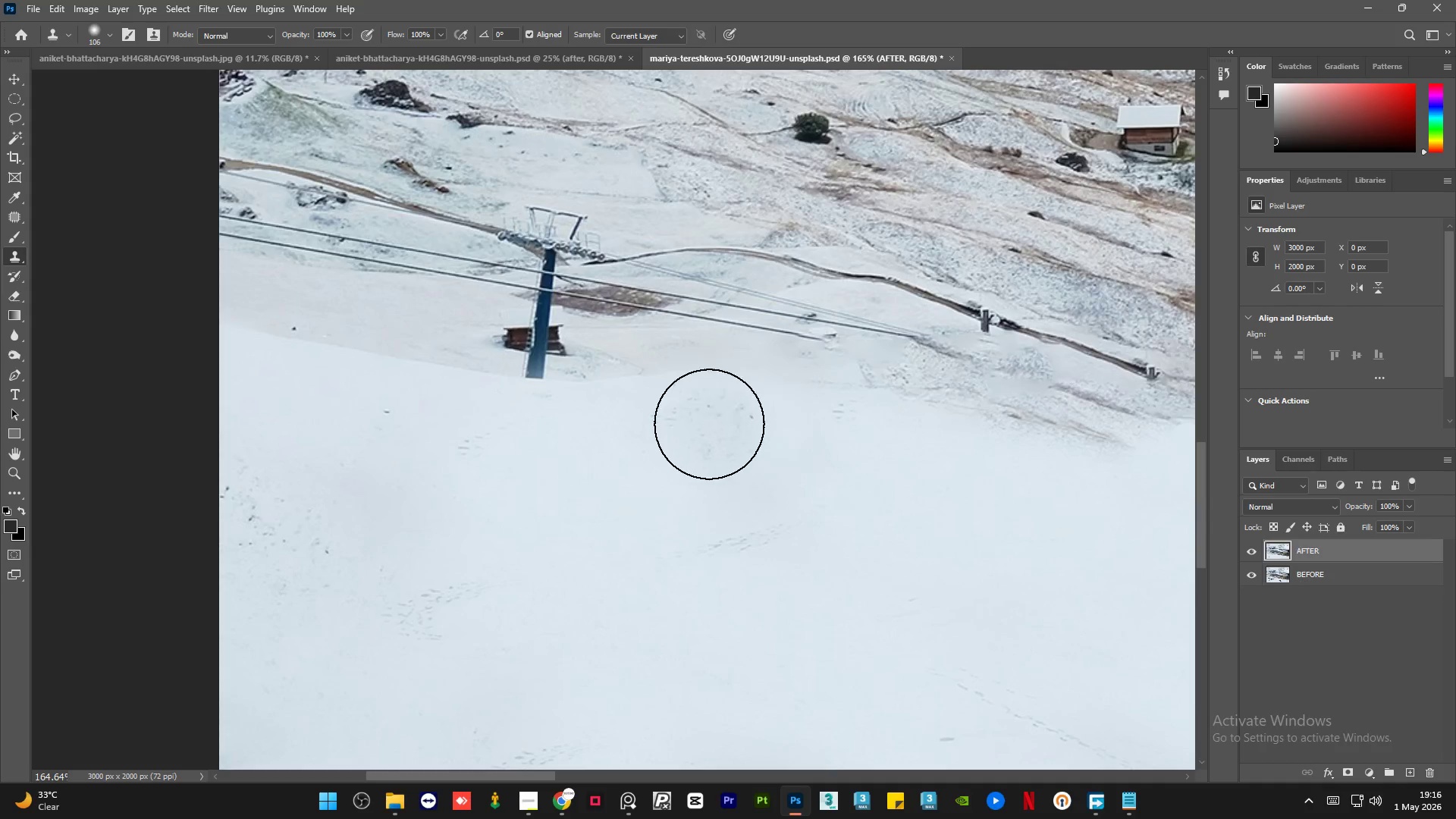 
left_click_drag(start_coordinate=[715, 421], to_coordinate=[849, 435])
 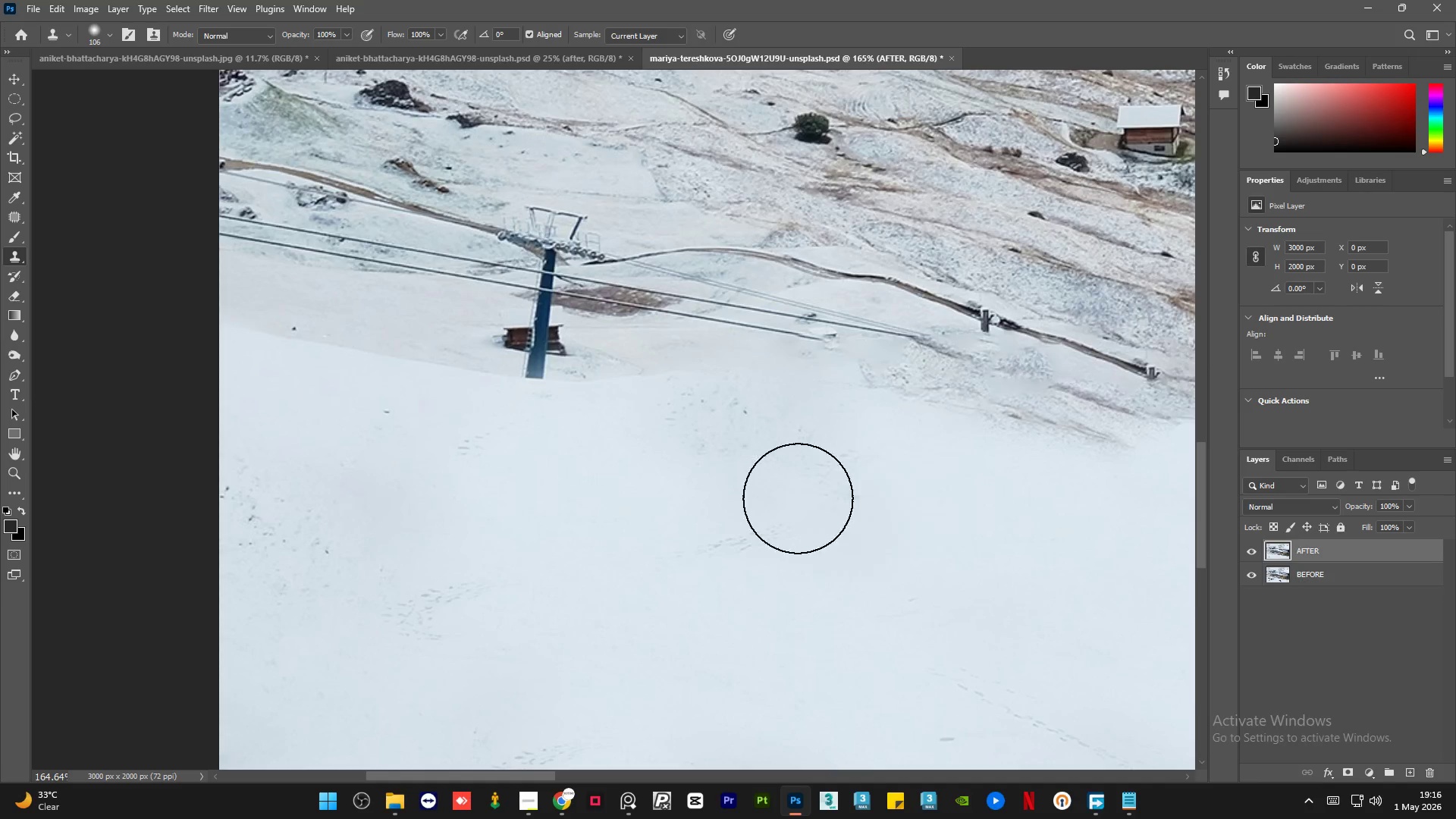 
hold_key(key=AltLeft, duration=0.53)
scroll: coordinate [419, 442], scroll_direction: down, amount: 5.0
 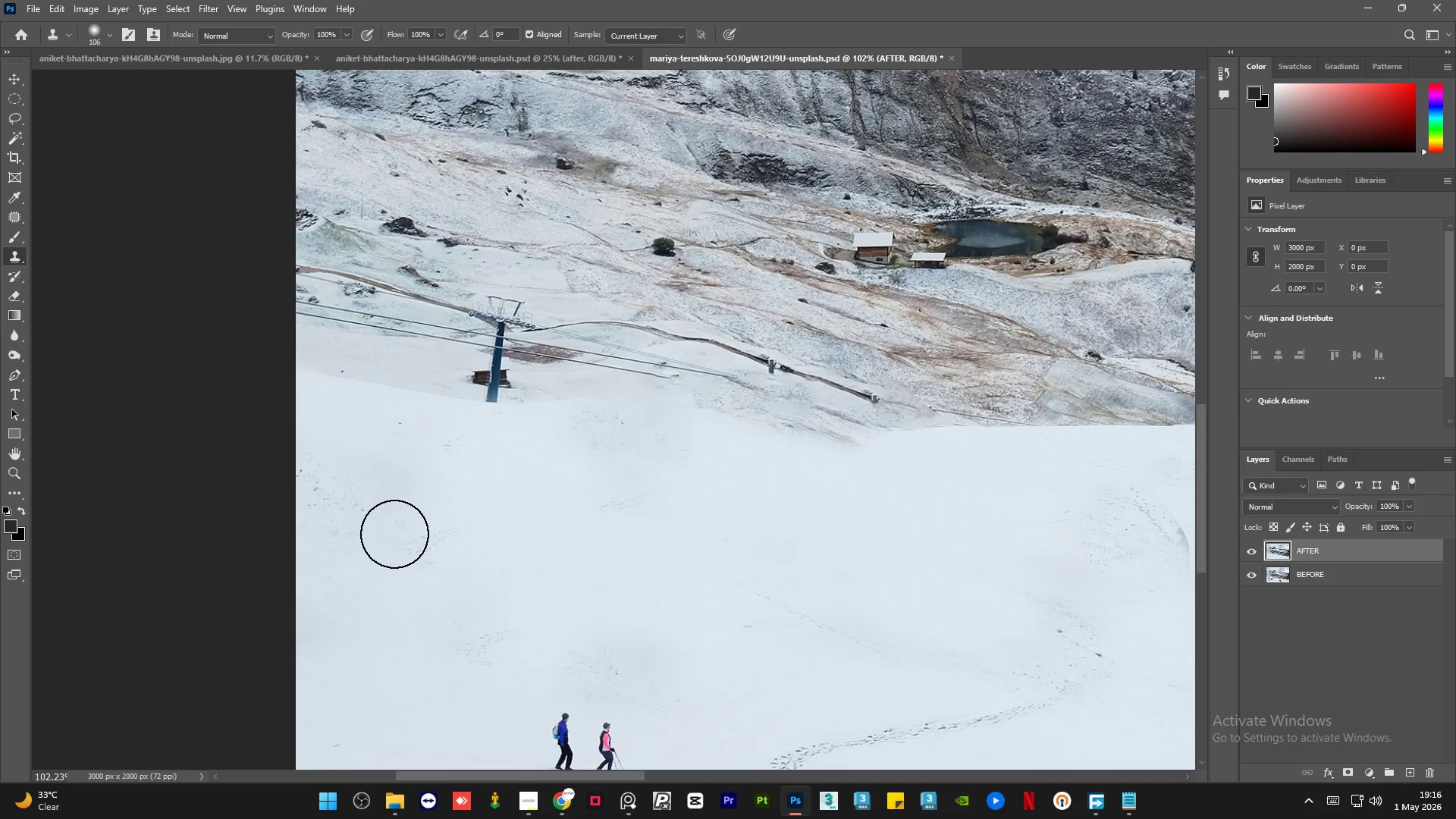 
hold_key(key=AltLeft, duration=0.44)
left_click([366, 551])
 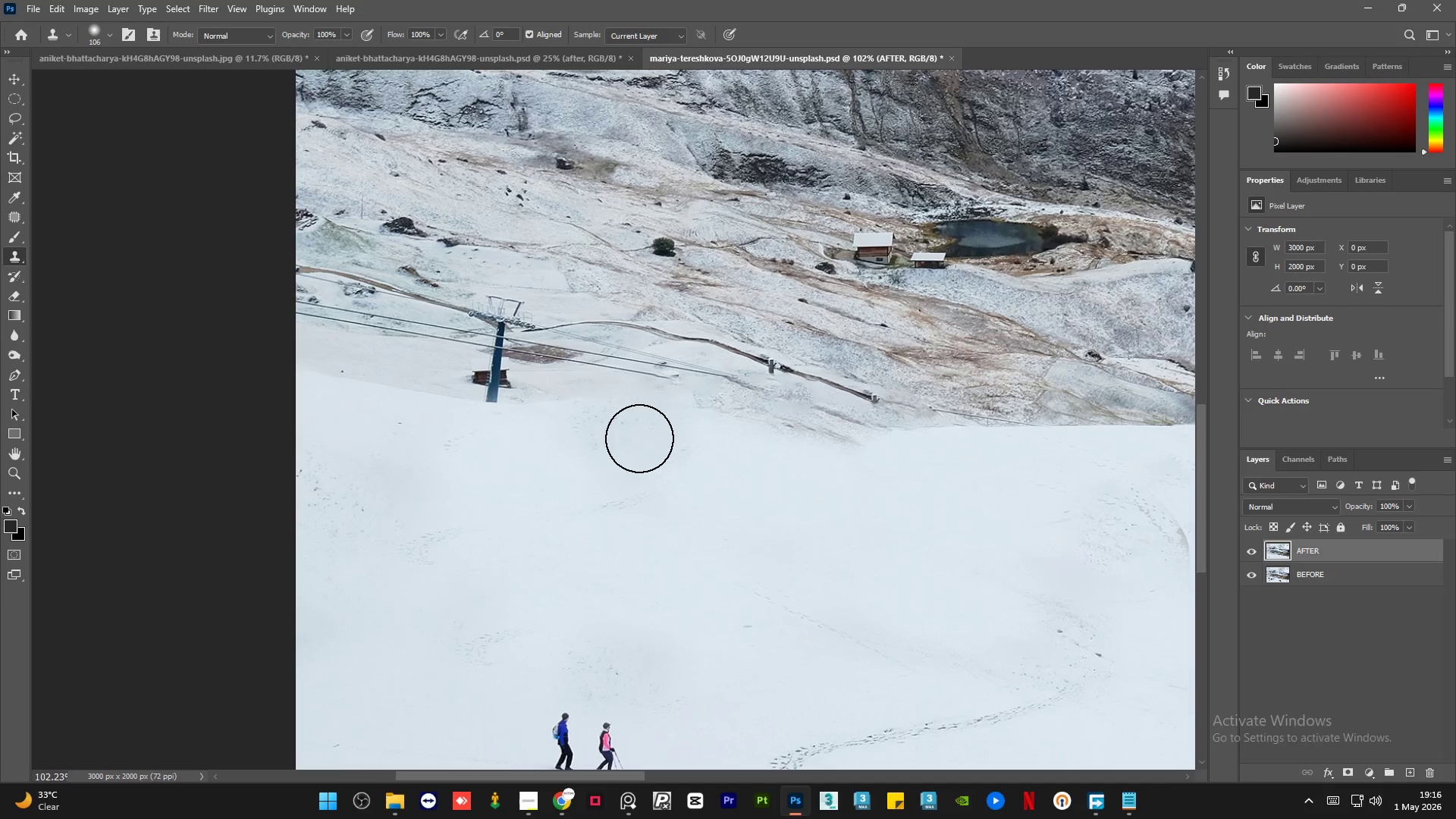 
left_click_drag(start_coordinate=[637, 437], to_coordinate=[692, 438])
 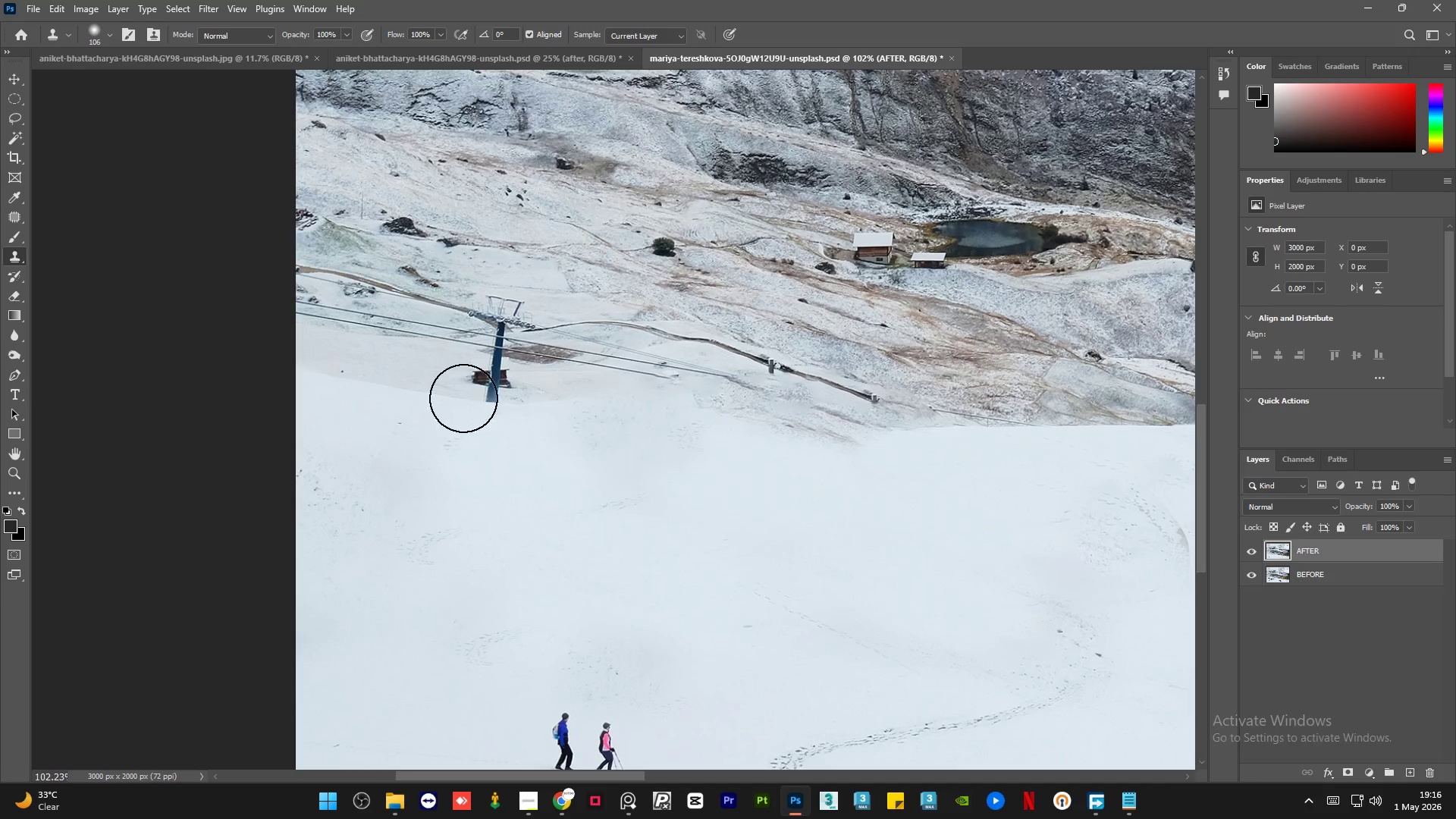 
hold_key(key=AltLeft, duration=4.66)
scroll: coordinate [451, 396], scroll_direction: down, amount: 6.0
 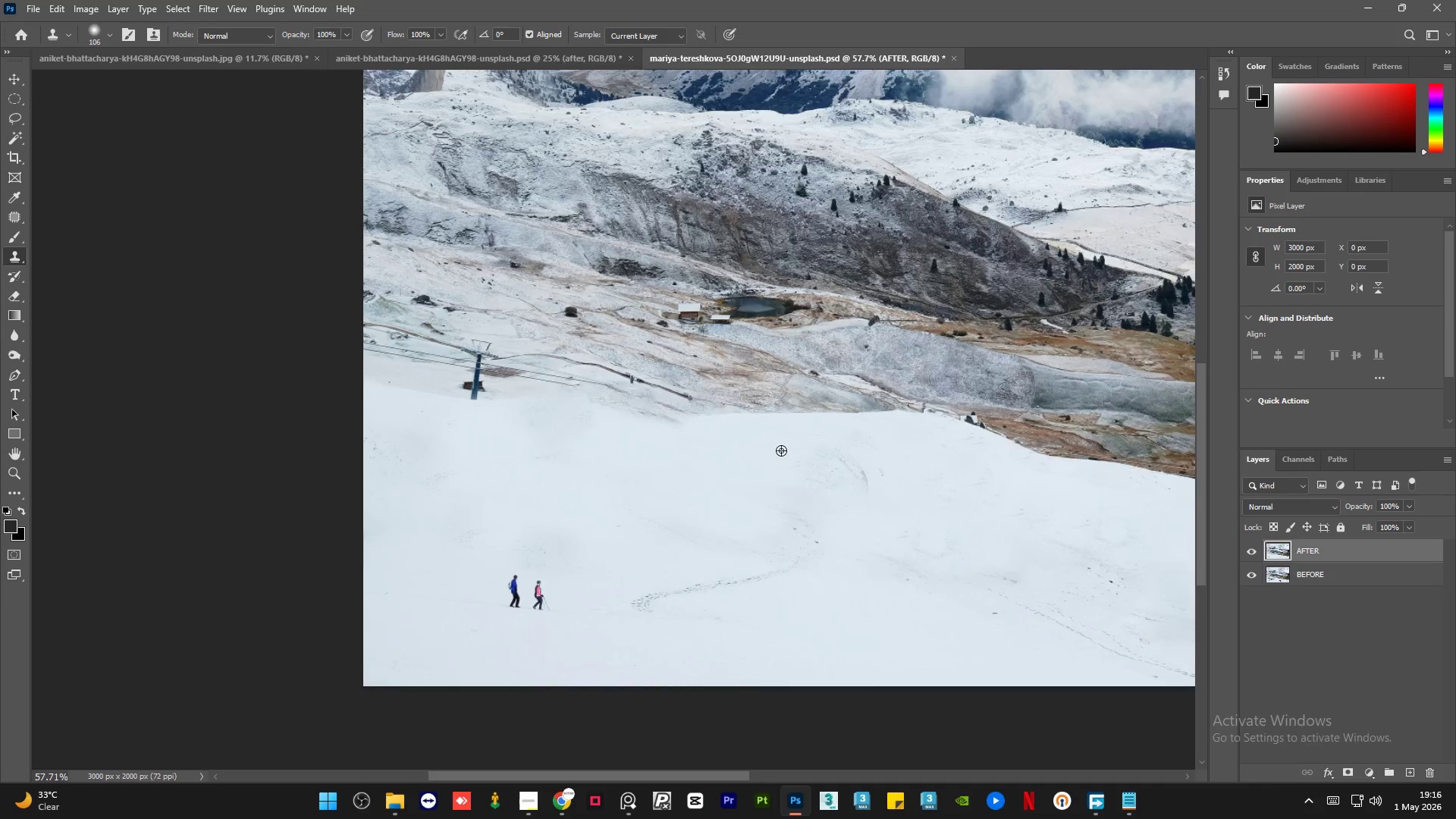 
scroll: coordinate [753, 388], scroll_direction: up, amount: 10.0
 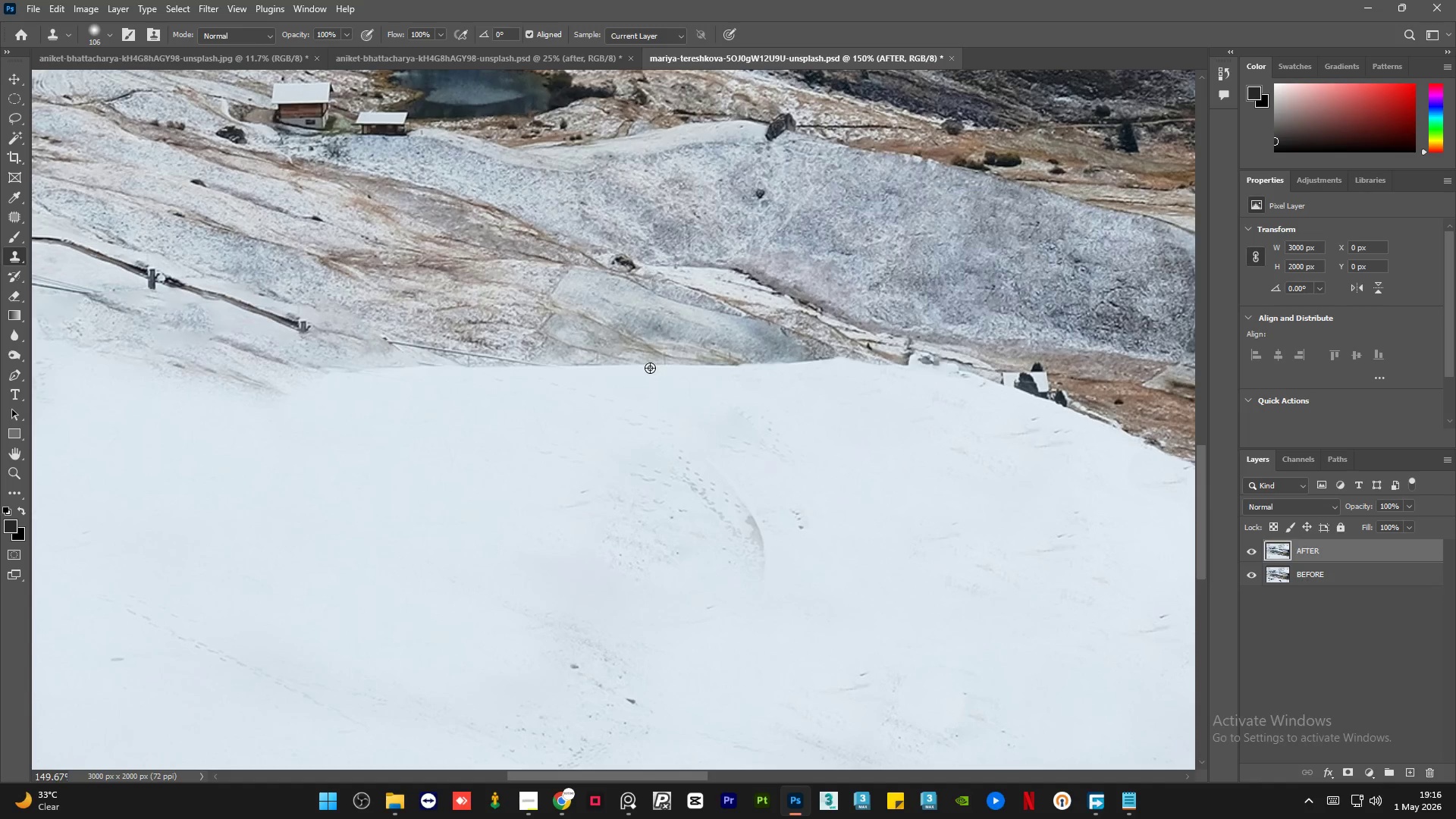 
hold_key(key=AltLeft, duration=0.34)
 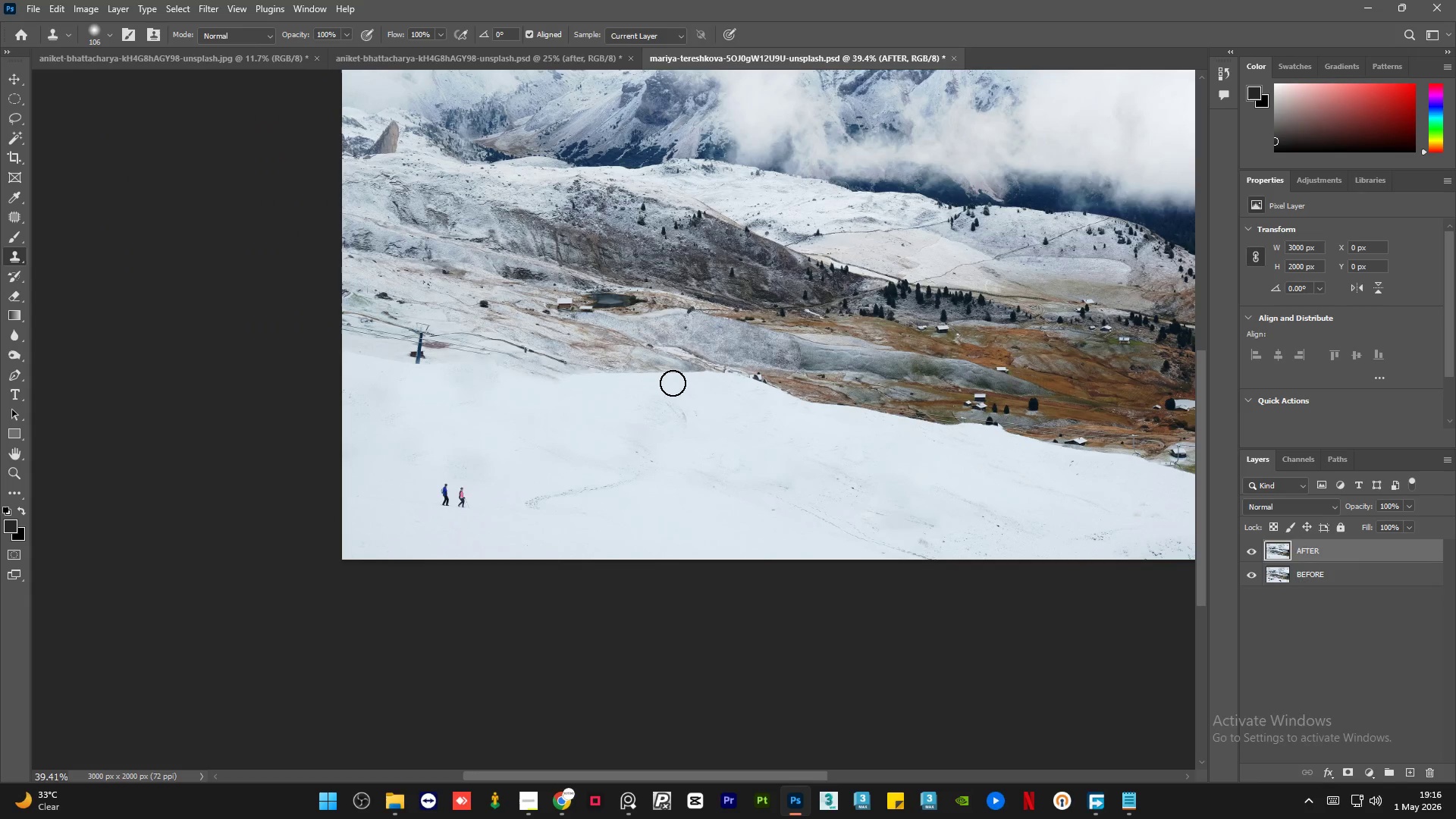 
scroll: coordinate [673, 383], scroll_direction: down, amount: 14.0
 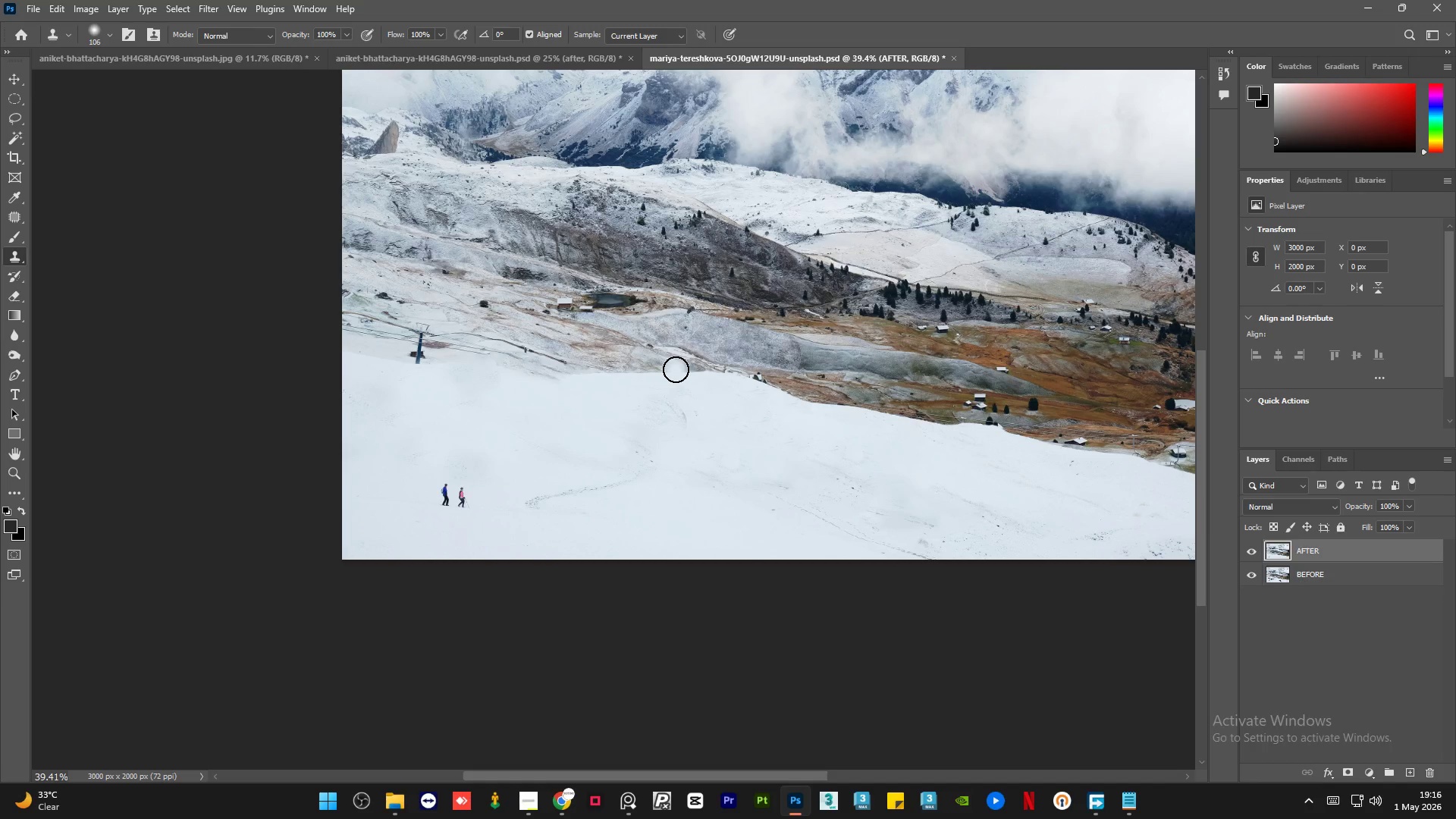 
wait(6.59)
 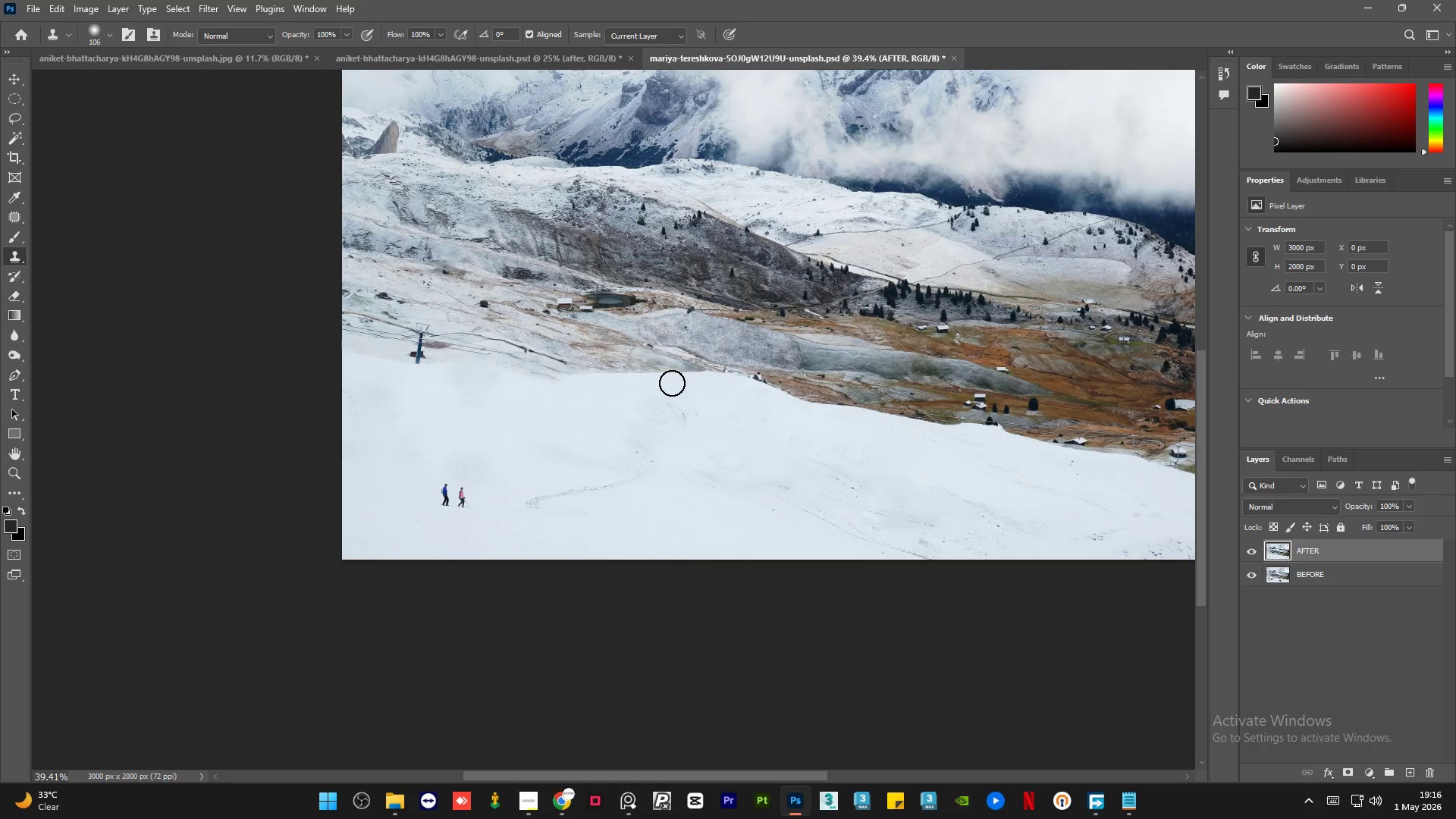 
hold_key(key=AltLeft, duration=1.89)
scroll: coordinate [998, 464], scroll_direction: up, amount: 13.0
 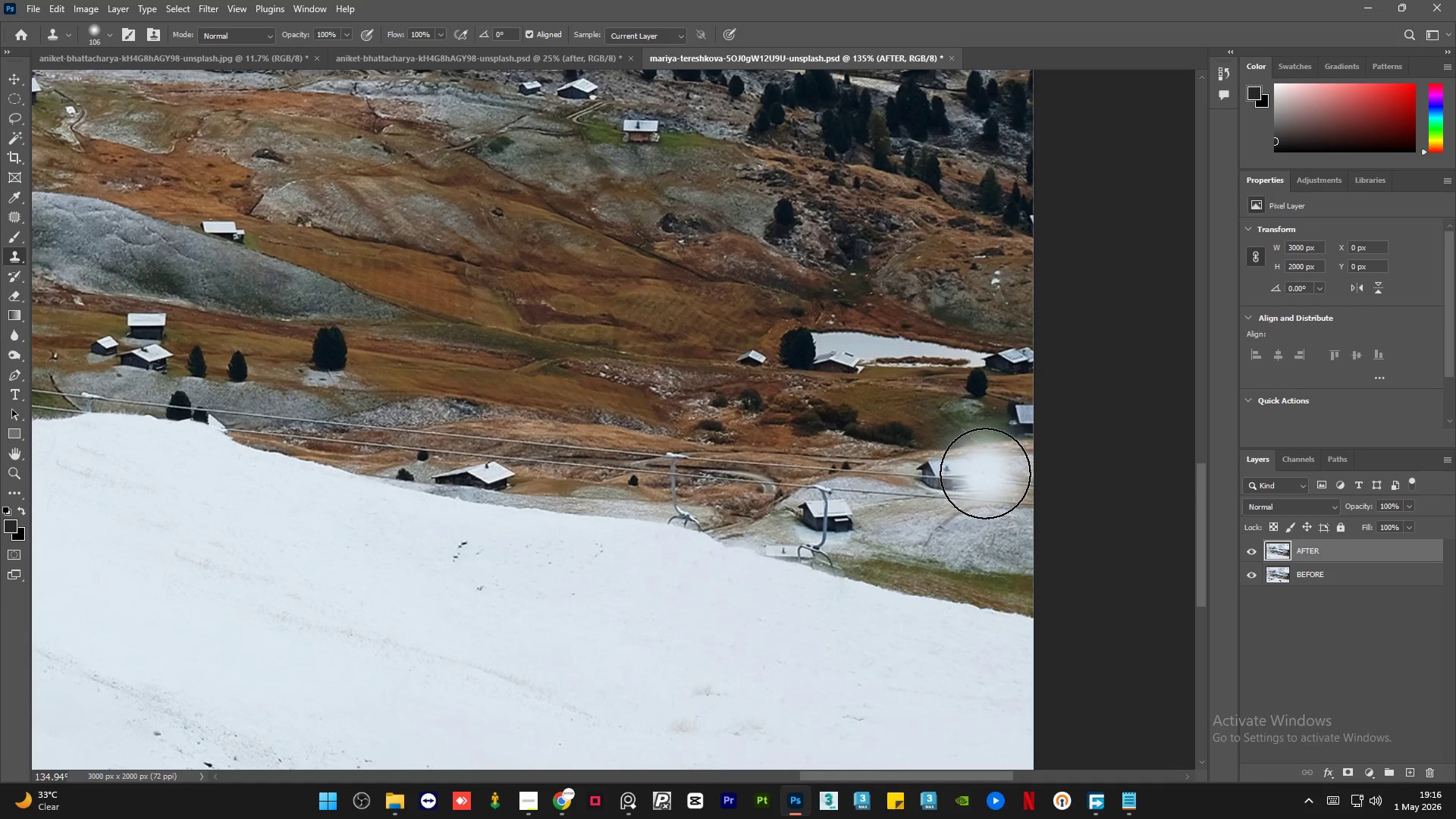 
hold_key(key=AltLeft, duration=0.58)
scroll: coordinate [928, 520], scroll_direction: up, amount: 6.0
 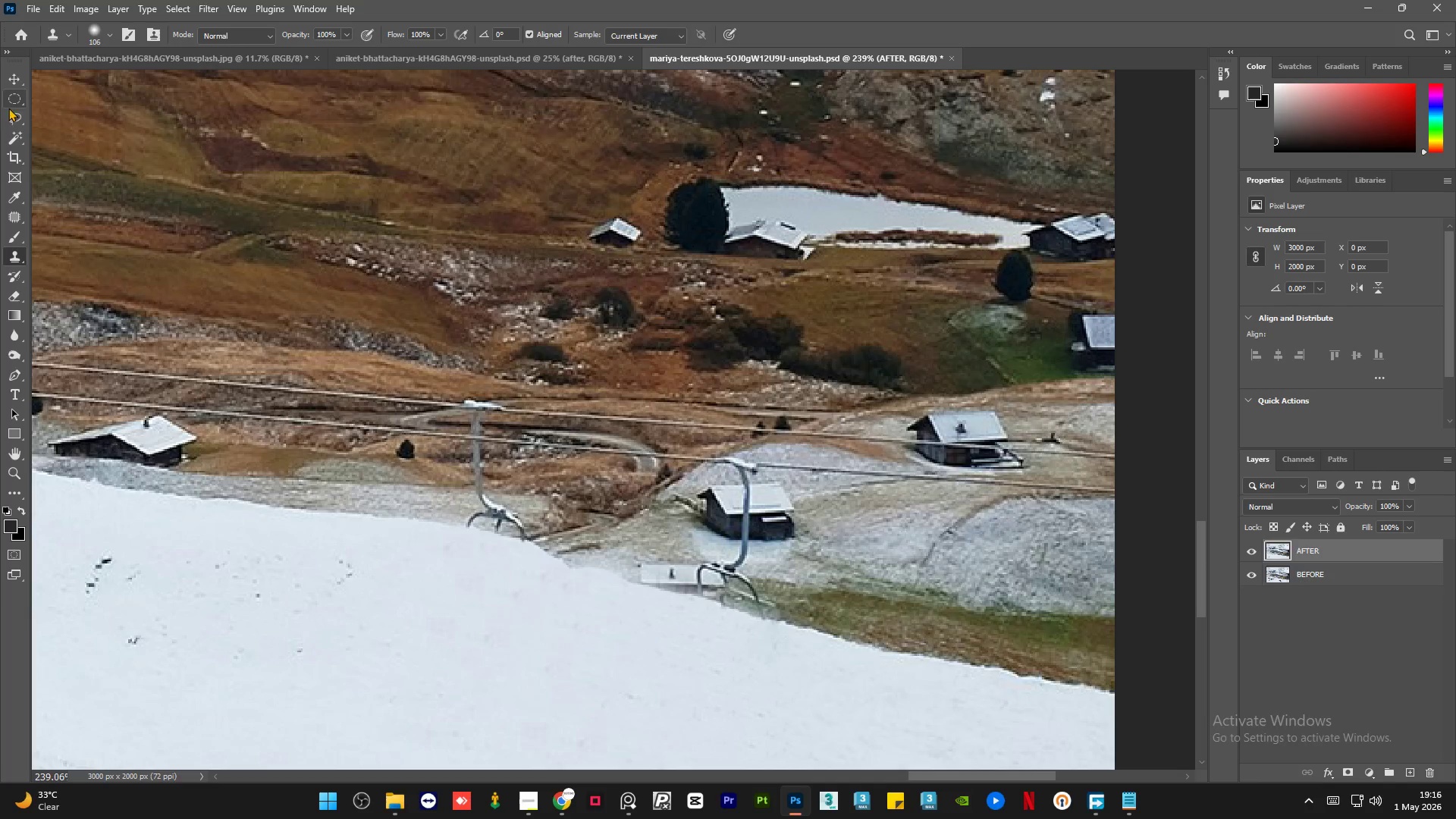 
left_click([9, 118])
 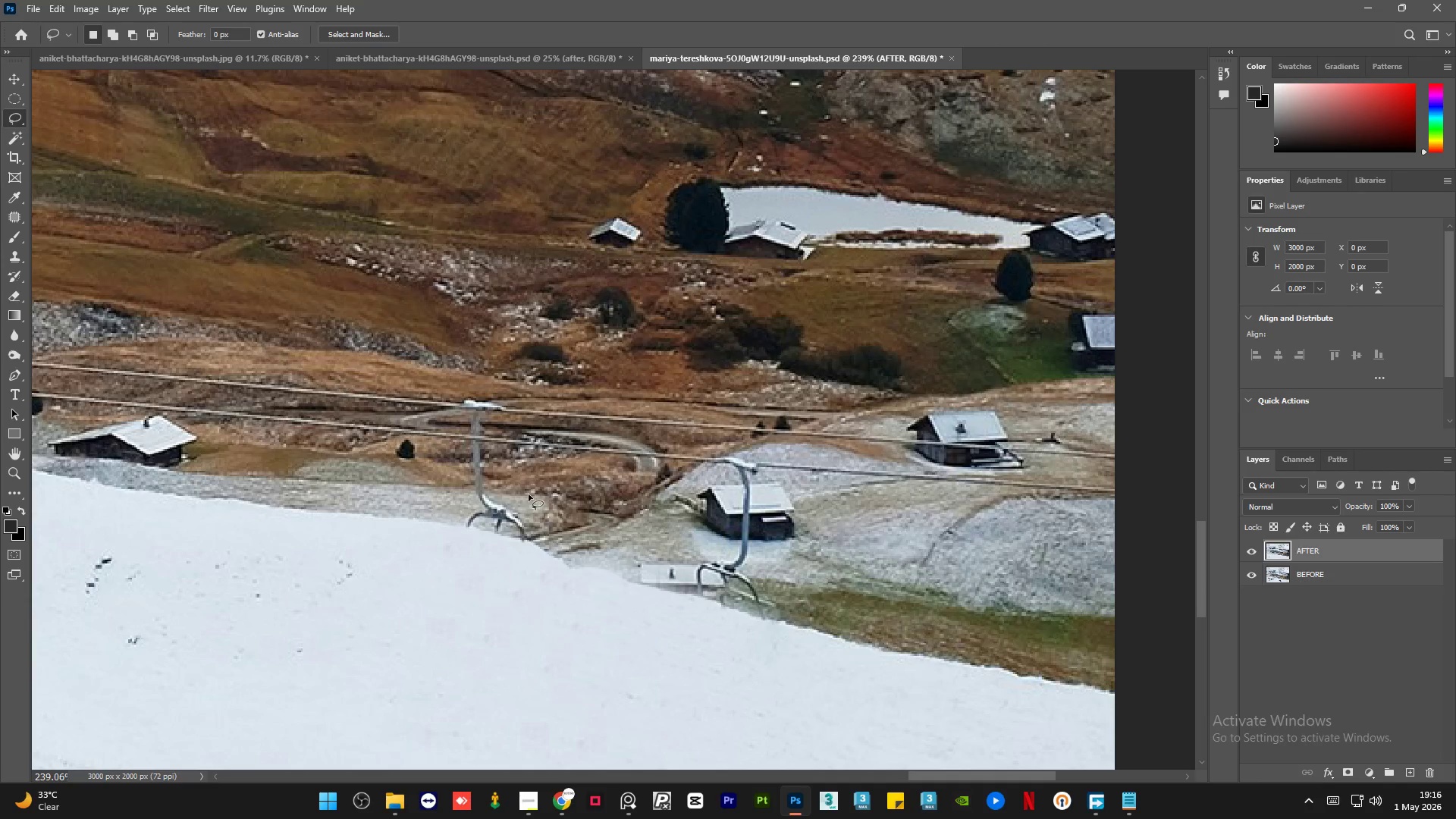 
hold_key(key=AltLeft, duration=0.48)
scroll: coordinate [490, 460], scroll_direction: up, amount: 3.0
 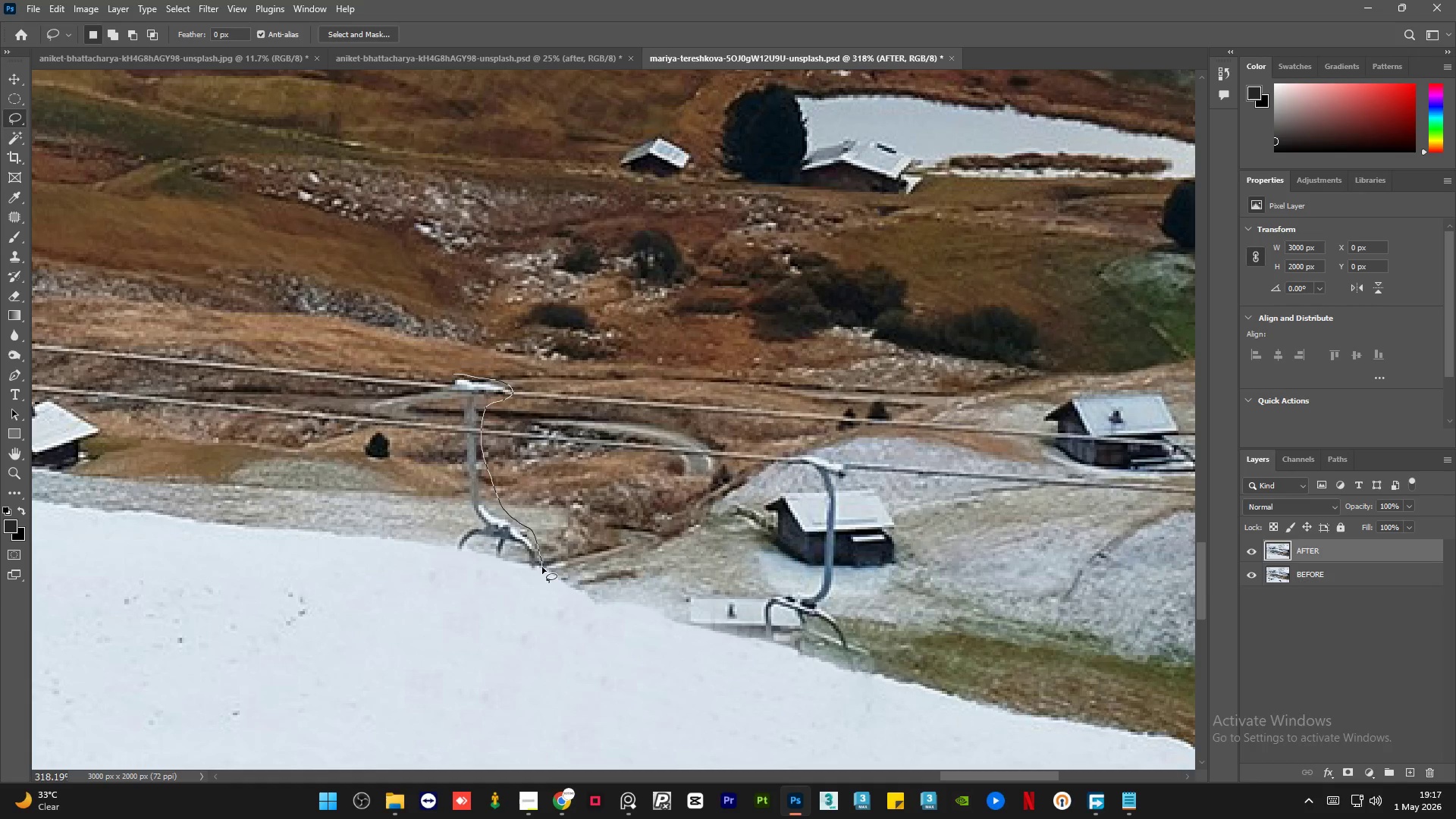 
wait(10.64)
 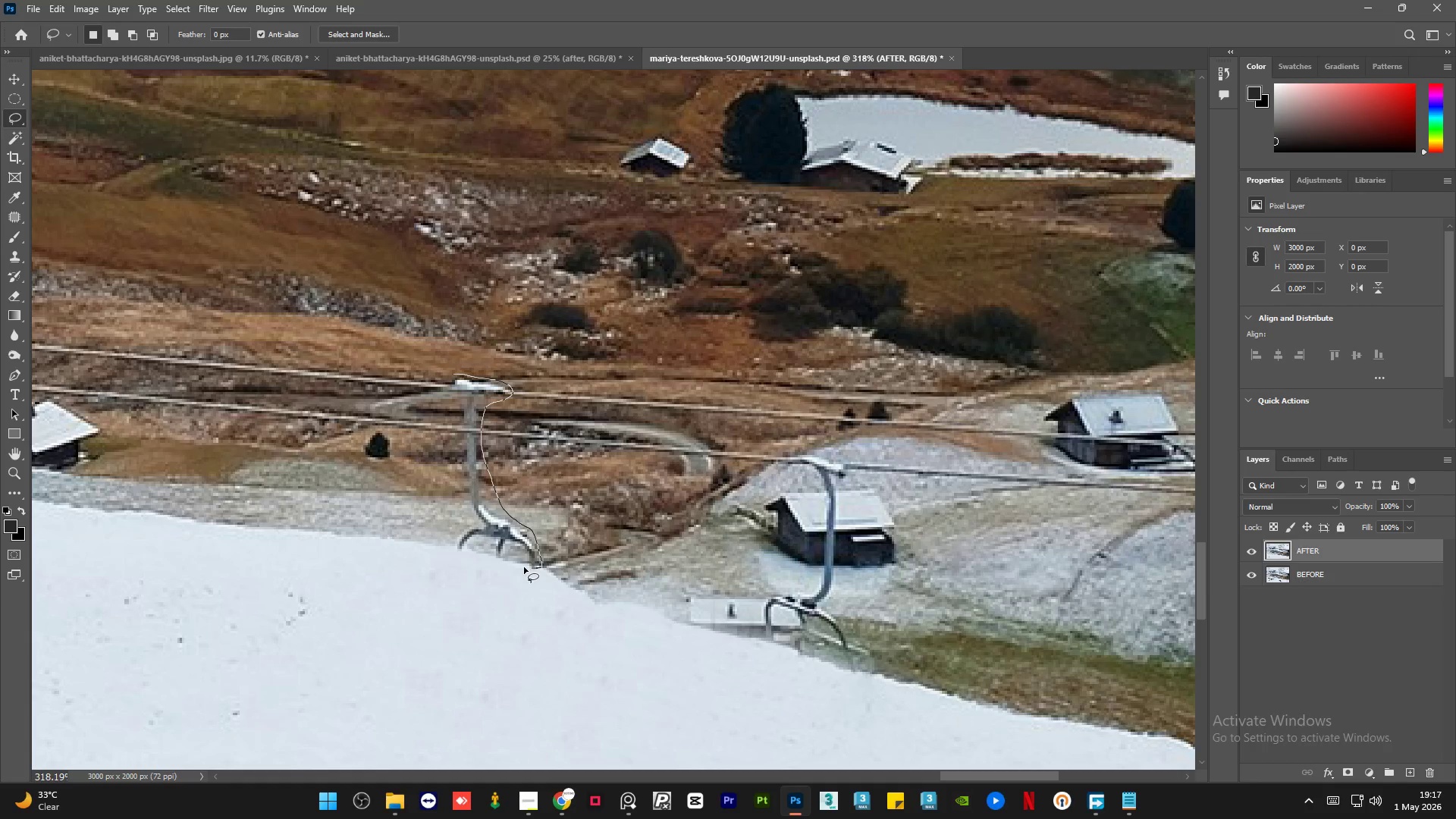 
key(Shift+F5)
 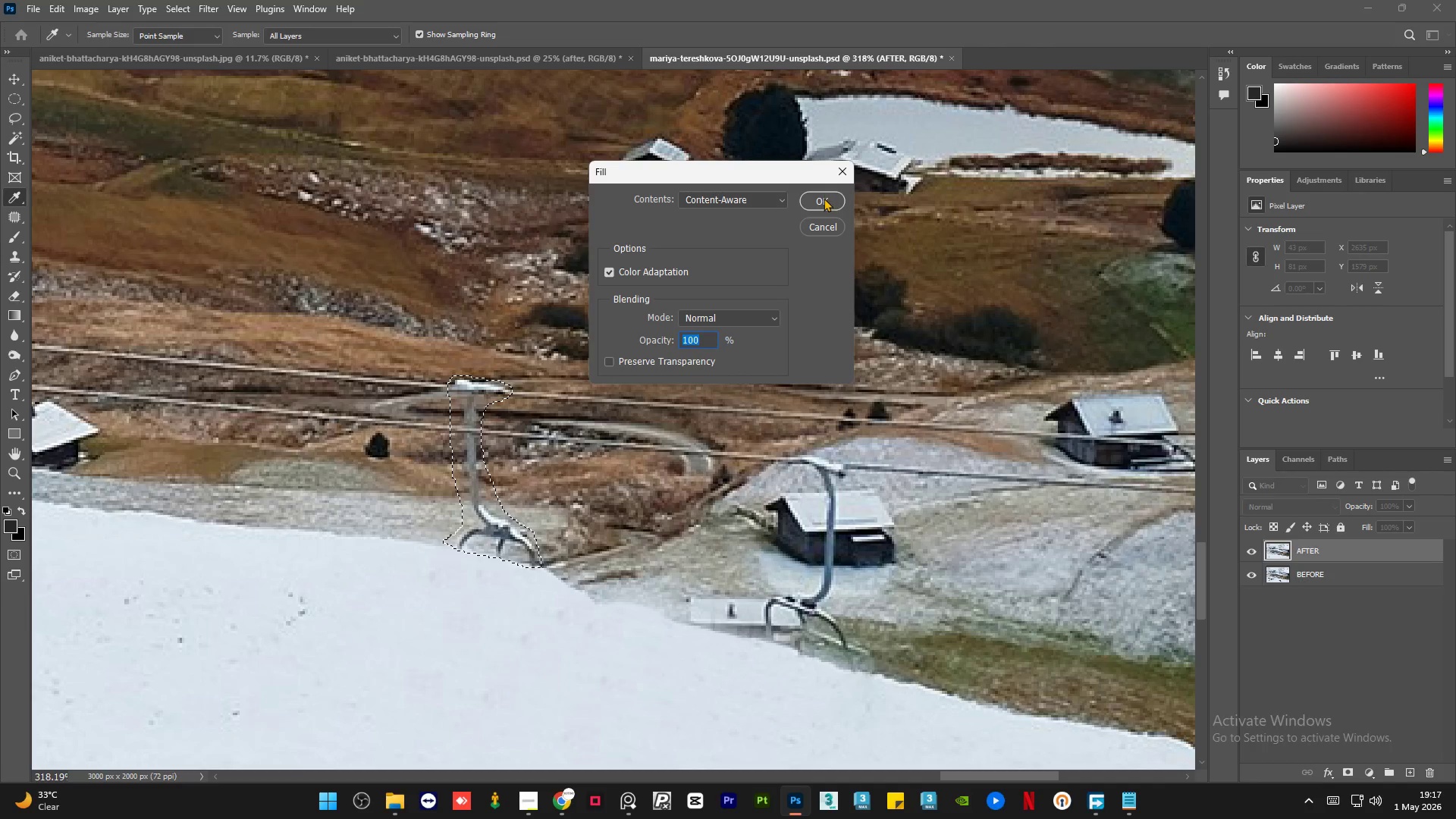 
left_click([824, 202])
 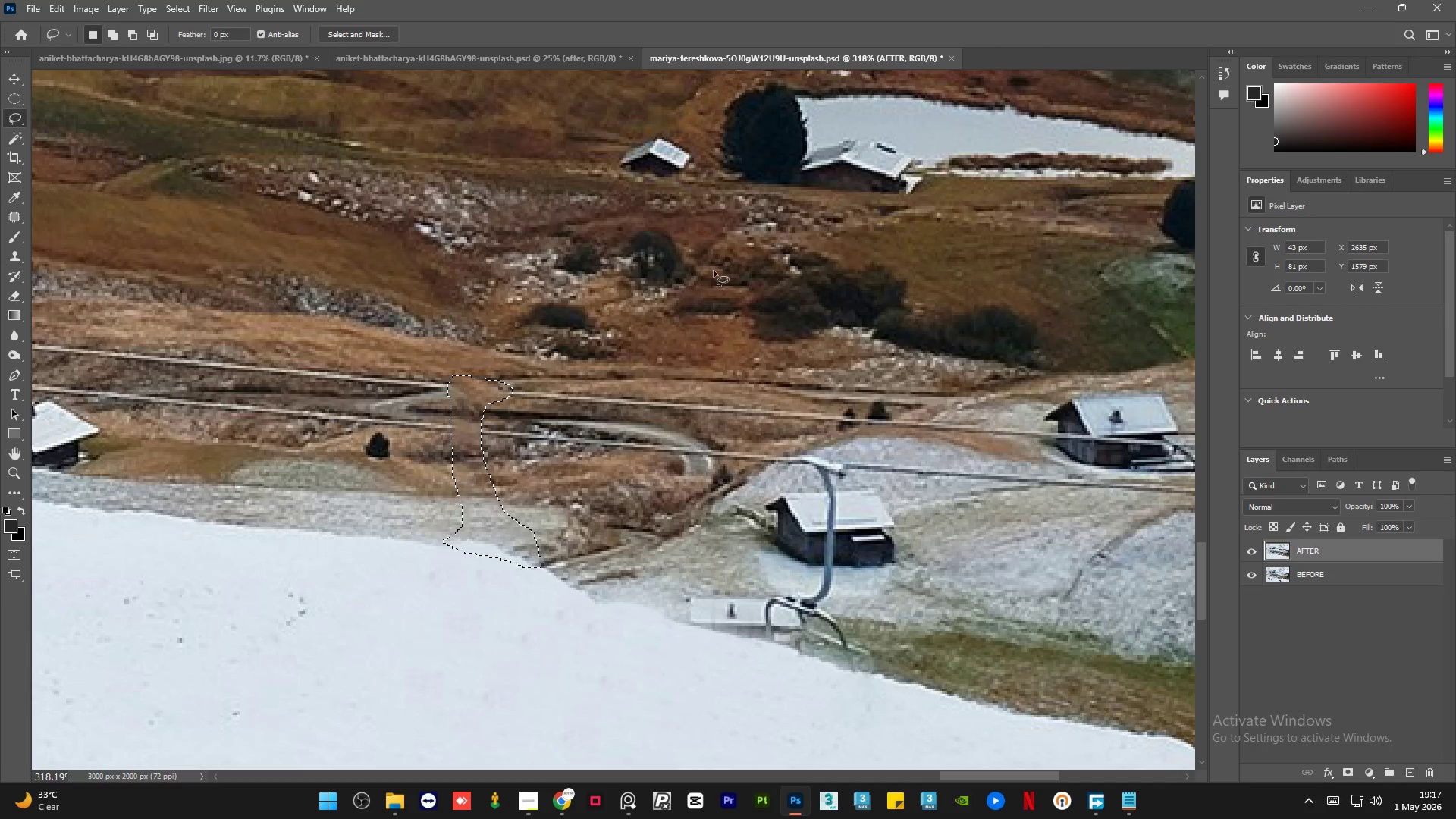 
key(Control+D)
 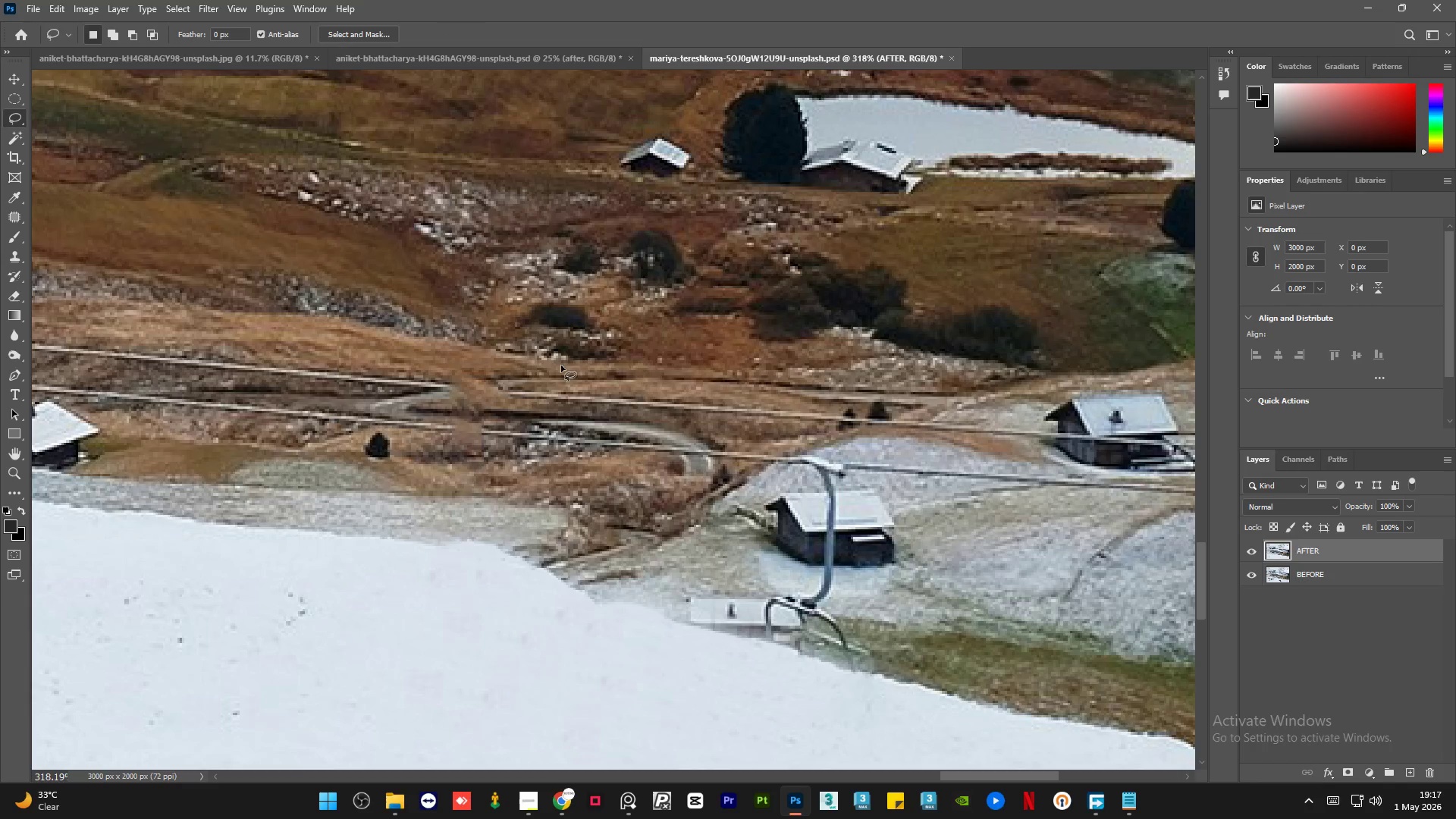 
hold_key(key=AltLeft, duration=2.31)
scroll: coordinate [552, 383], scroll_direction: down, amount: 5.0
 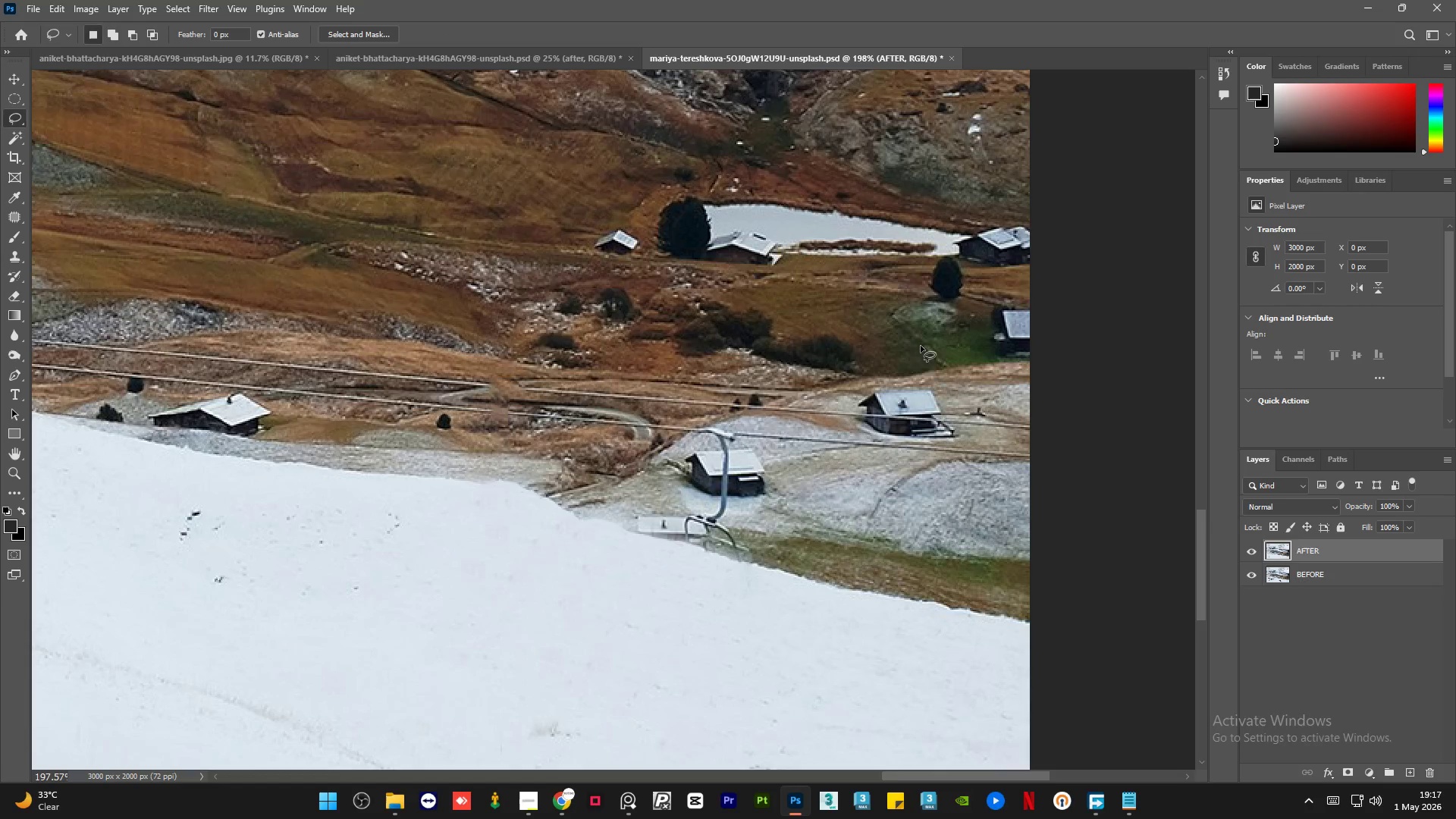 
scroll: coordinate [937, 369], scroll_direction: up, amount: 3.0
 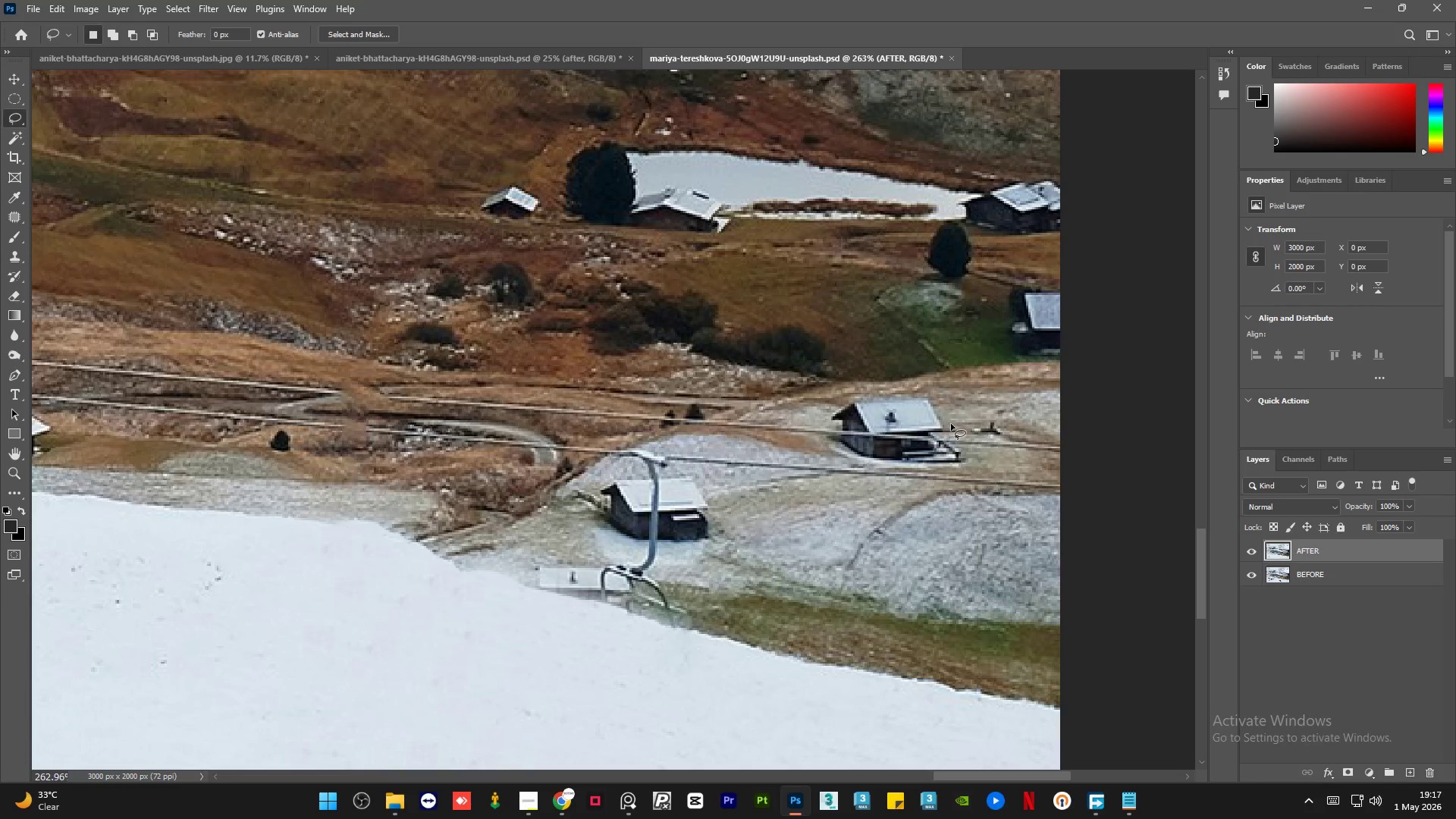 
left_click_drag(start_coordinate=[951, 423], to_coordinate=[941, 406])
 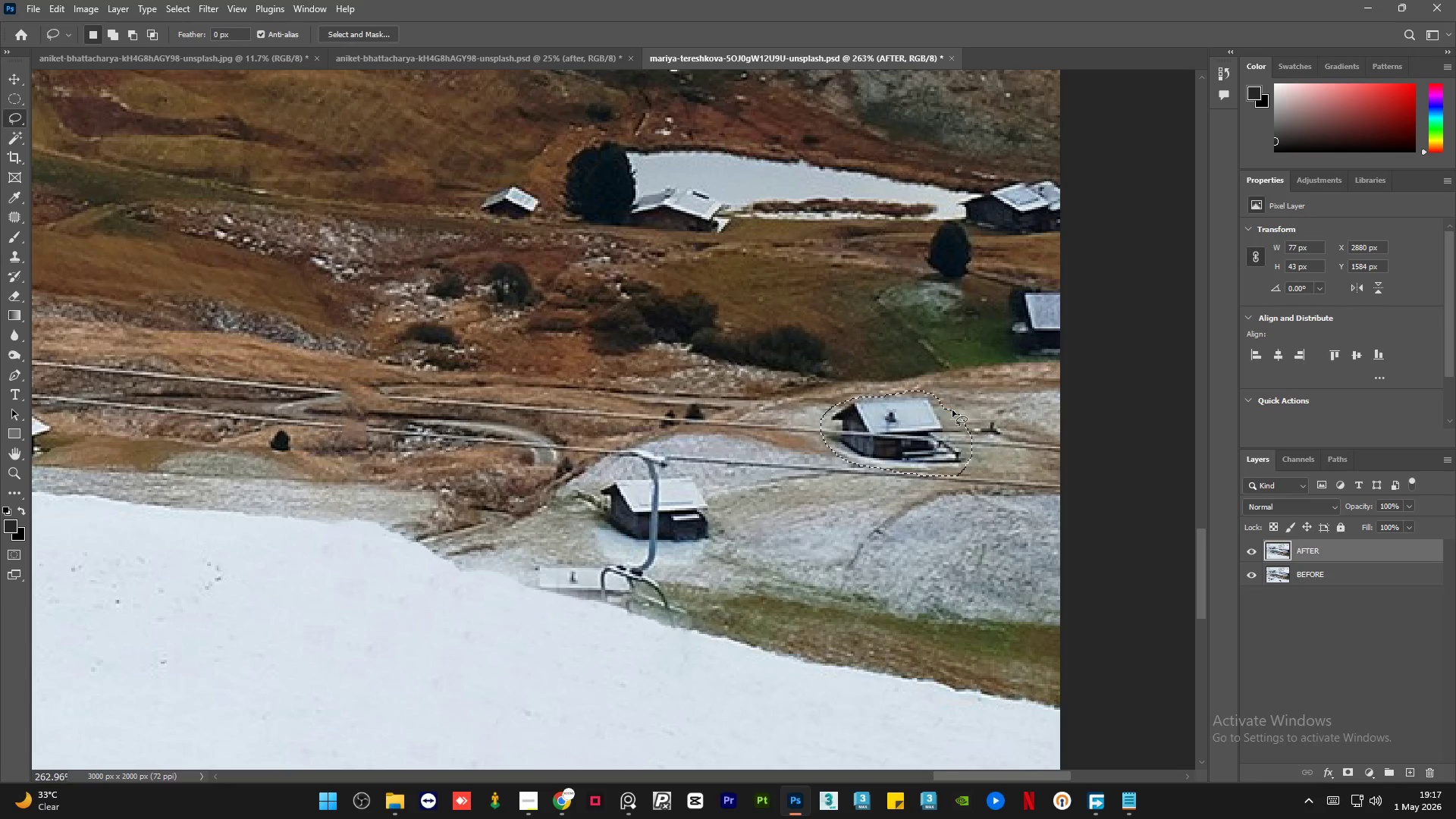 
key(Shift+F5)
 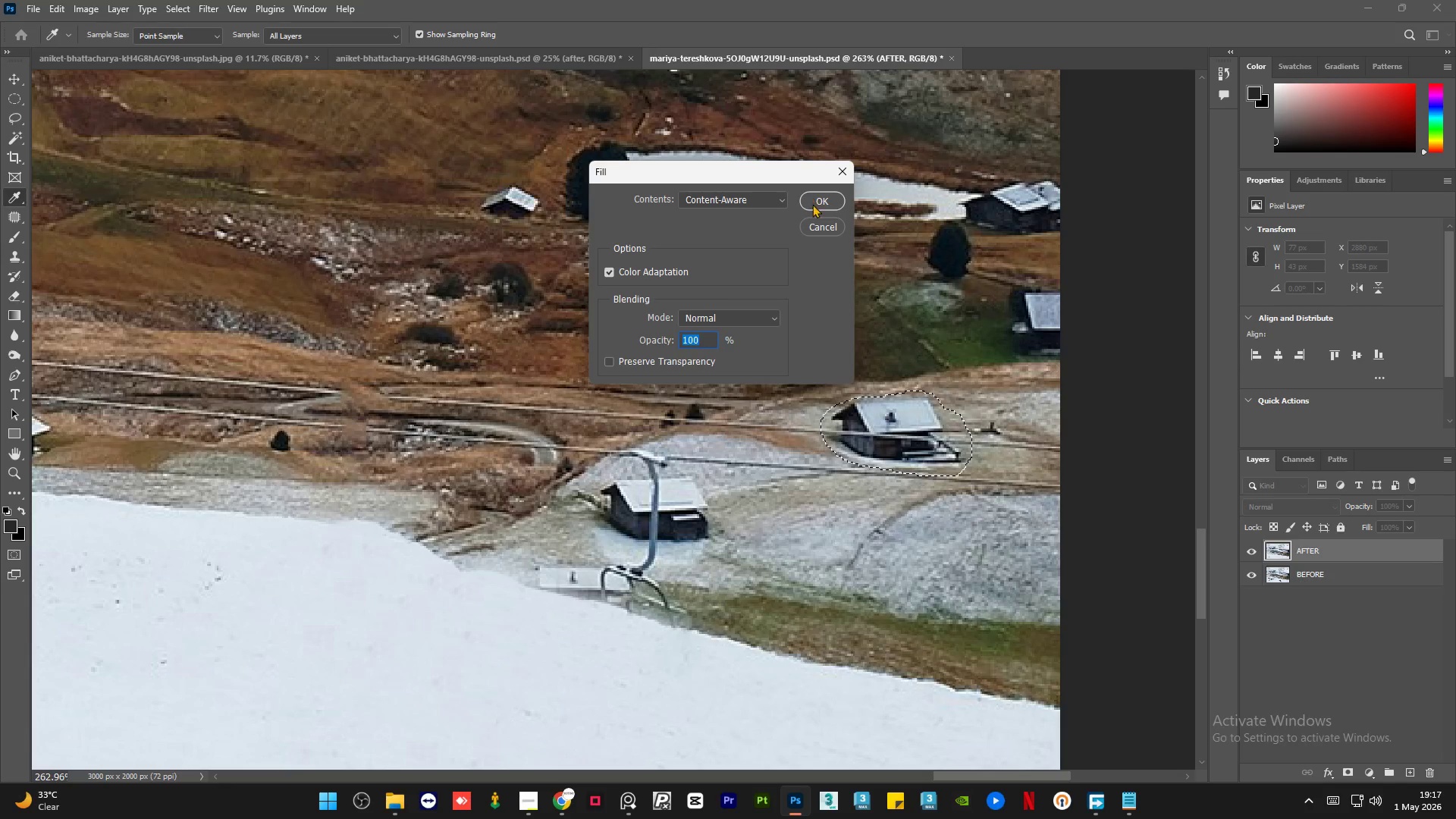 
left_click([814, 204])
 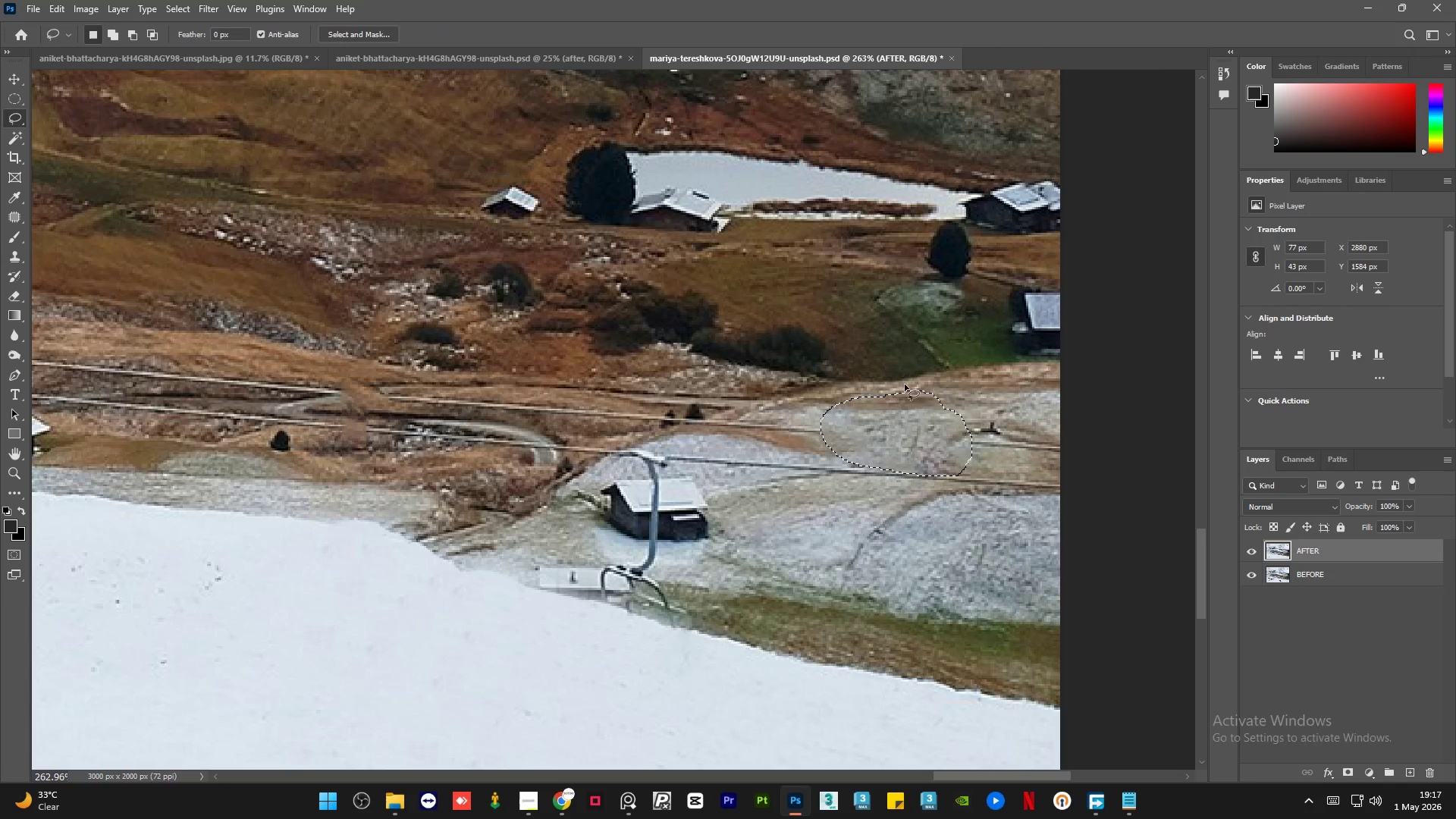 
key(Control+D)
 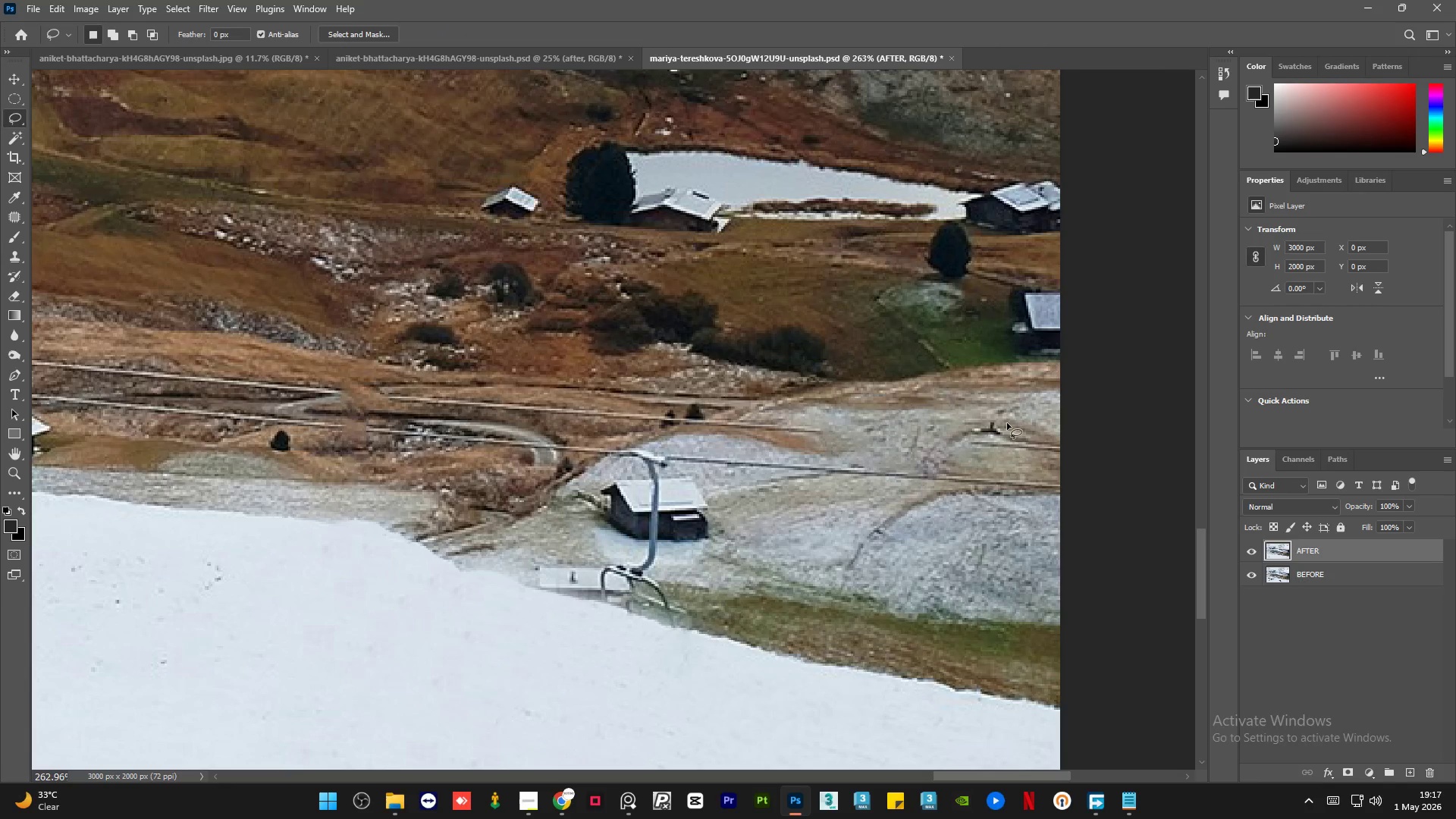 
left_click_drag(start_coordinate=[1007, 422], to_coordinate=[1000, 424])
 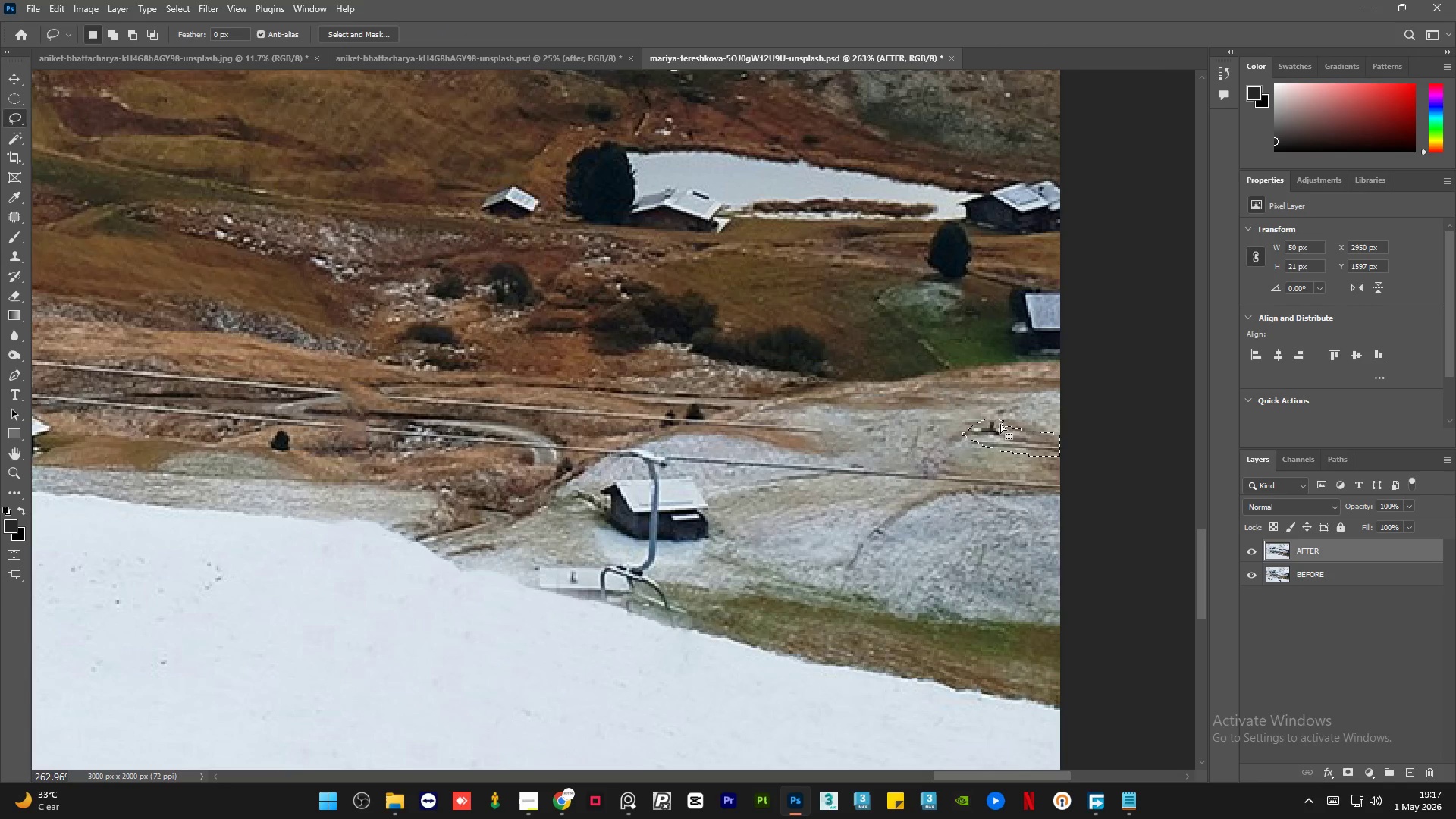 
key(Shift+F5)
 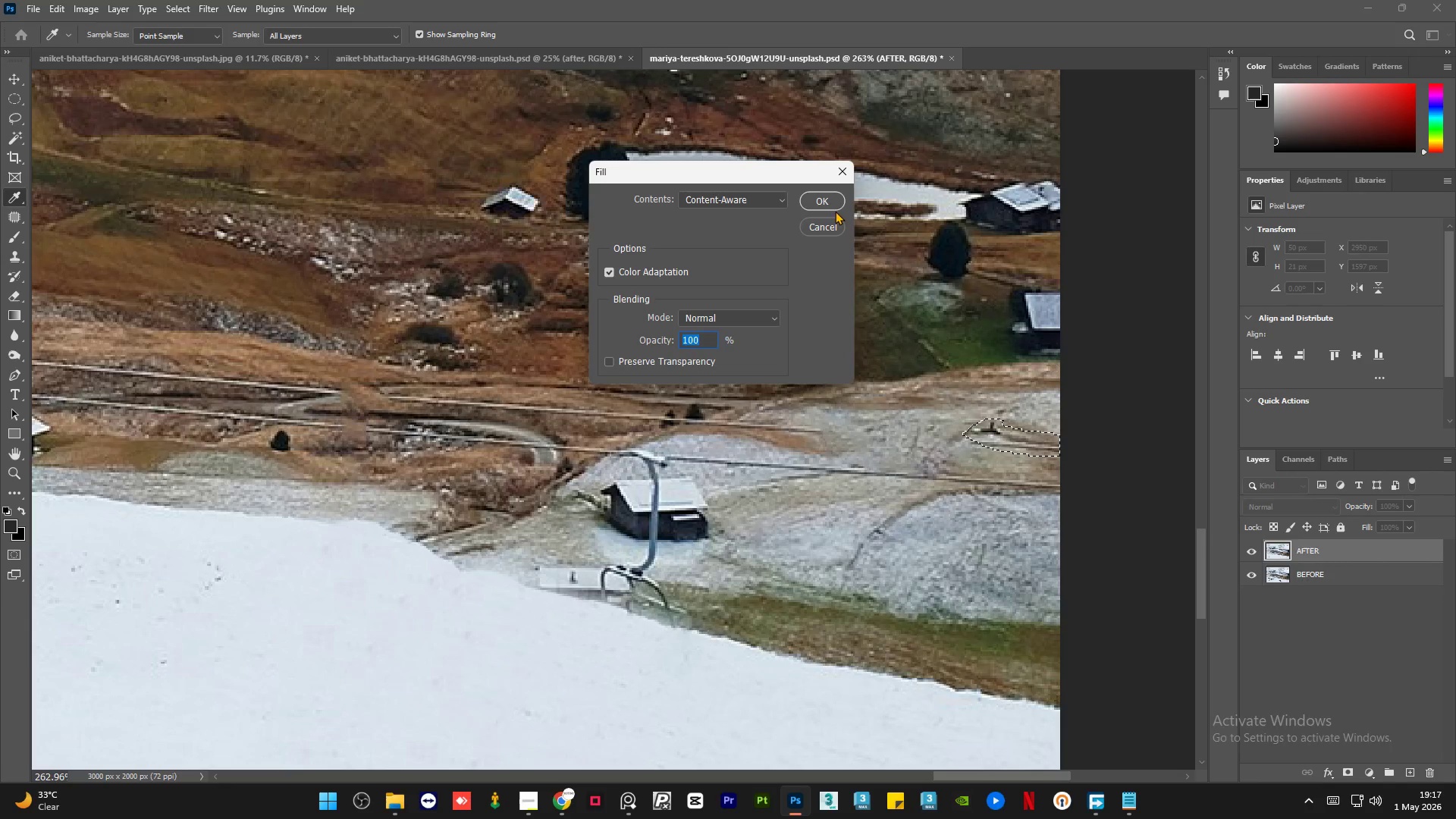 
left_click([826, 193])
 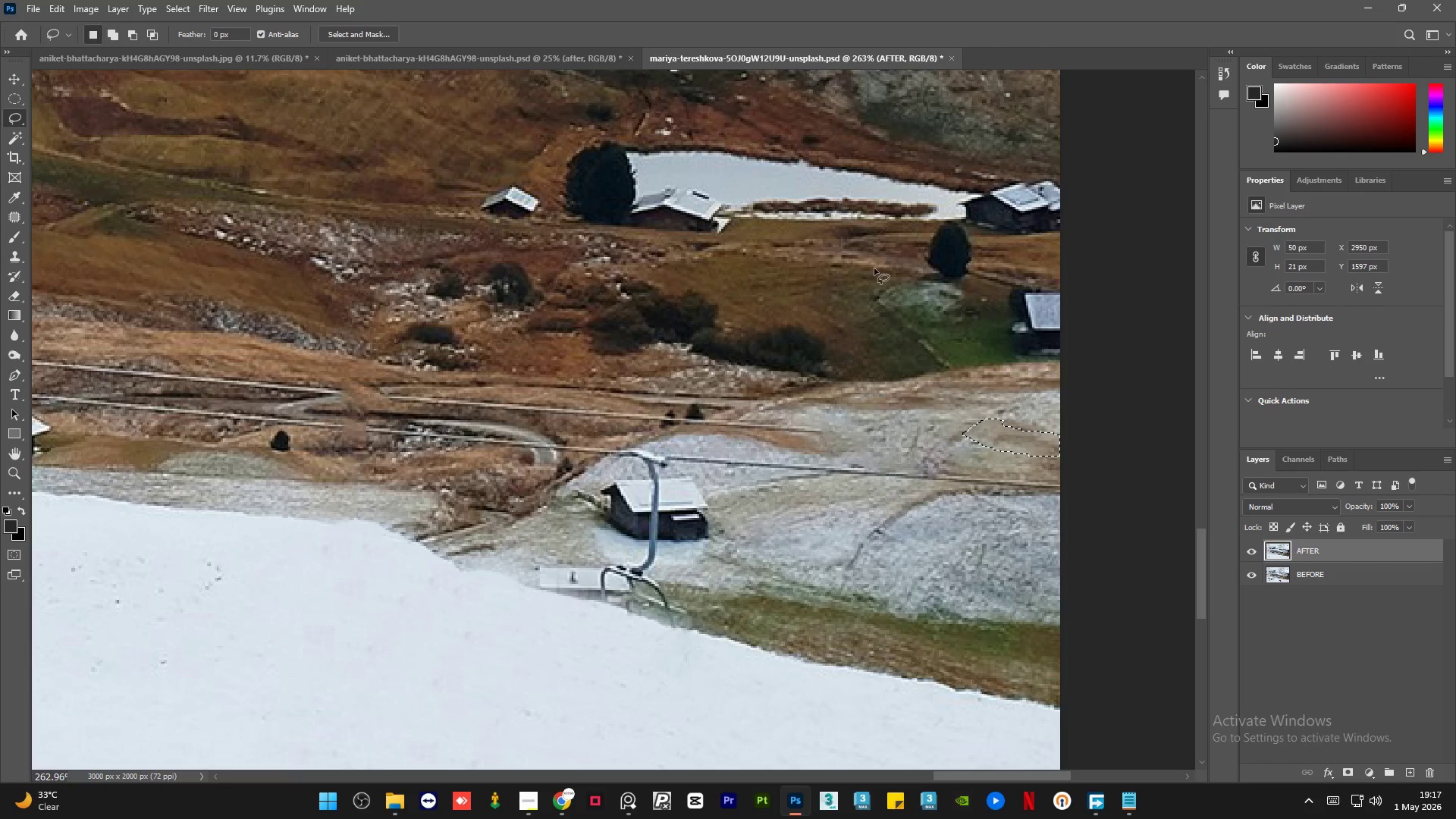 
key(Control+D)
 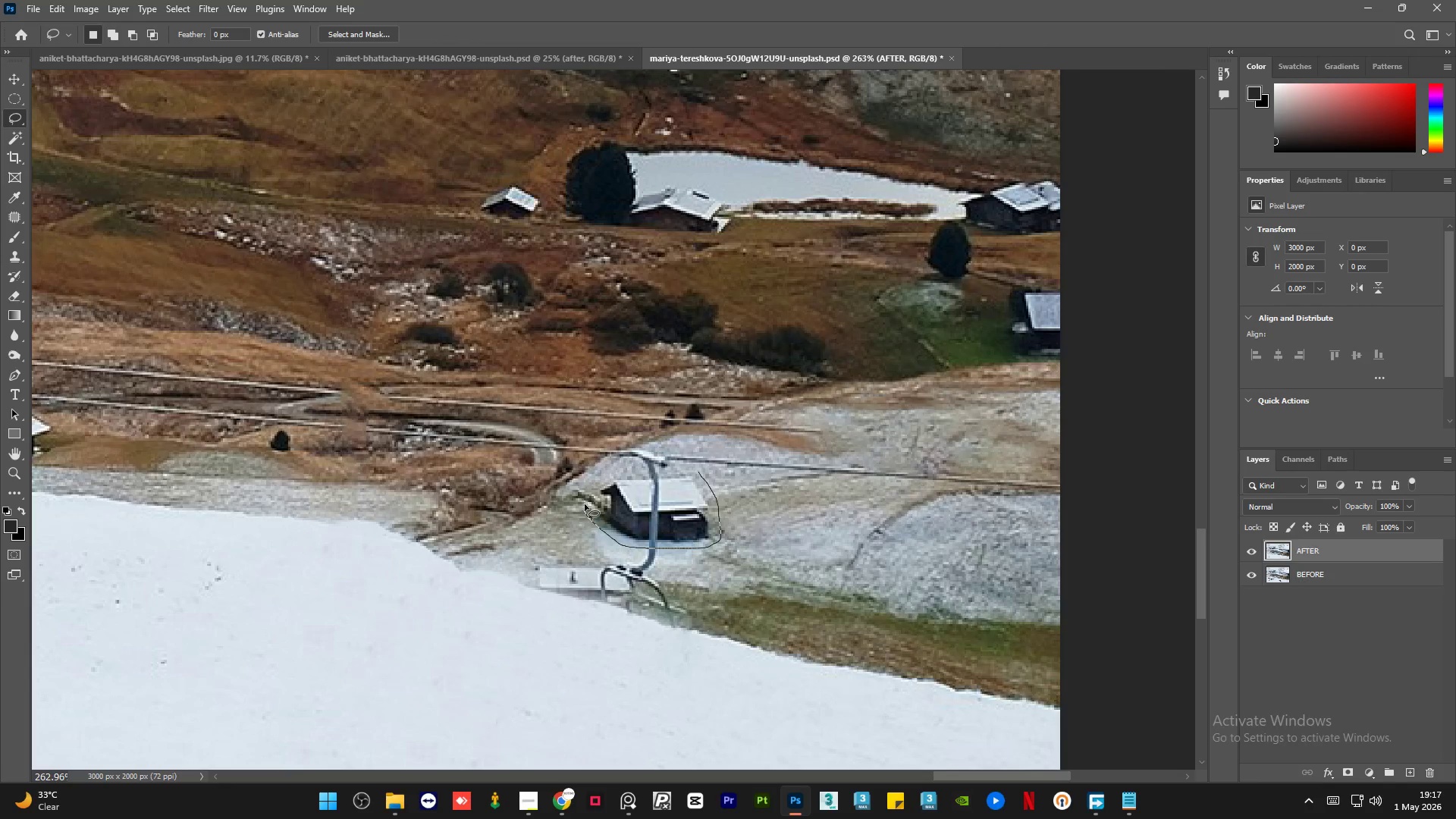 
wait(8.12)
 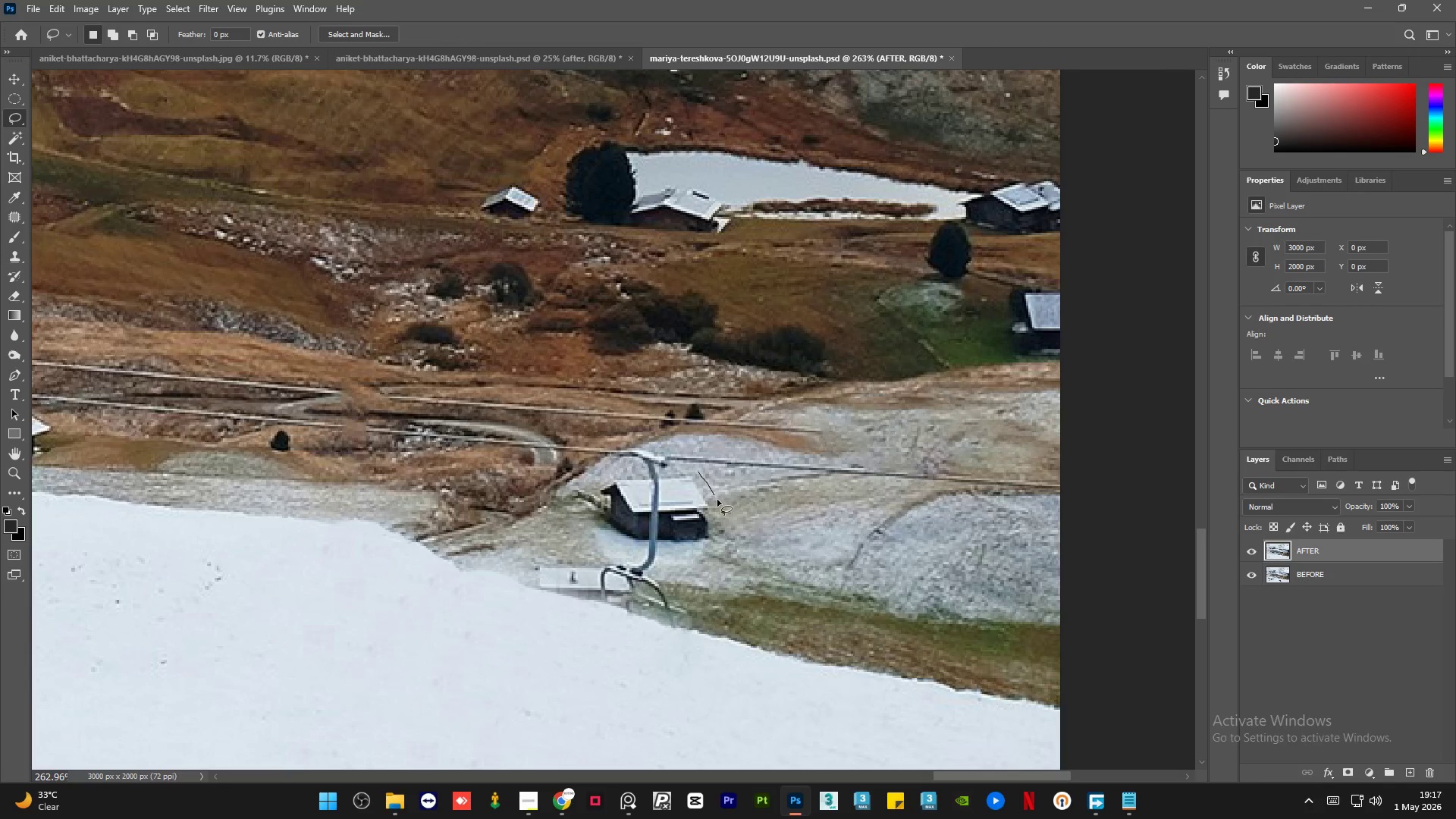 
key(Shift+F5)
 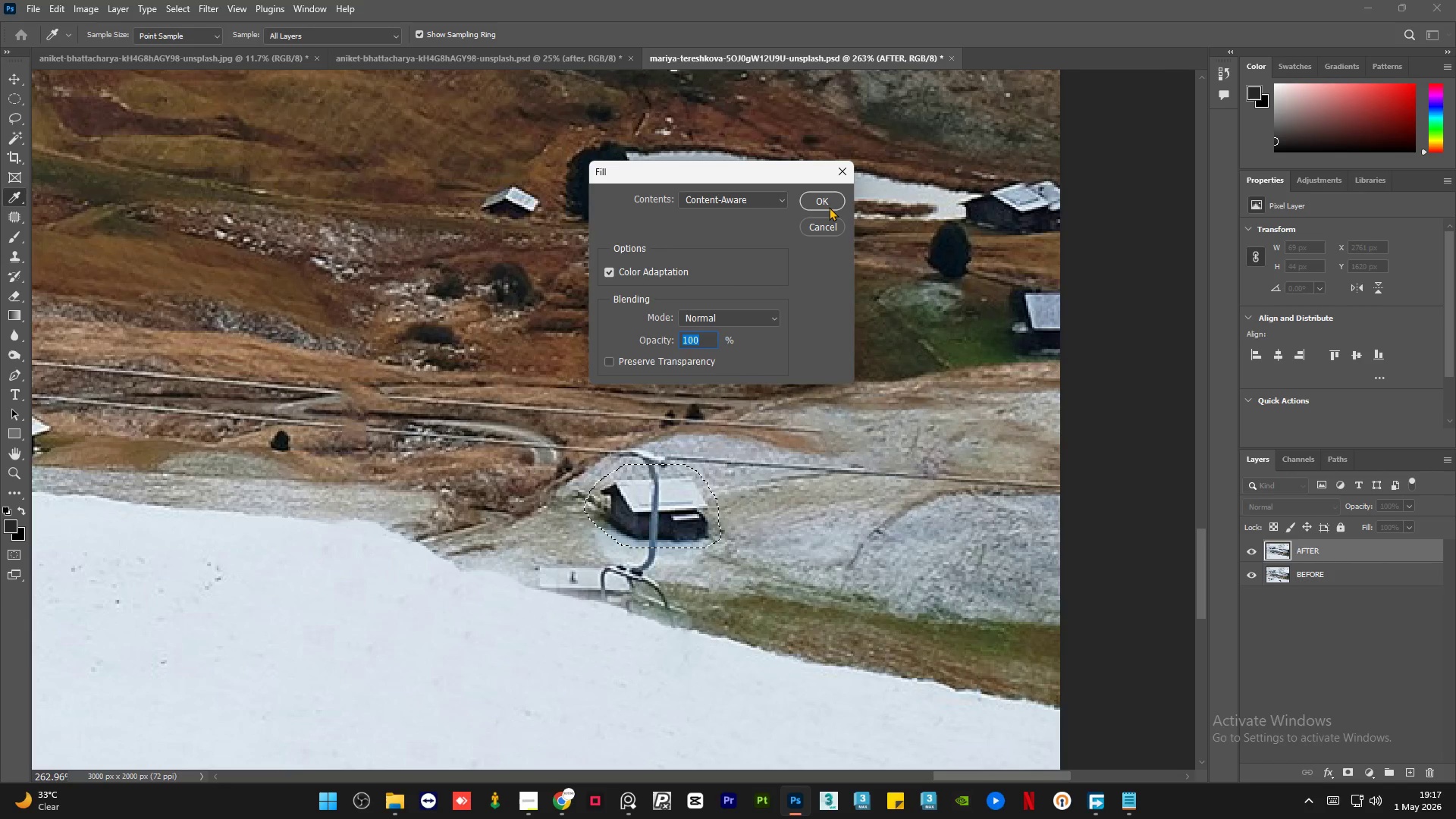 
left_click([824, 201])
 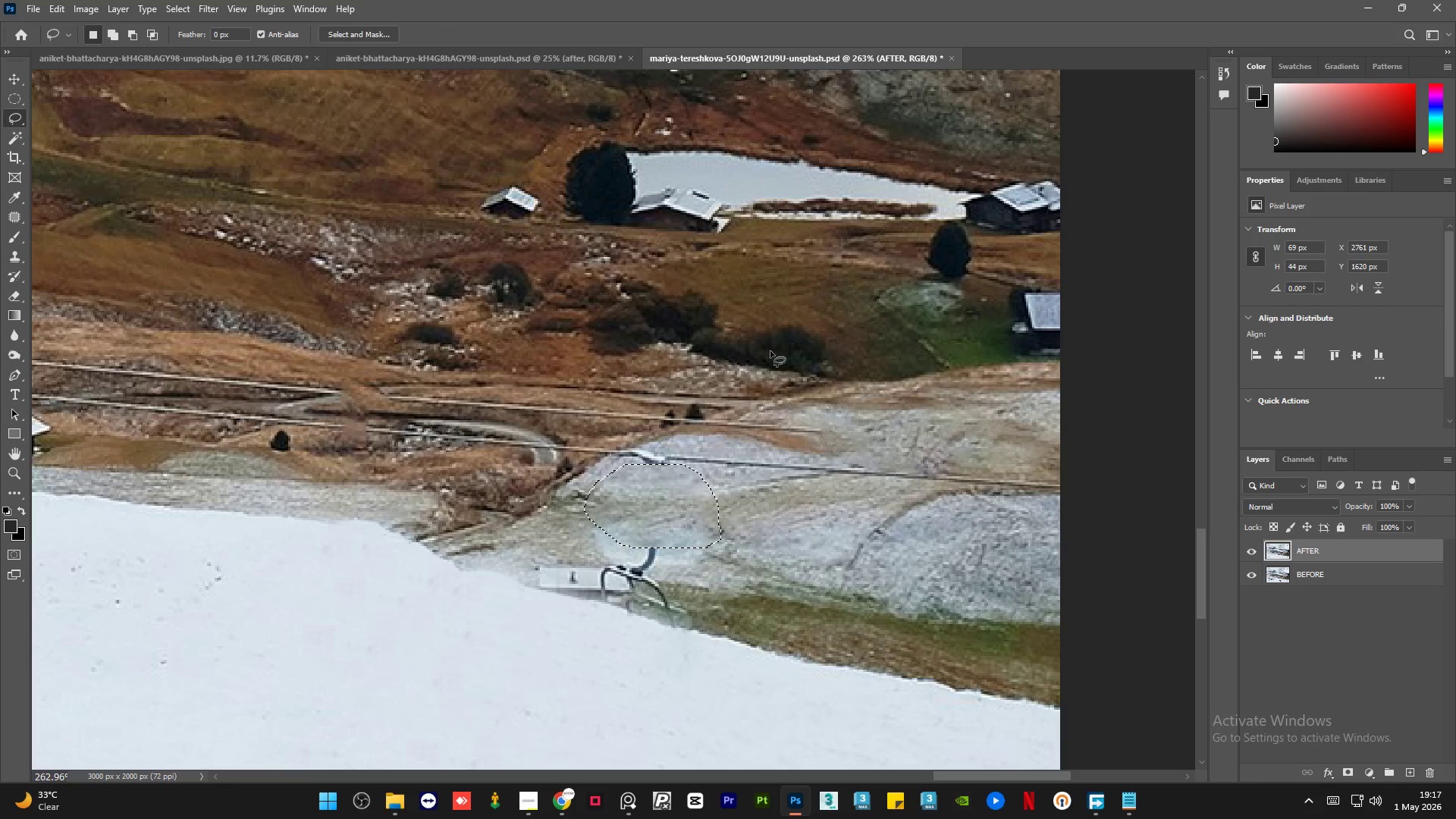 
key(Control+D)
 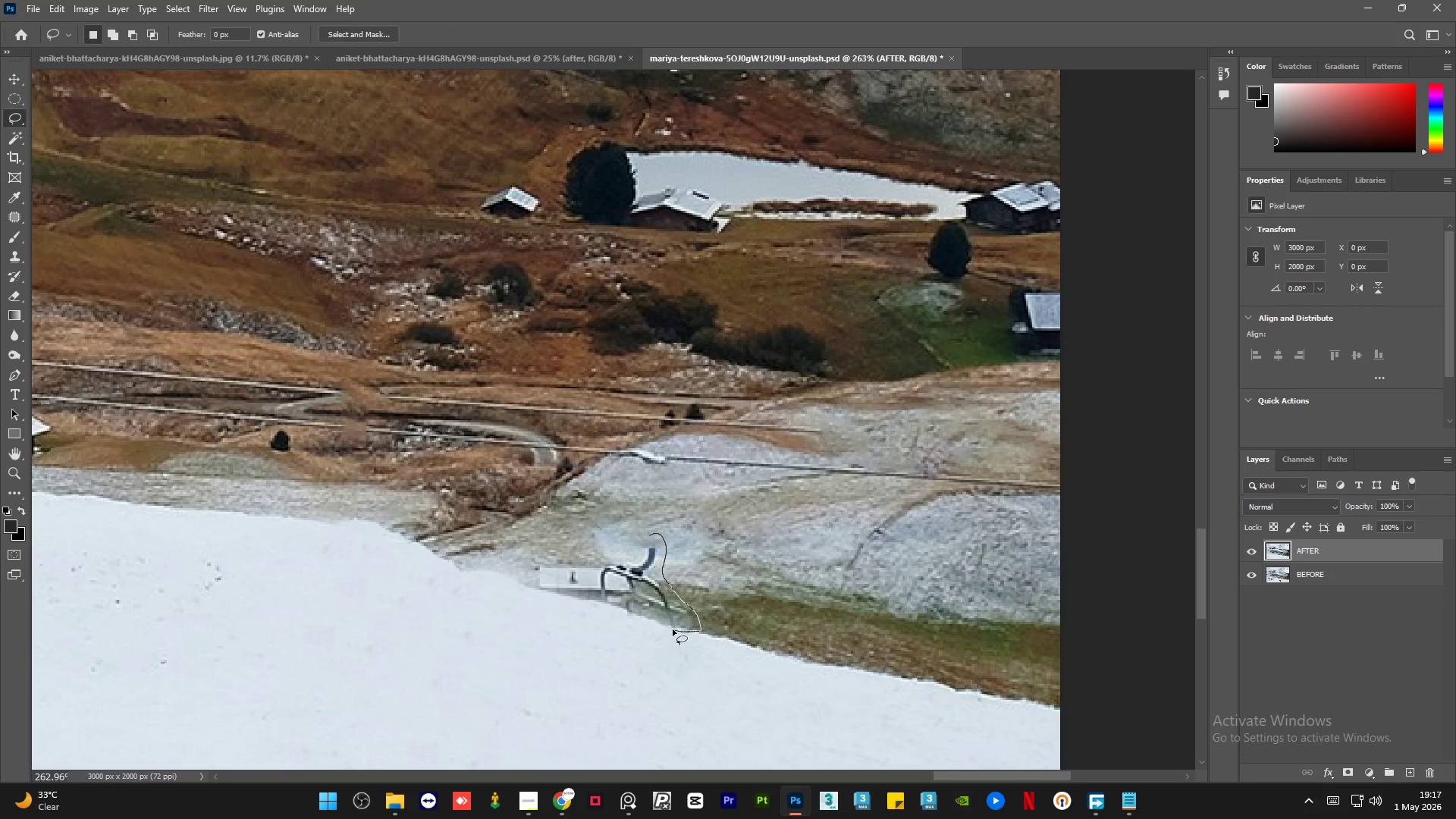 
wait(10.2)
 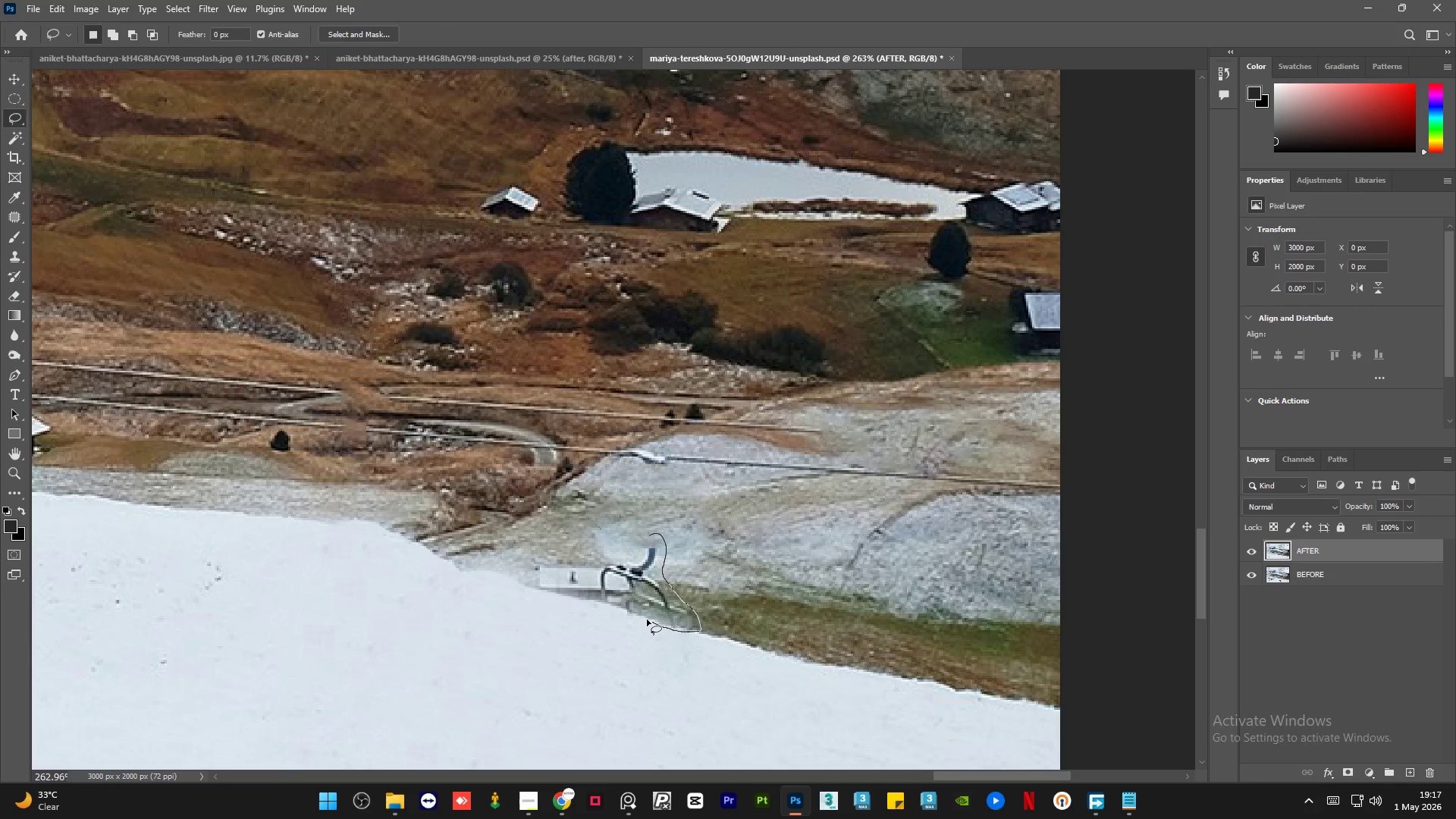 
key(Shift+F5)
 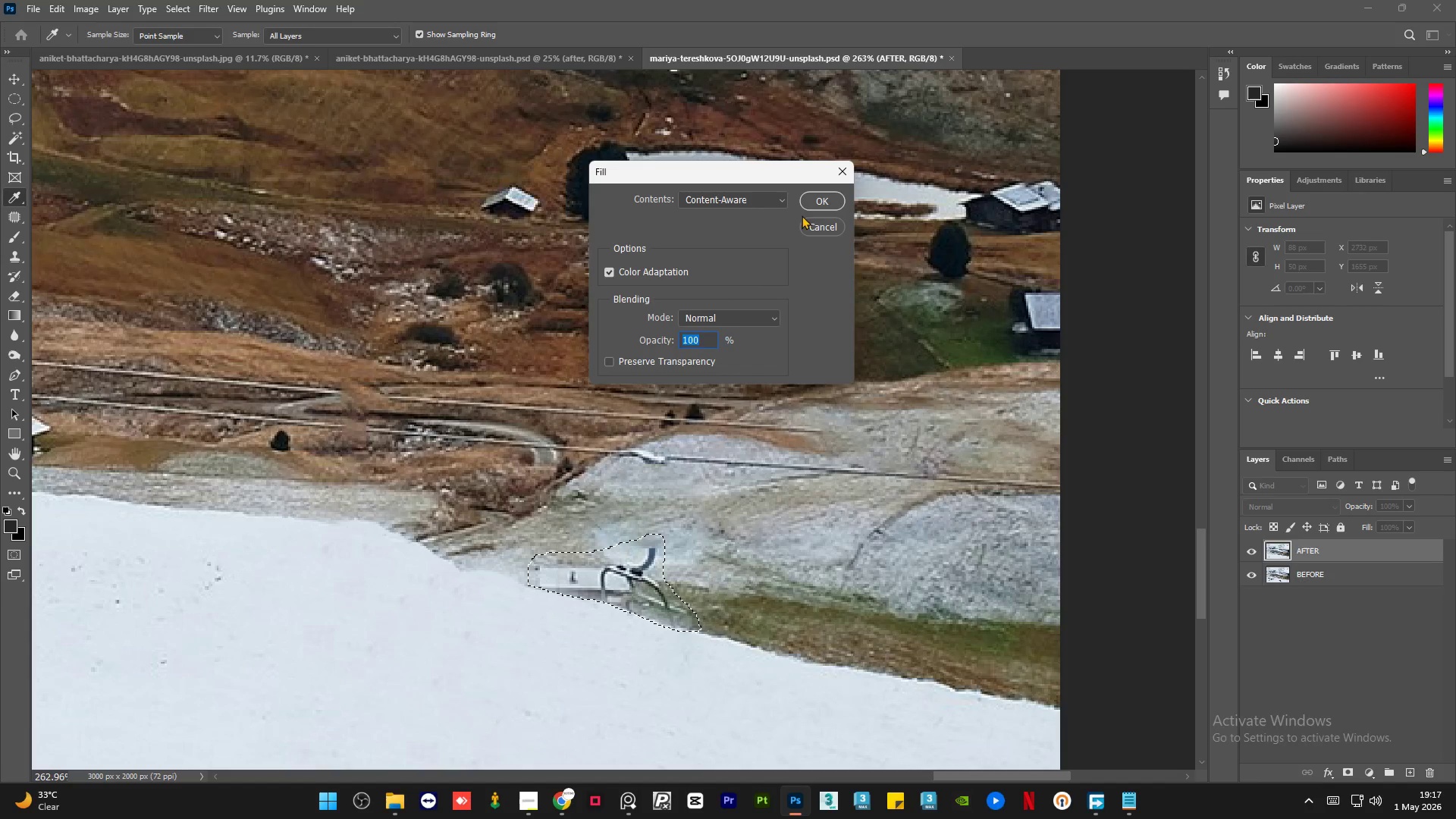 
left_click([817, 204])
 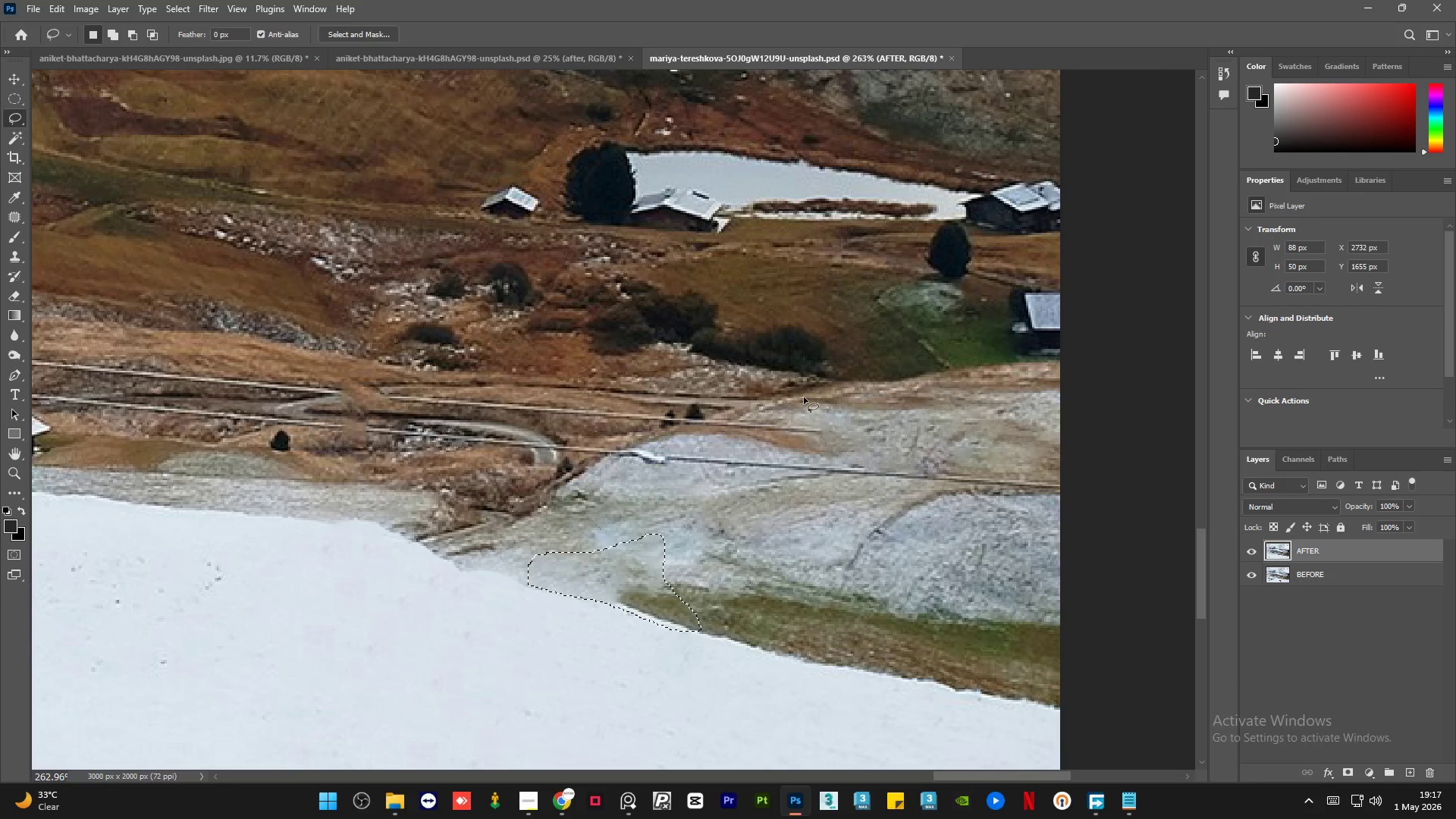 
key(Control+D)
 